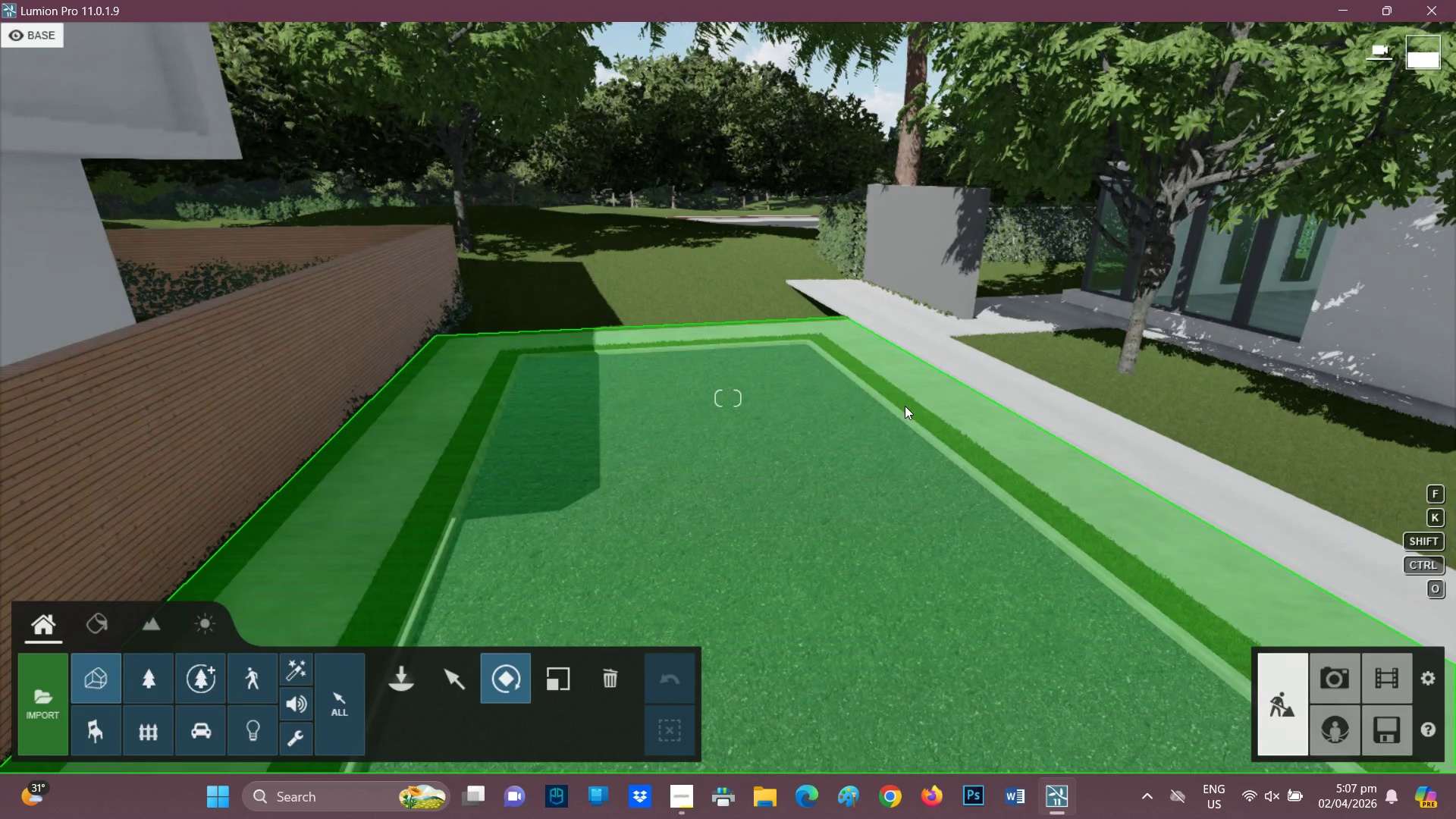 
key(A)
 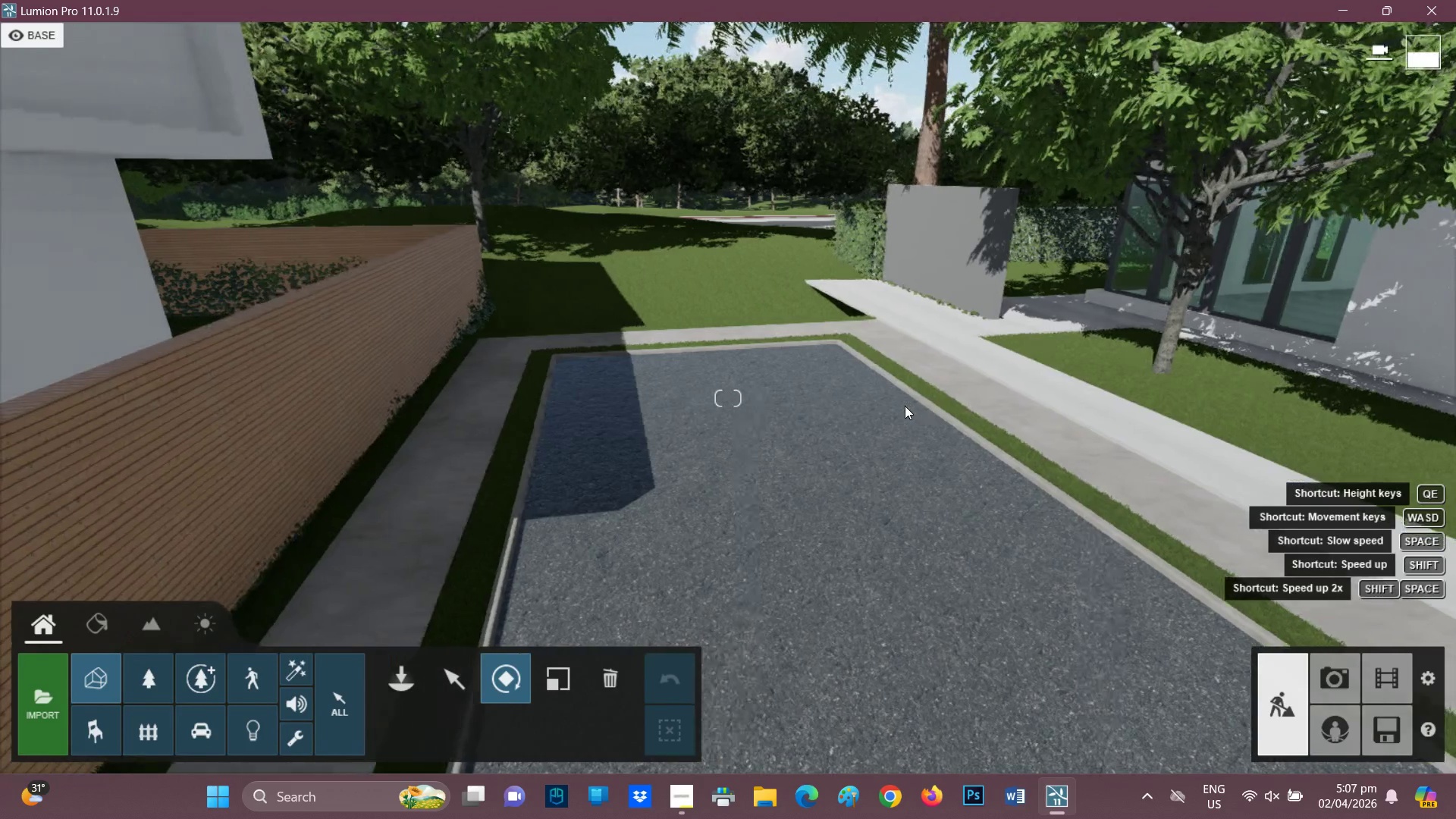 
hold_key(key=W, duration=0.42)
 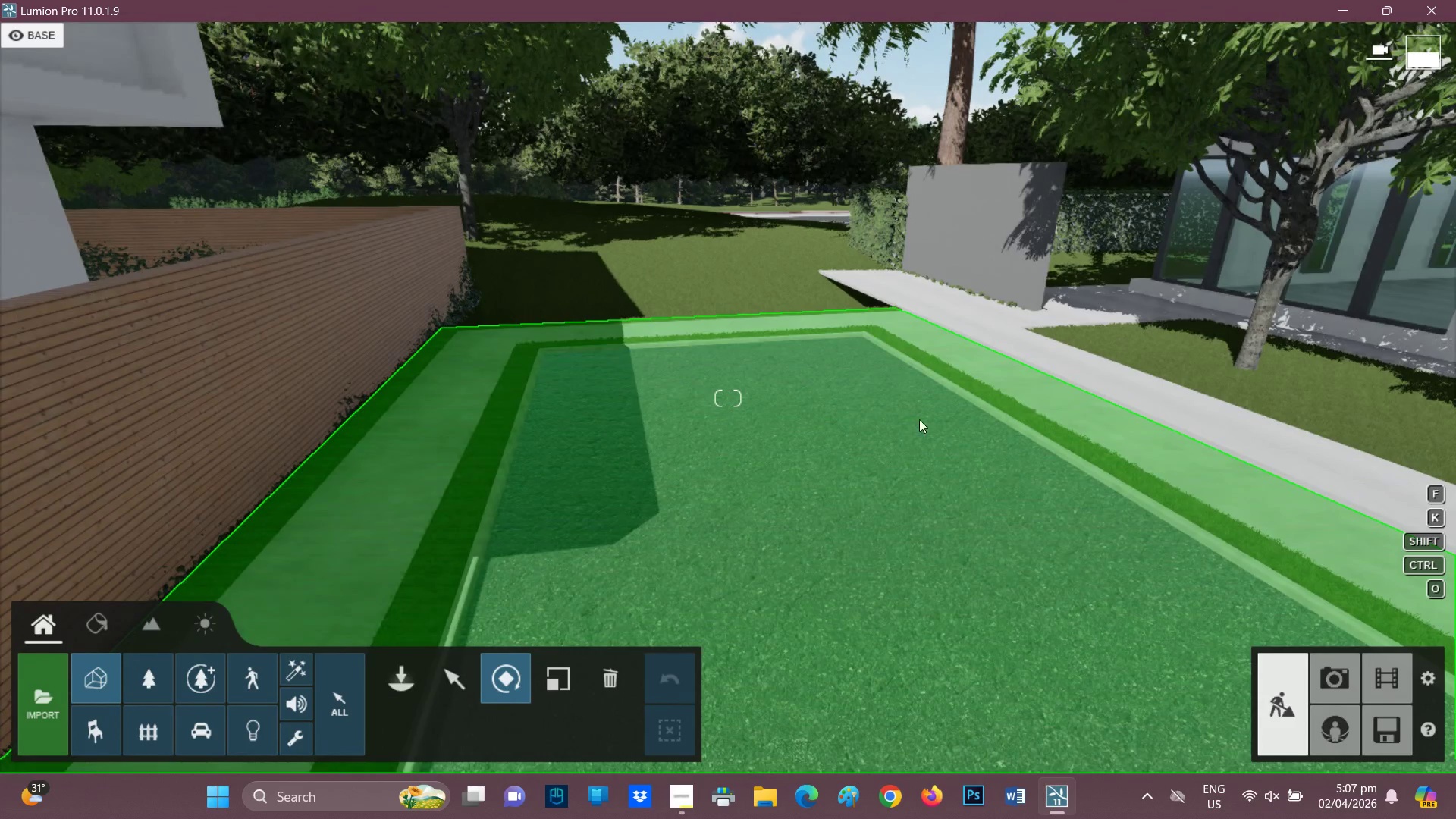 
scroll: coordinate [1028, 340], scroll_direction: down, amount: 5.0
 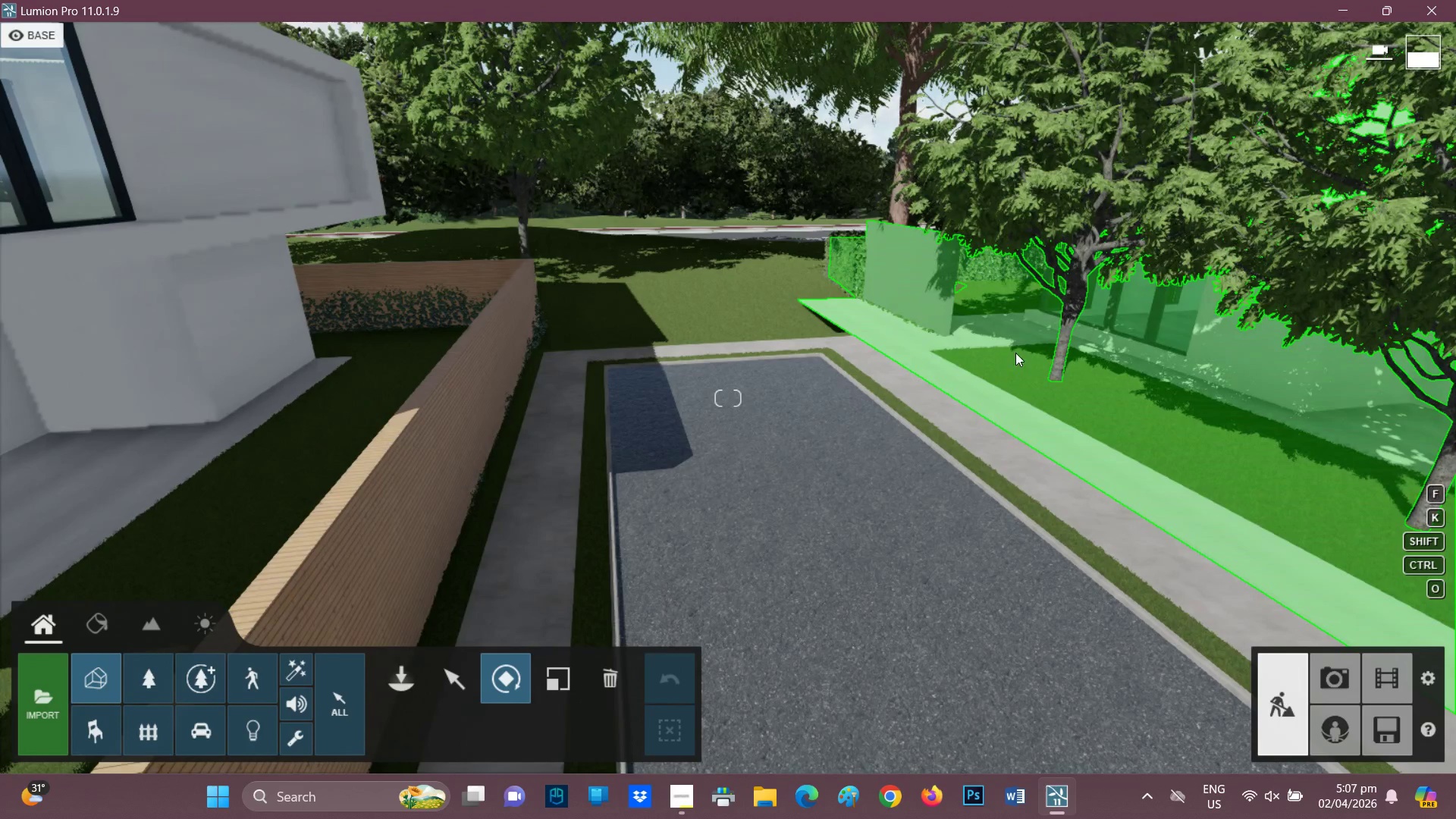 
hold_key(key=F, duration=0.53)
 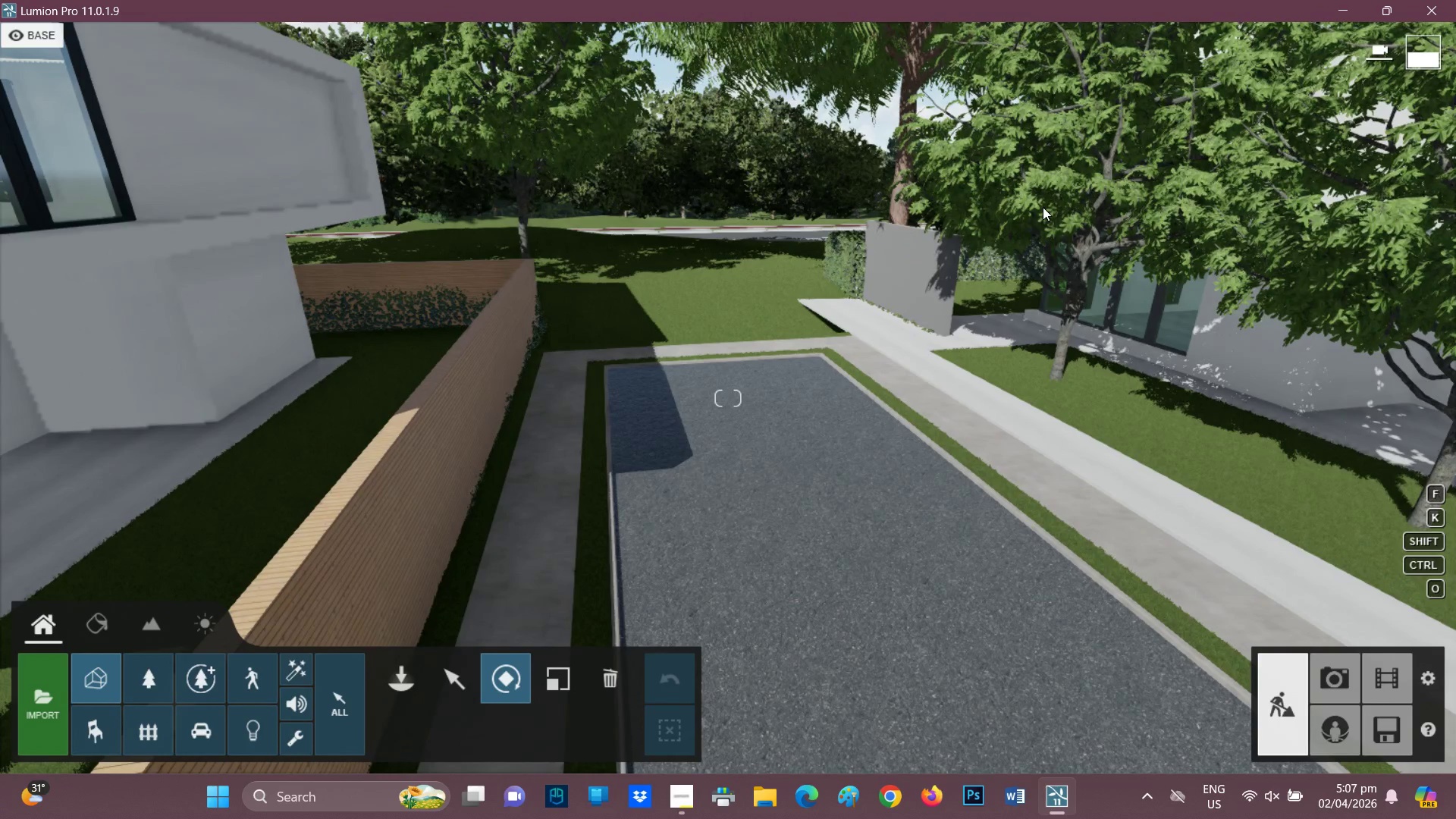 
hold_key(key=R, duration=0.59)
 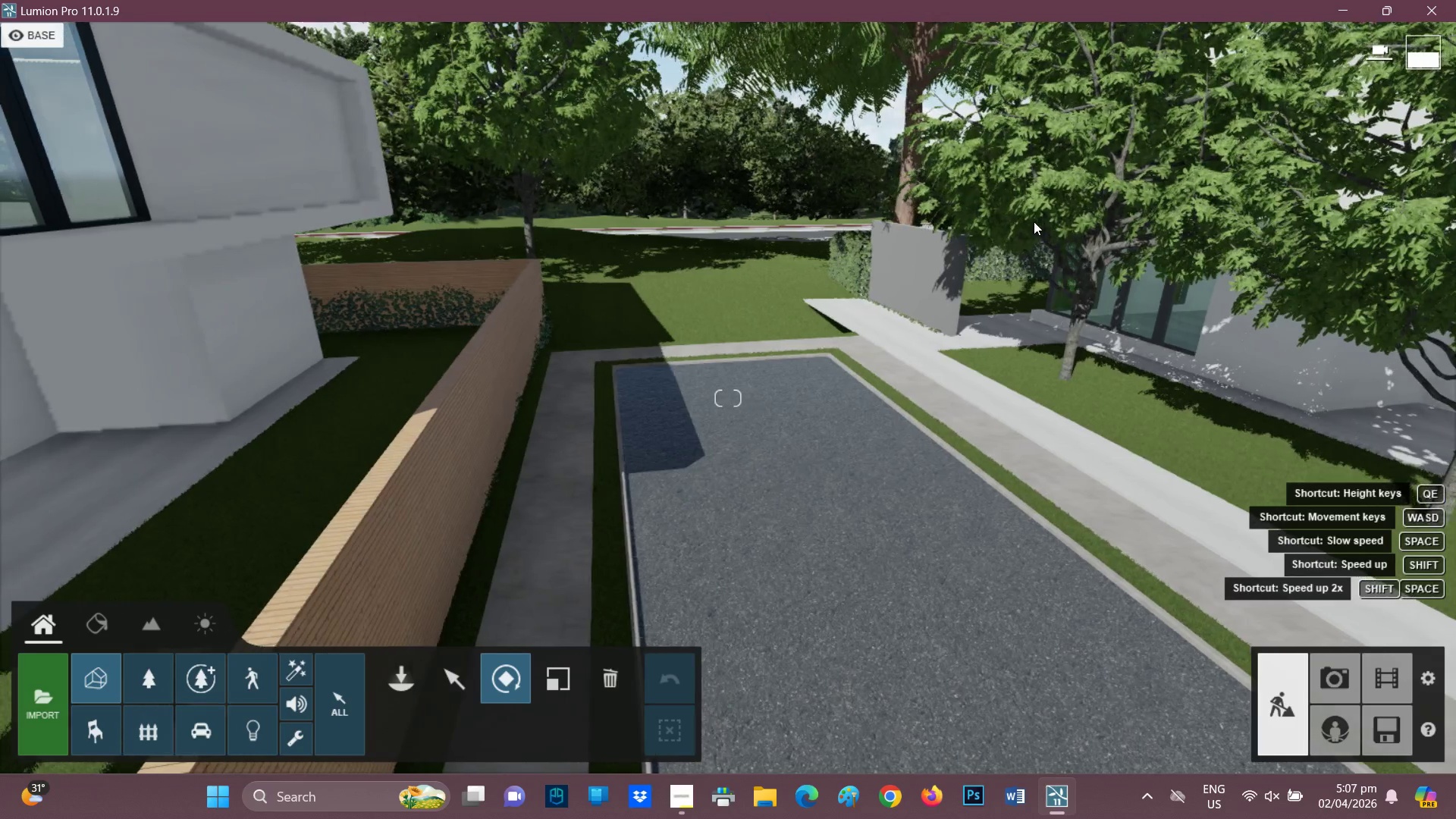 
hold_key(key=R, duration=1.7)
 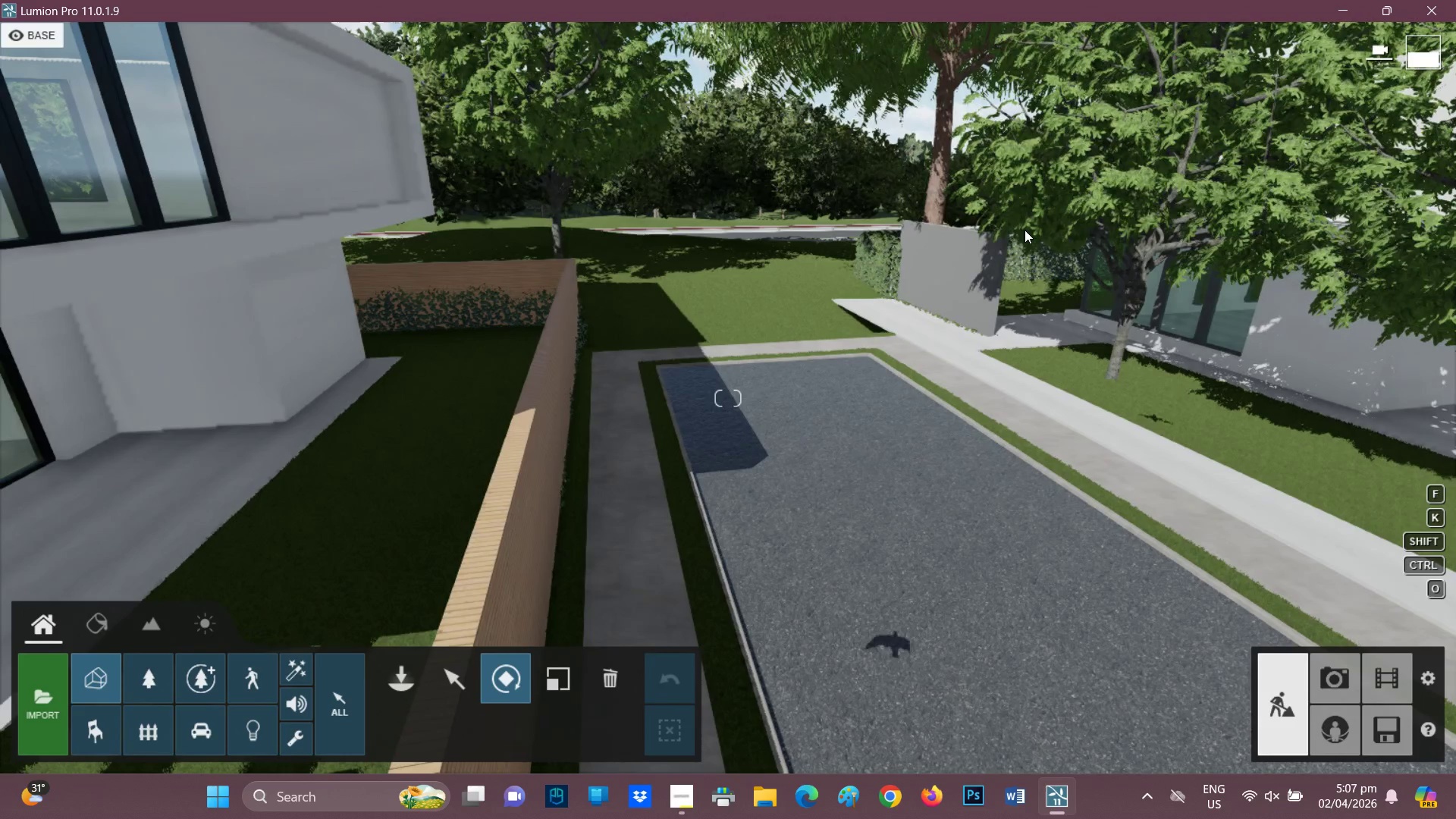 
hold_key(key=A, duration=0.36)
 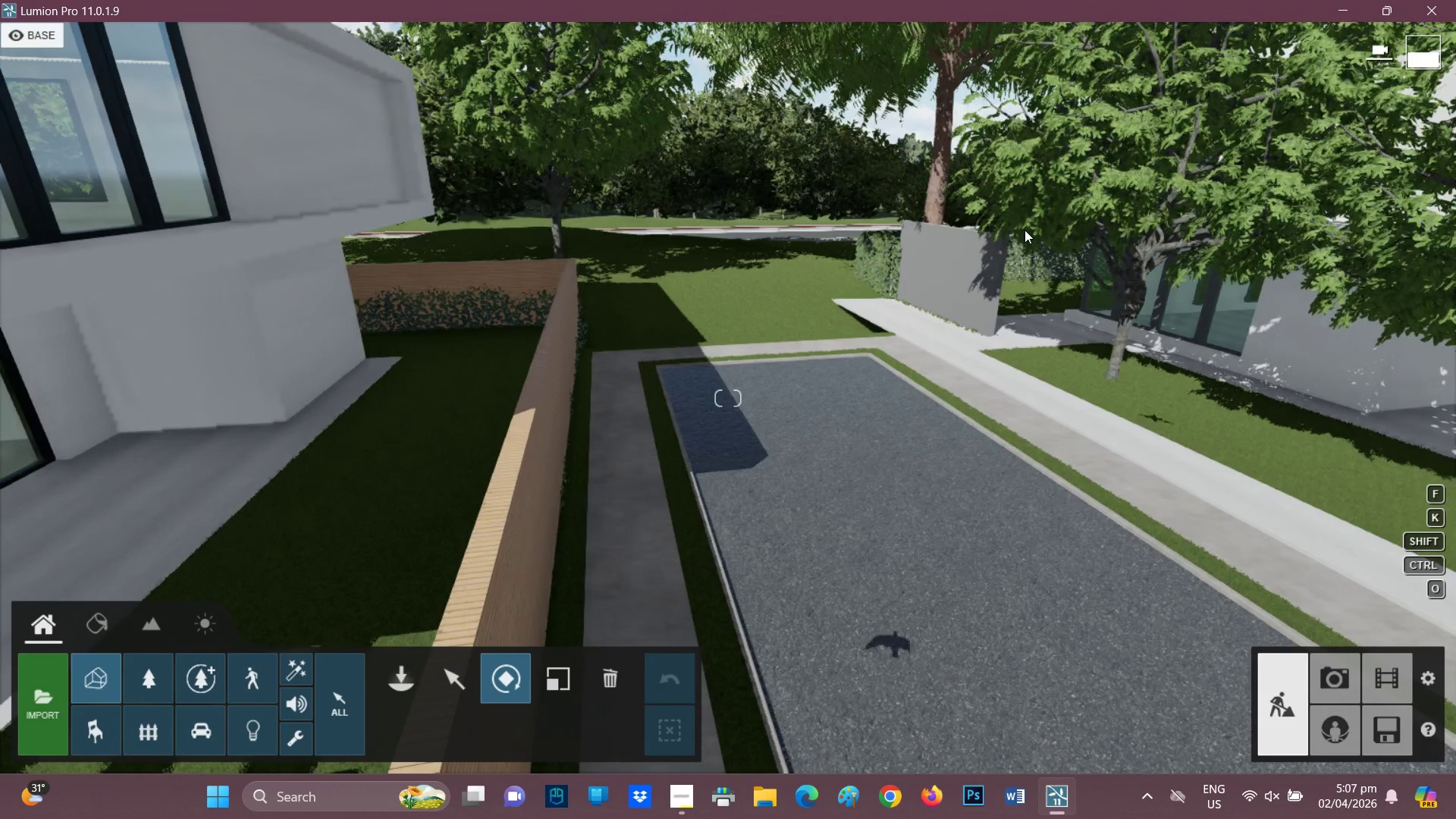 
key(Q)
 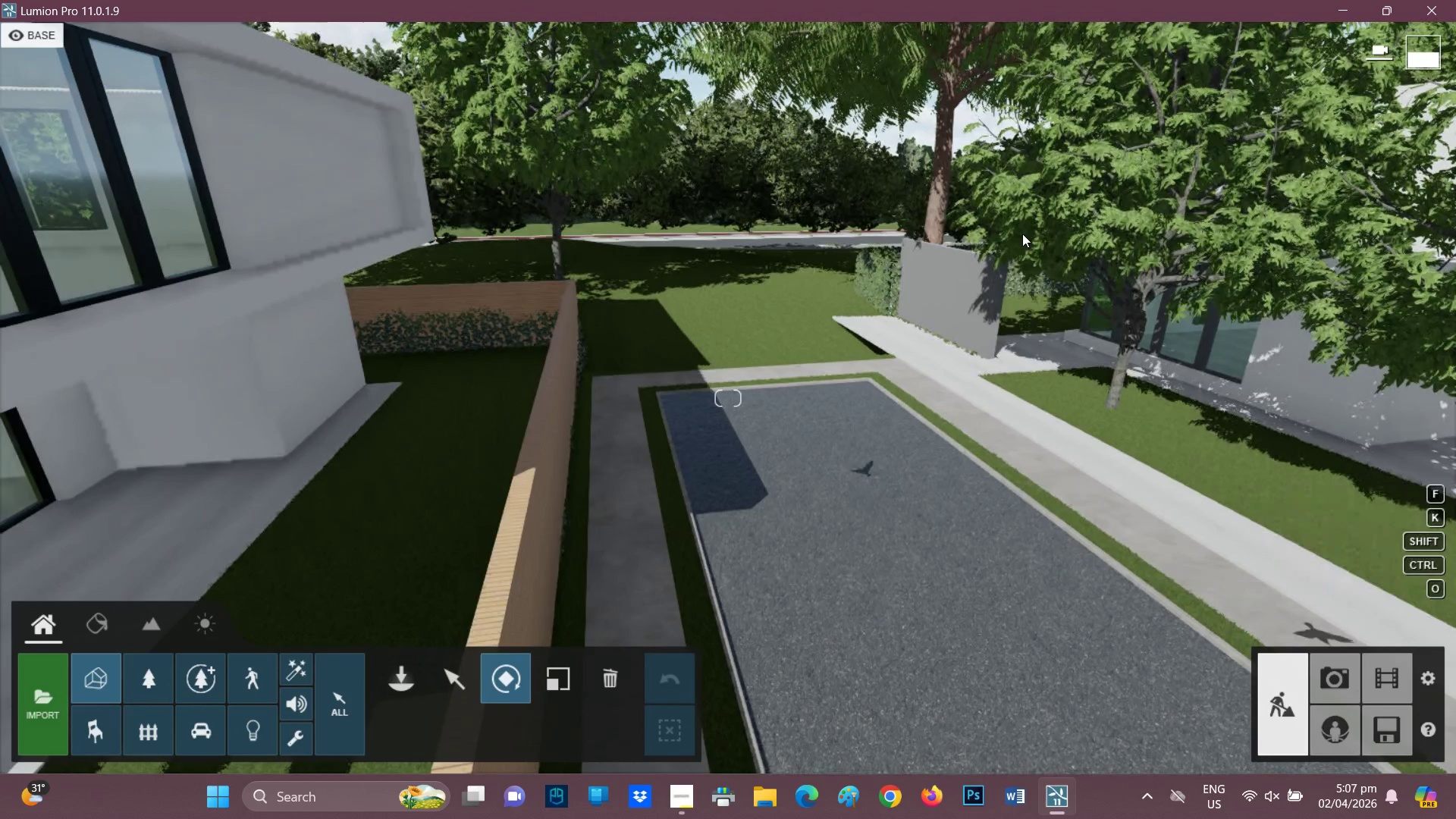 
hold_key(key=D, duration=1.19)
 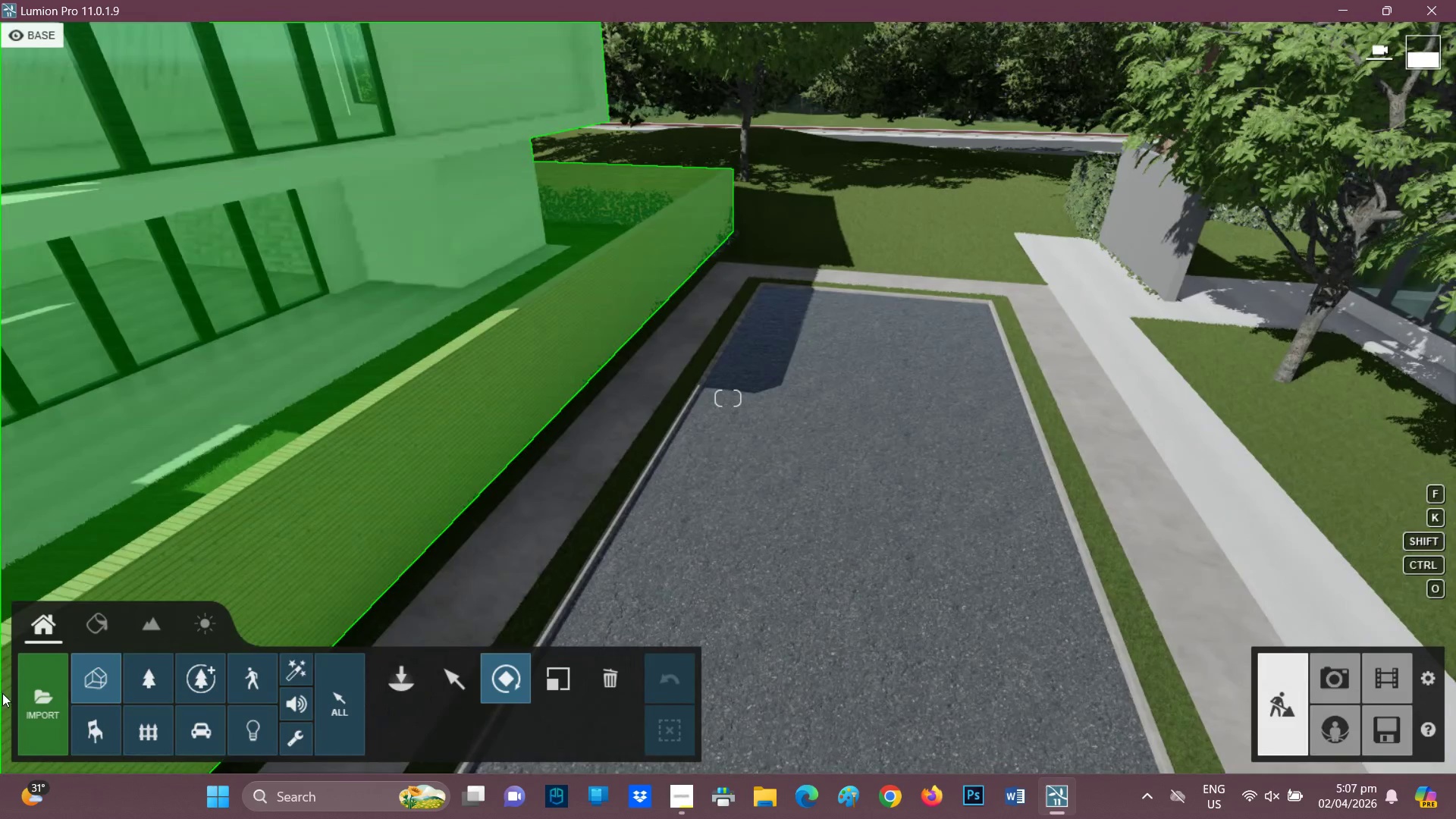 
left_click([40, 702])
 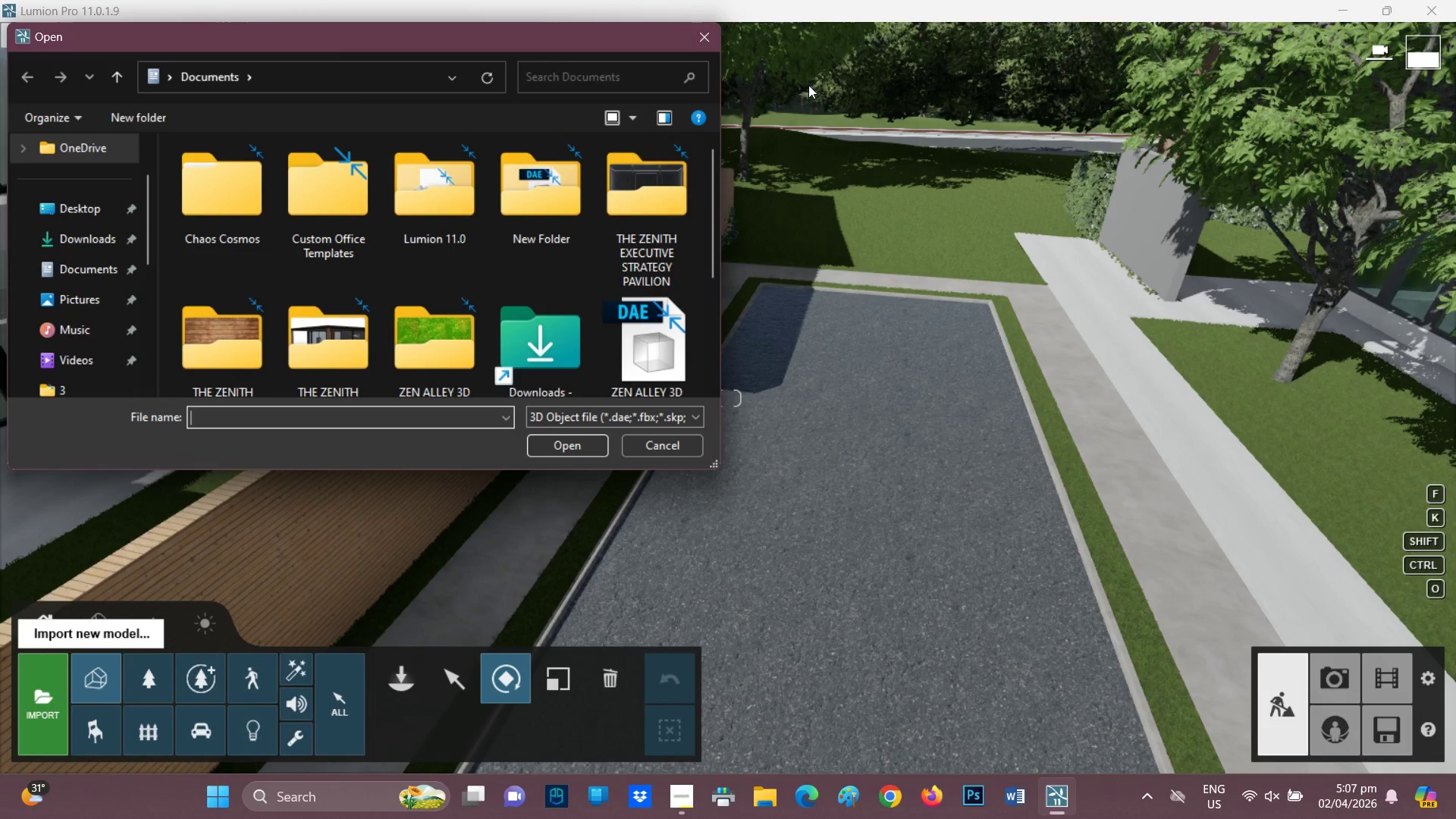 
scroll: coordinate [418, 316], scroll_direction: down, amount: 3.0
 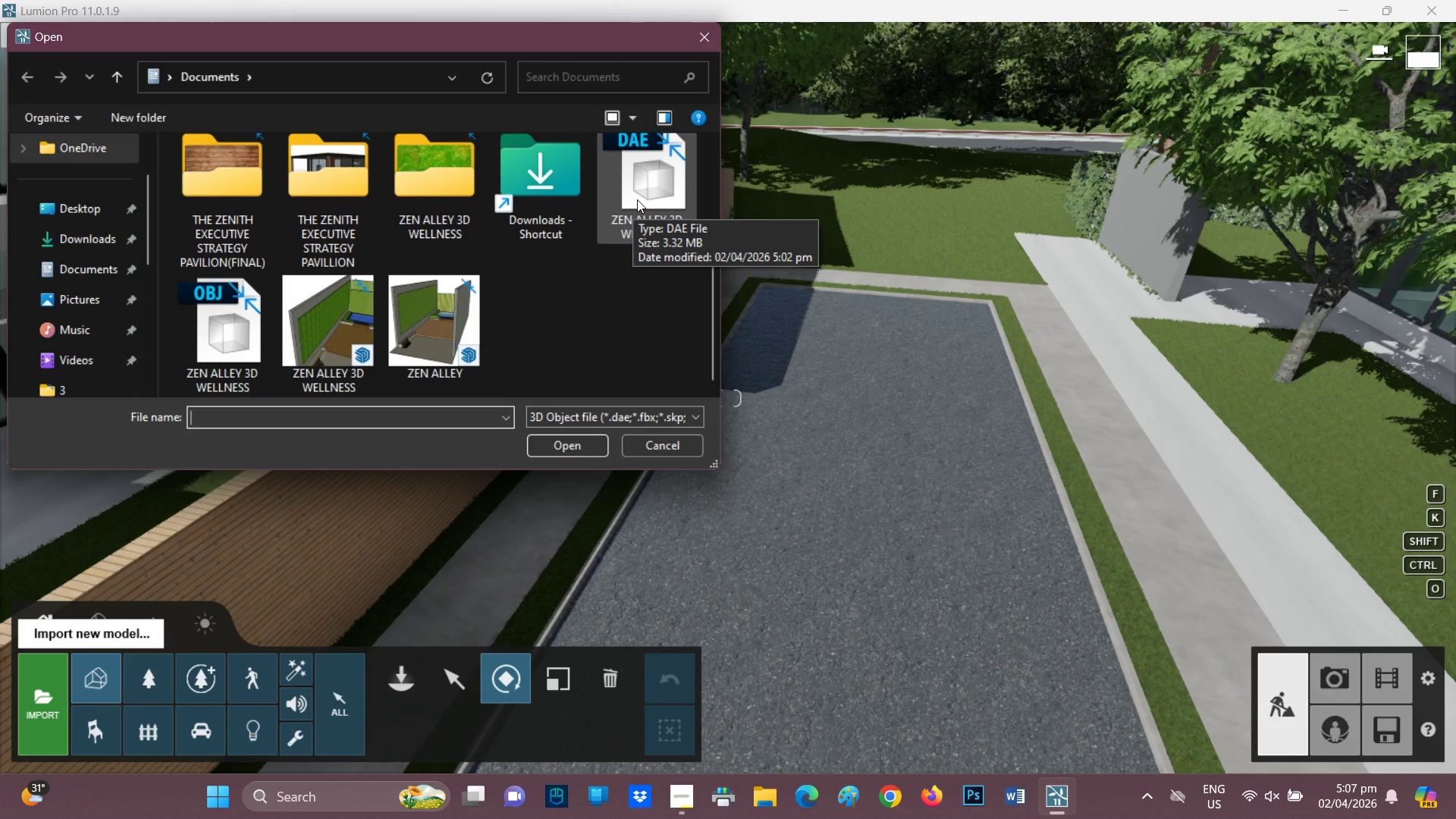 
wait(14.0)
 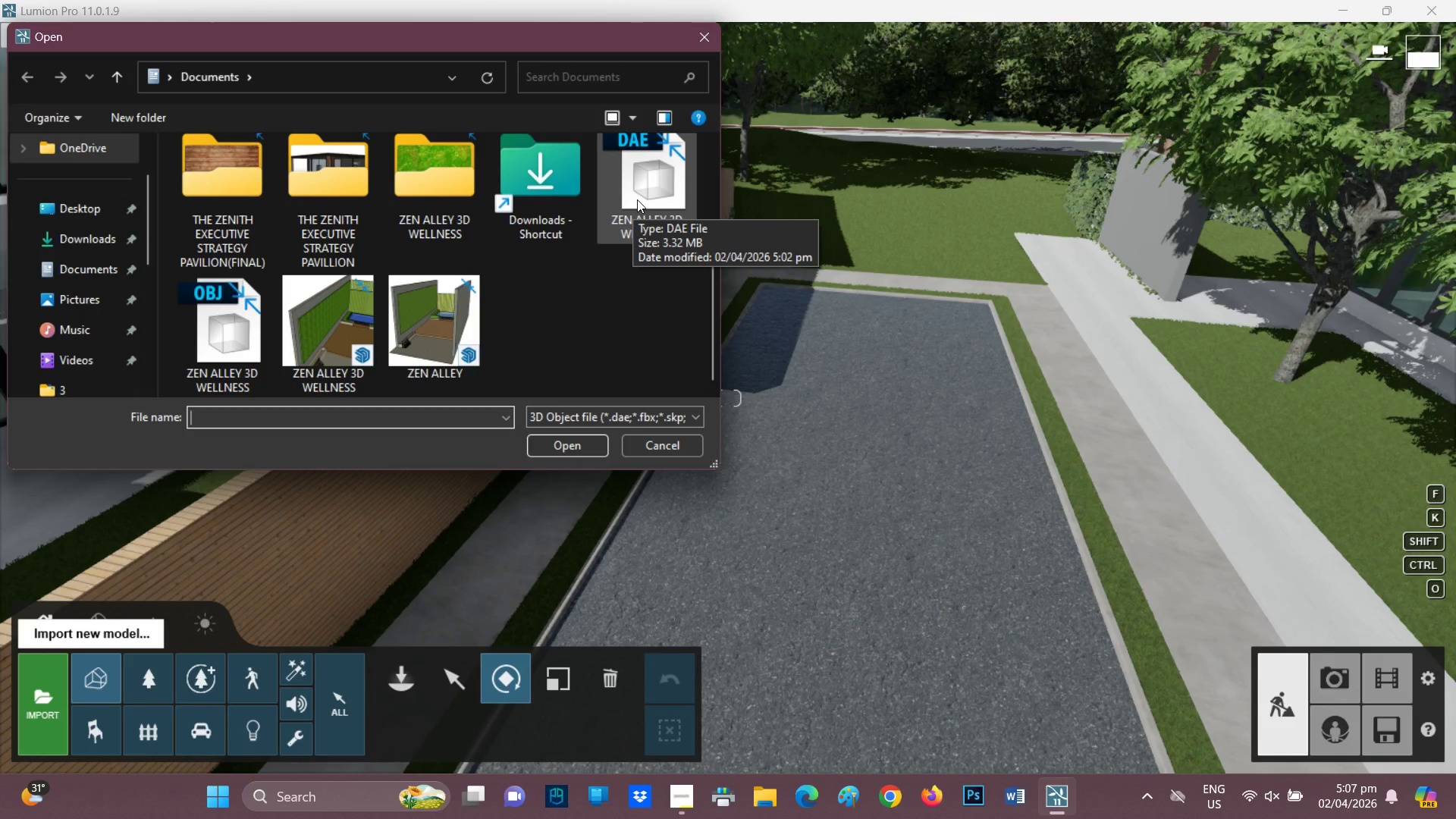 
left_click([637, 199])
 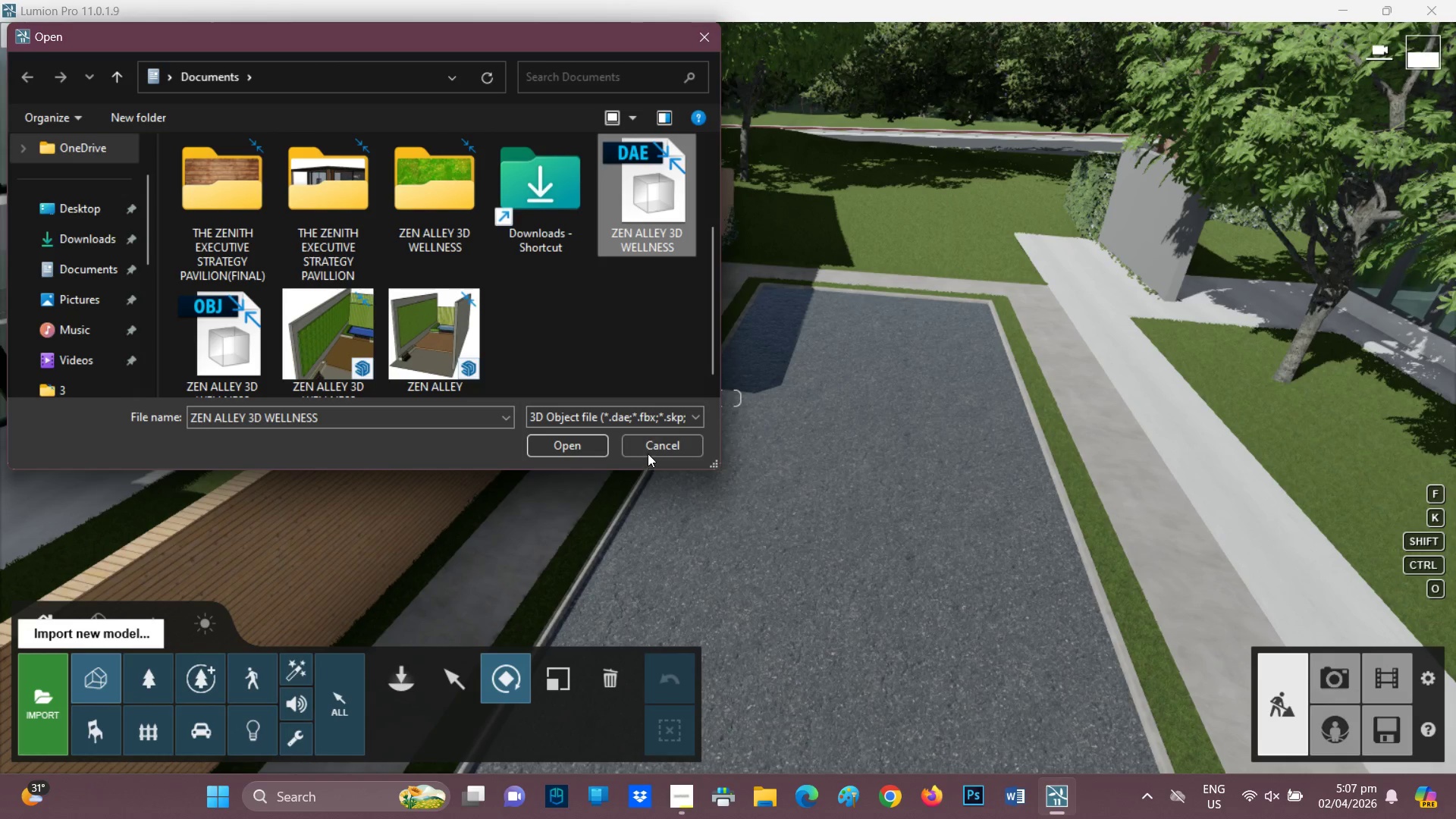 
scroll: coordinate [529, 355], scroll_direction: down, amount: 1.0
 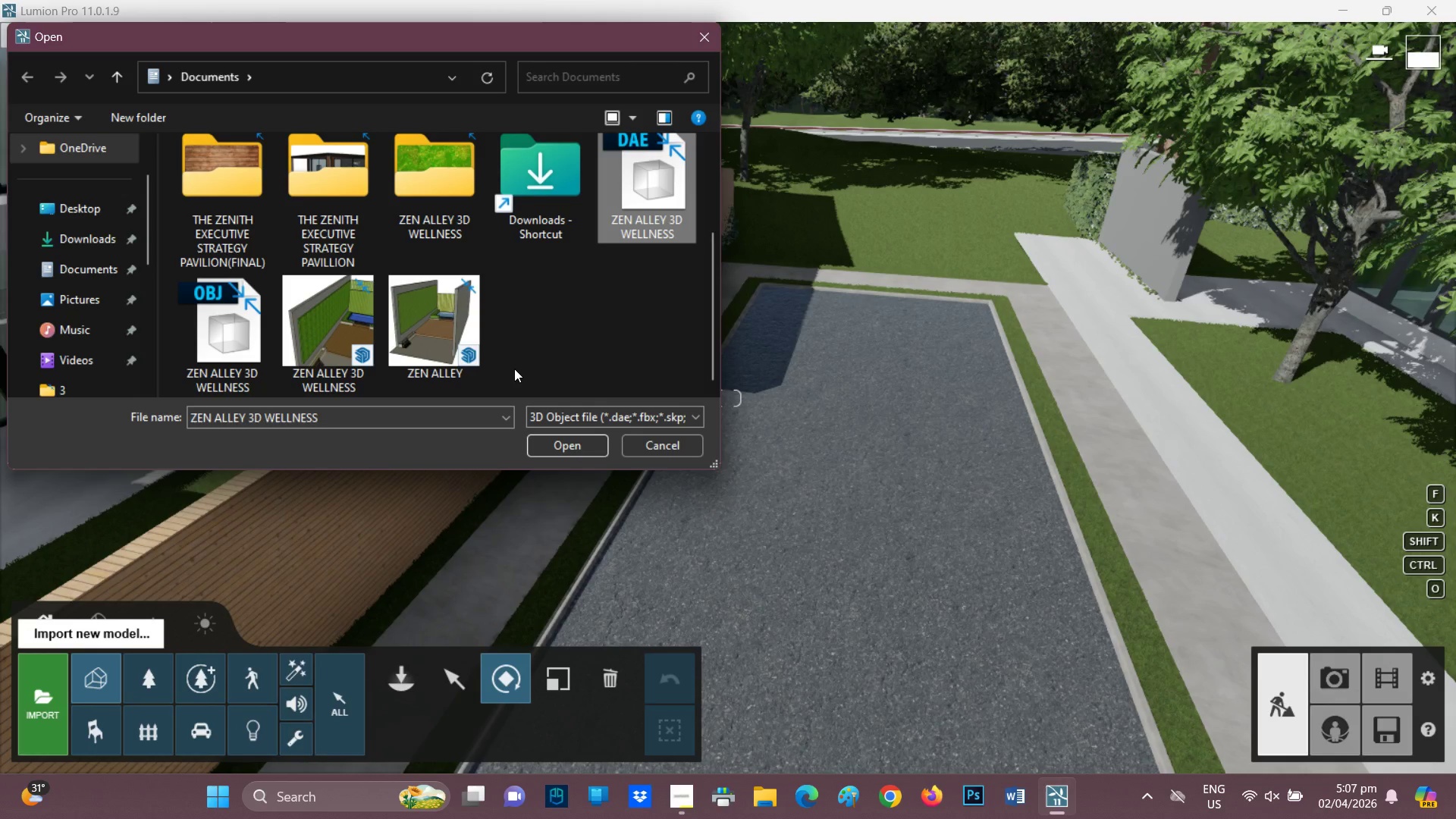 
wait(6.47)
 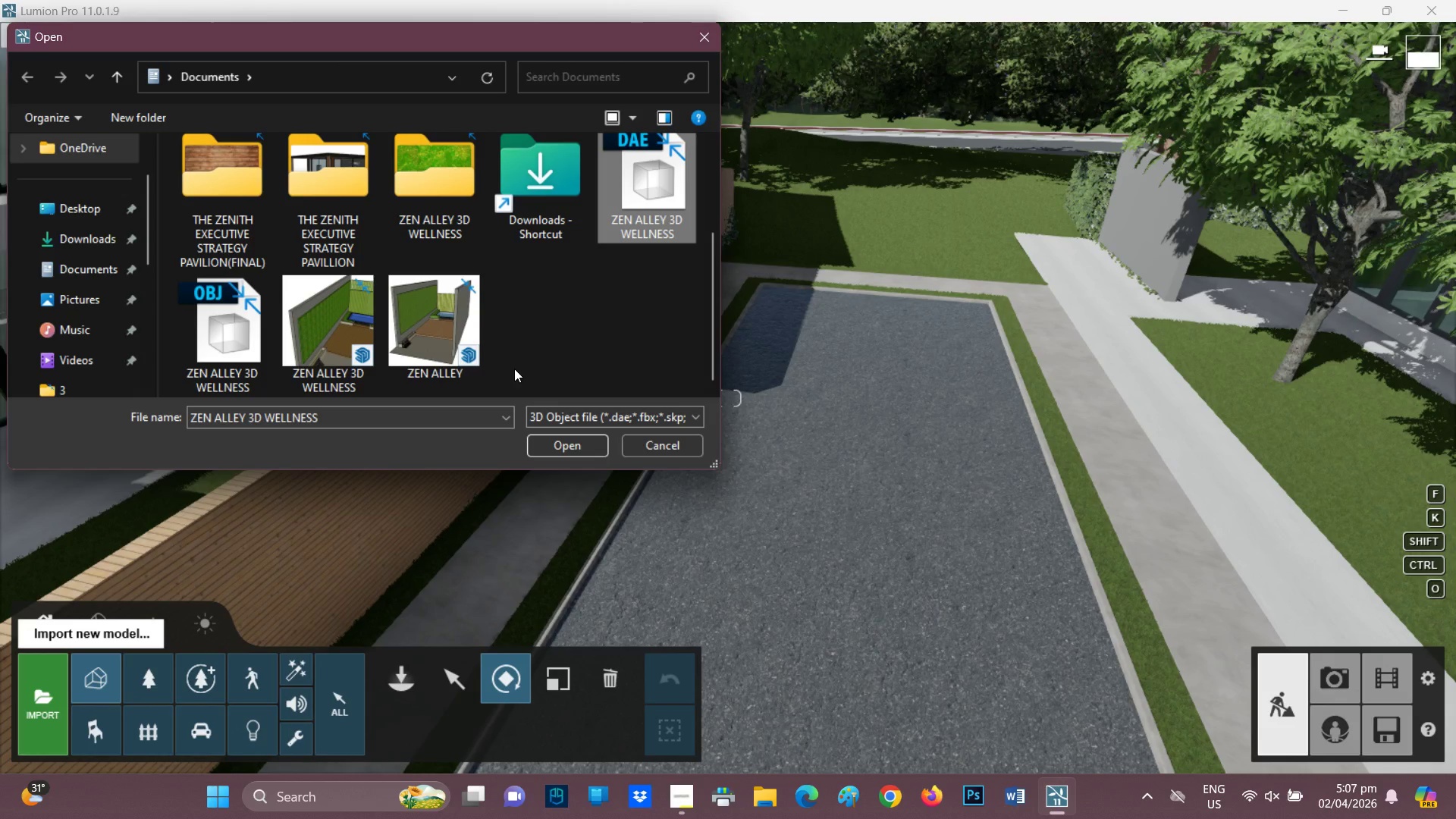 
scroll: coordinate [403, 288], scroll_direction: down, amount: 1.0
 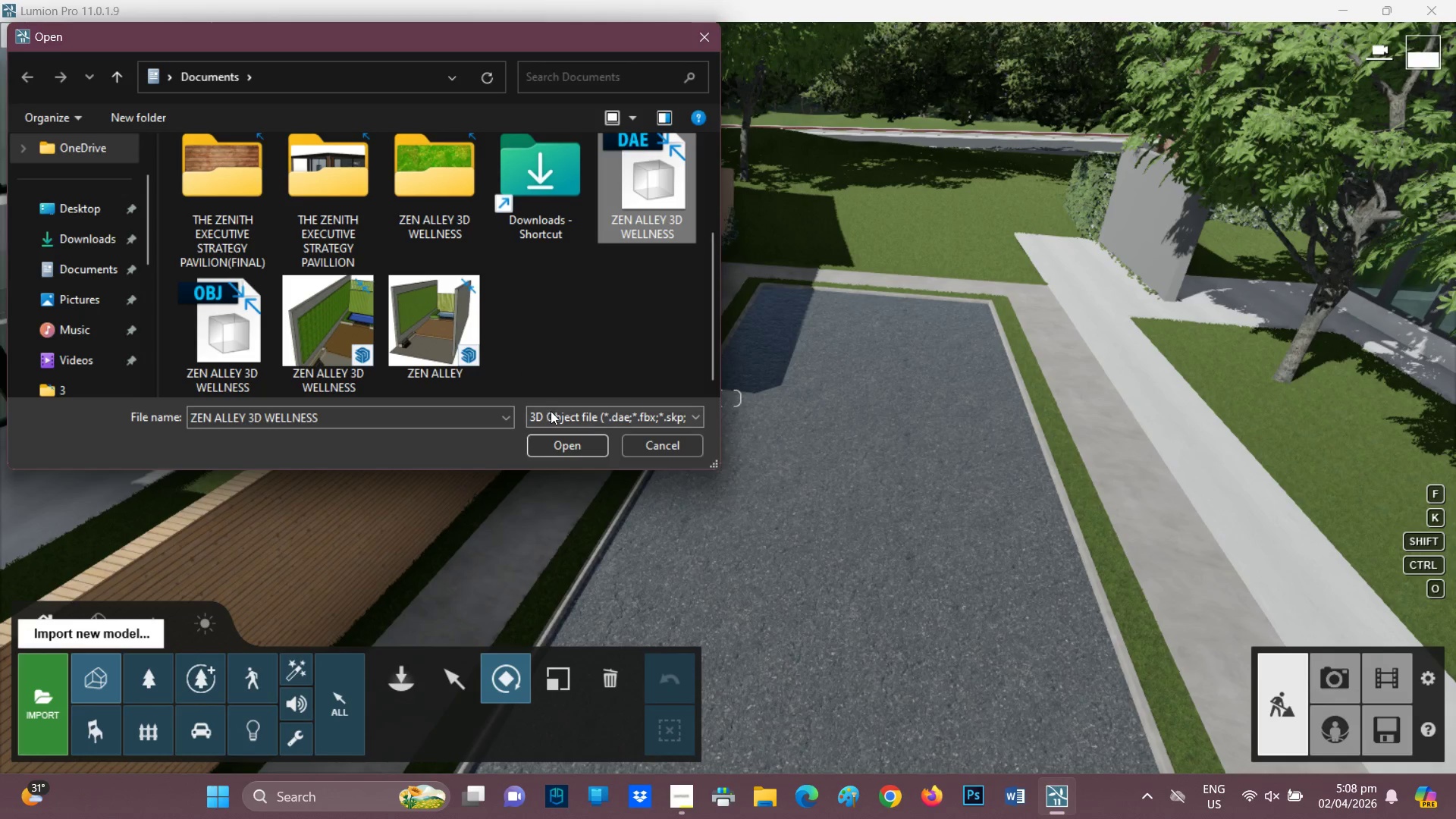 
left_click([534, 442])
 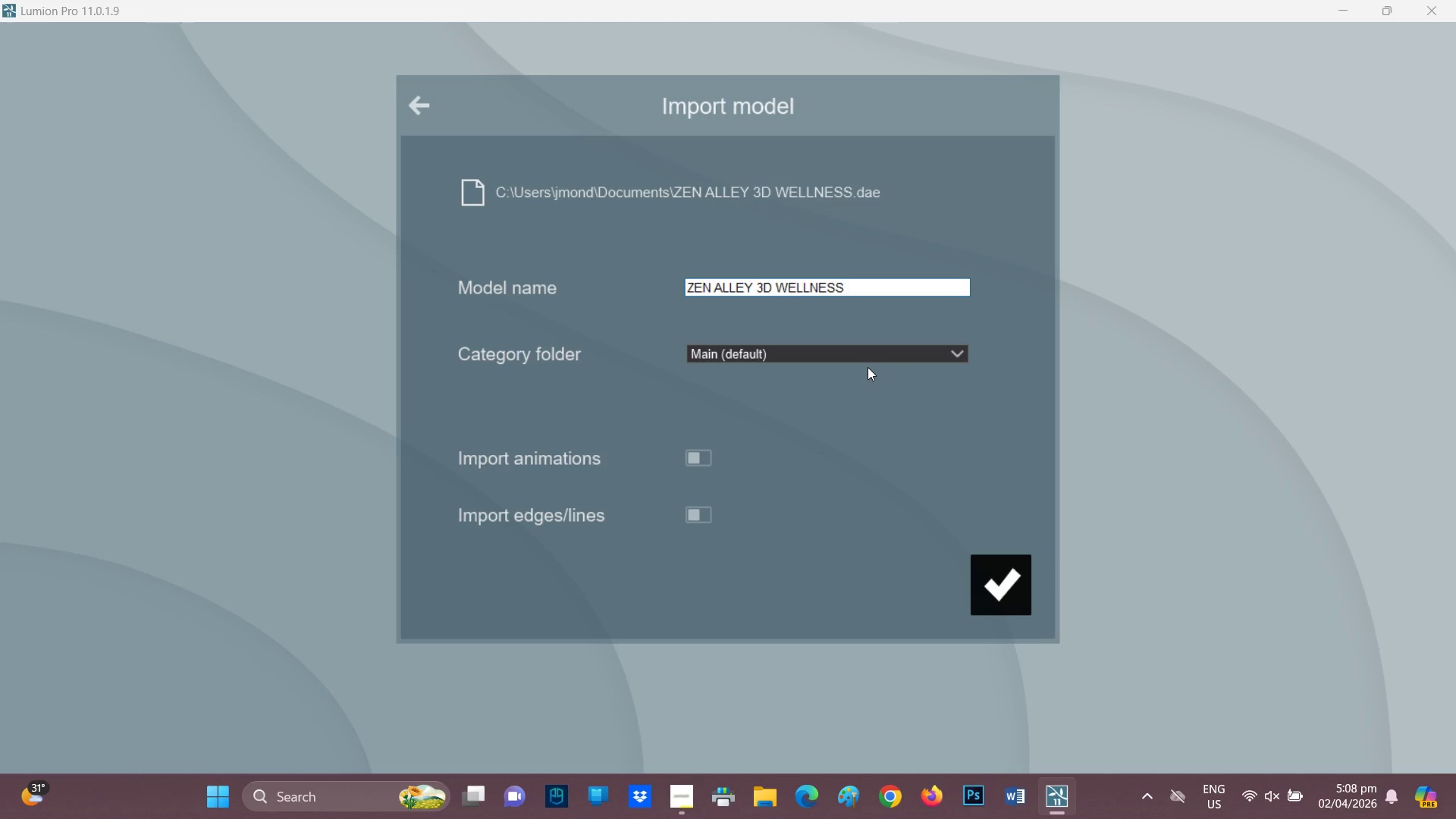 
left_click([1003, 585])
 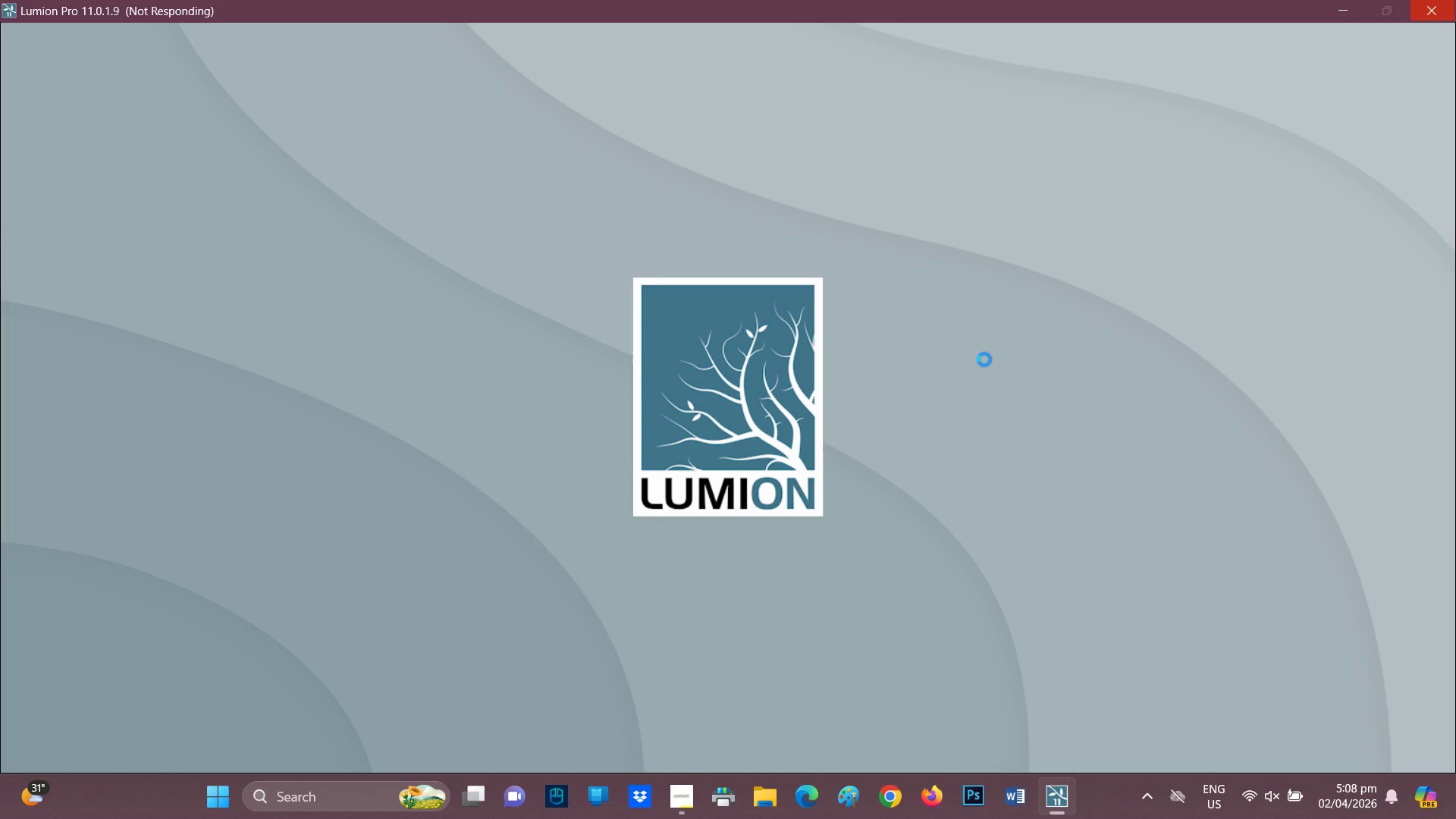 
wait(14.53)
 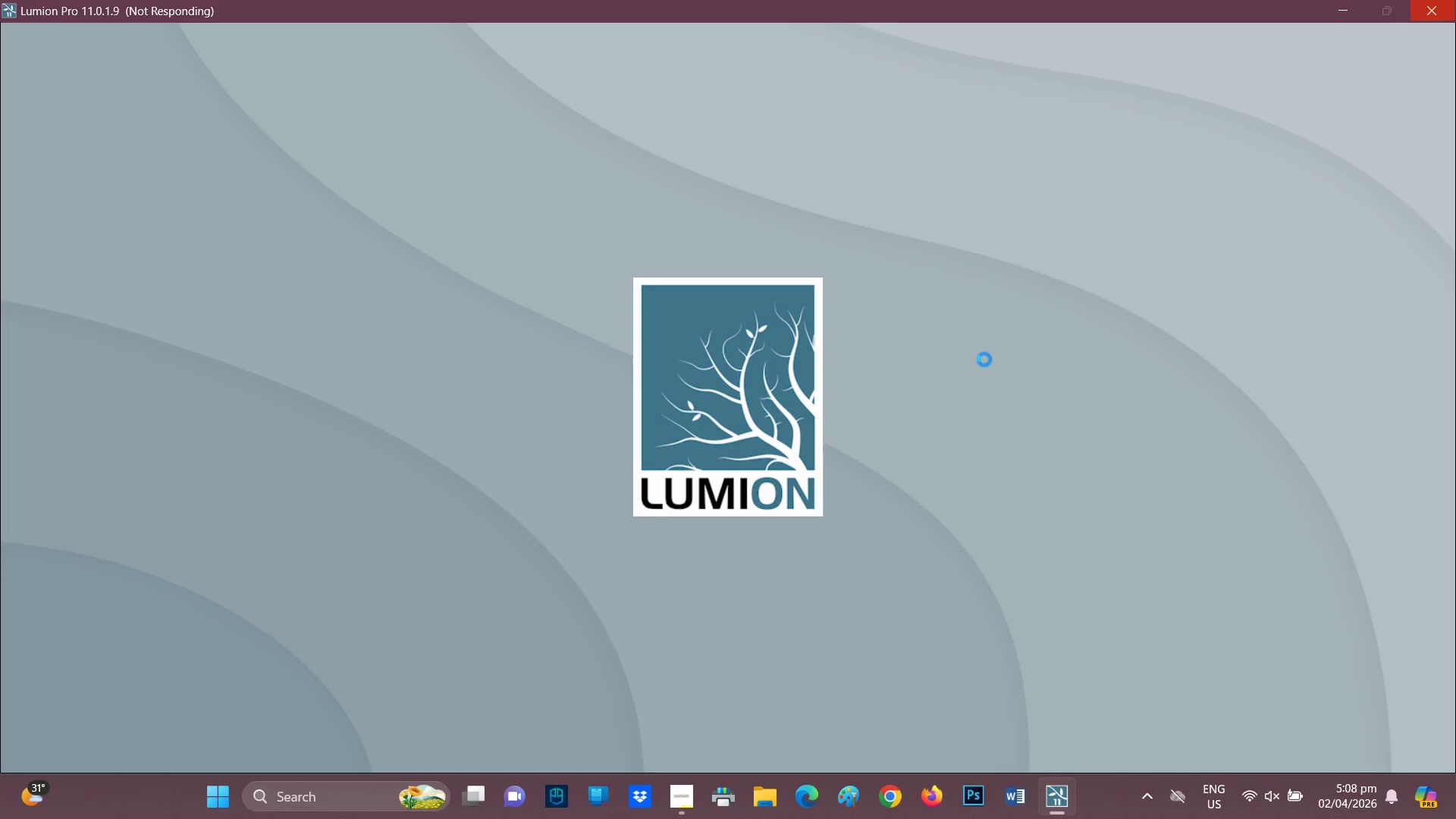 
mouse_move([699, 748])
 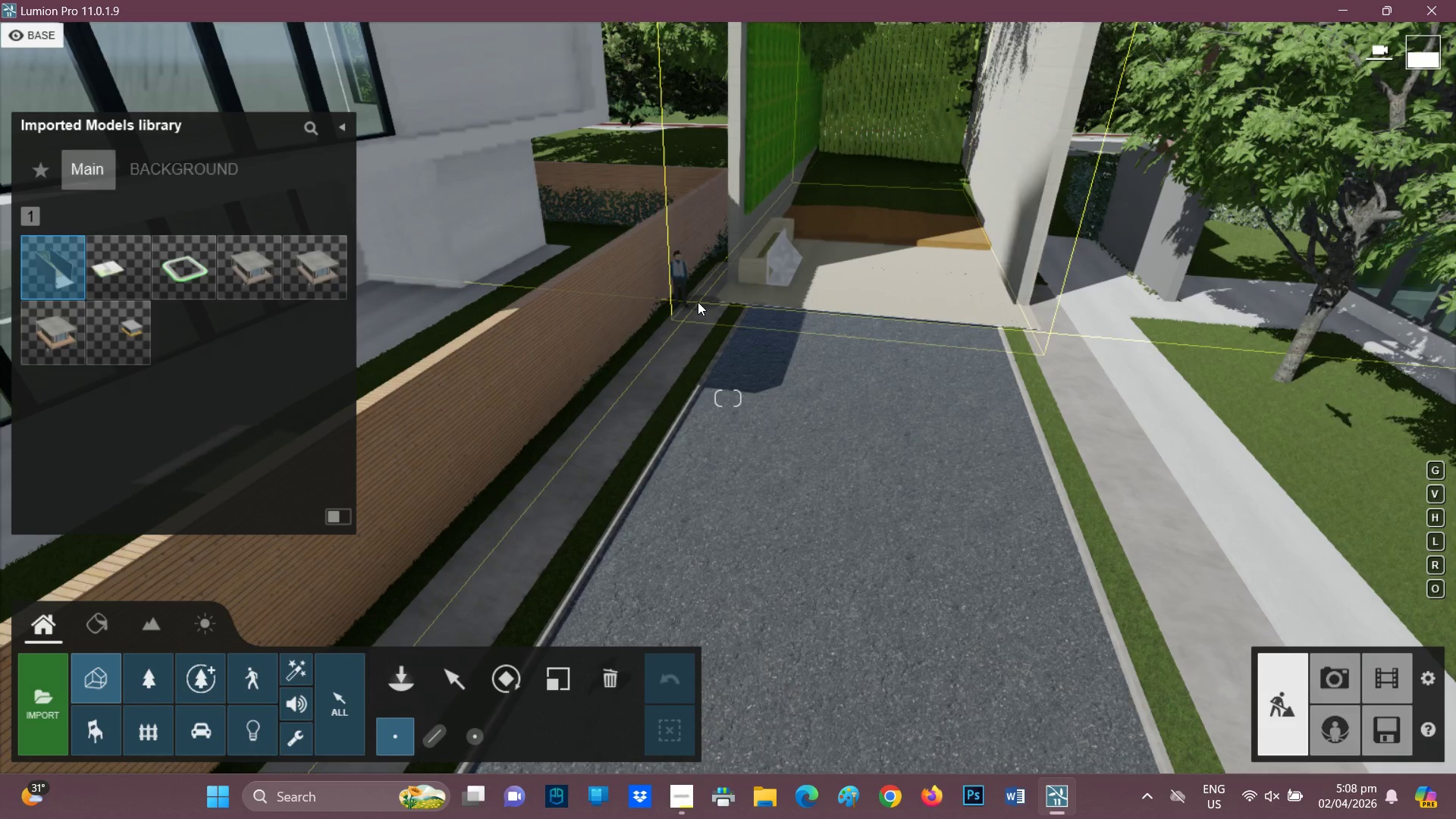 
wait(40.86)
 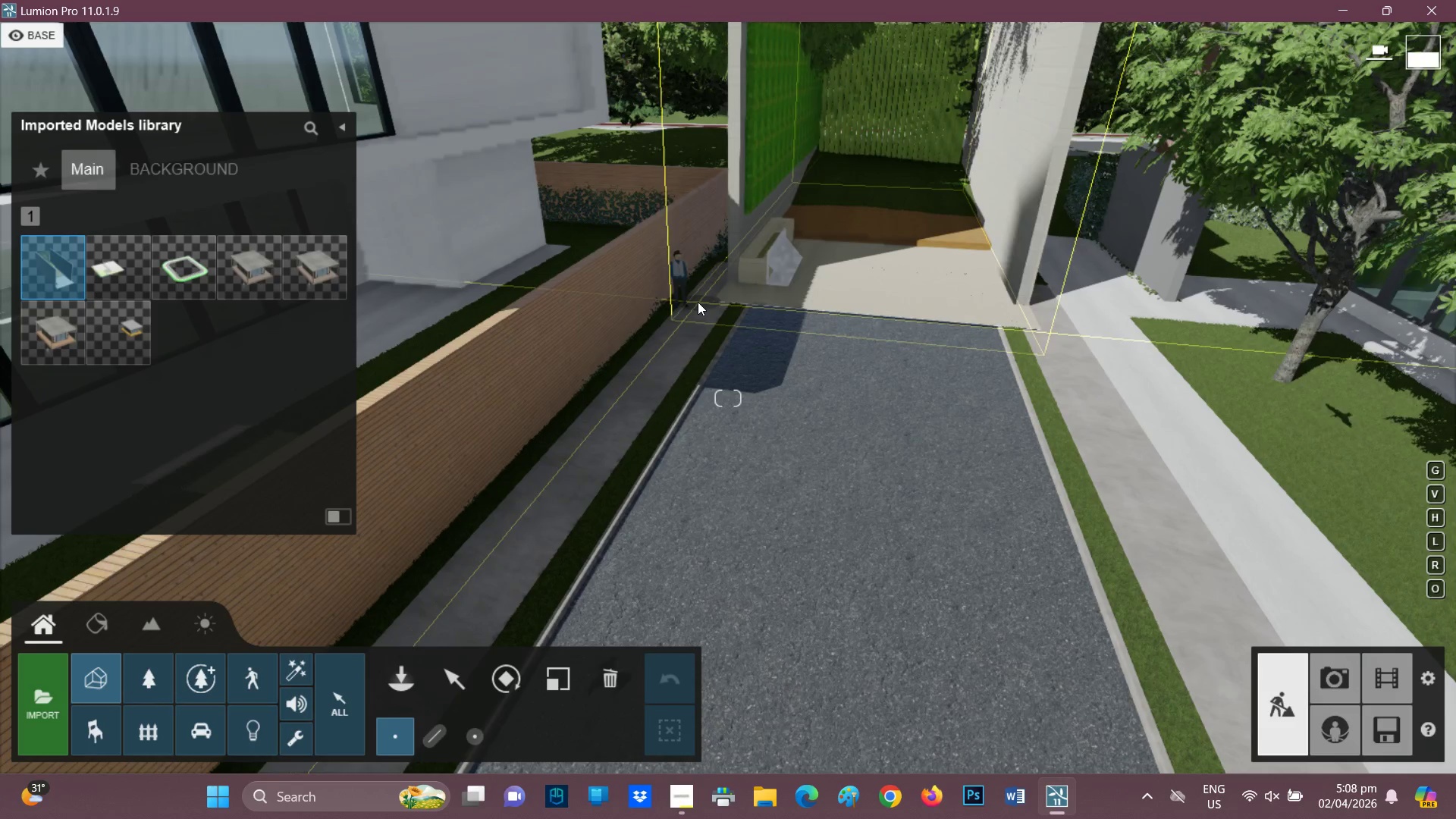 
left_click([703, 290])
 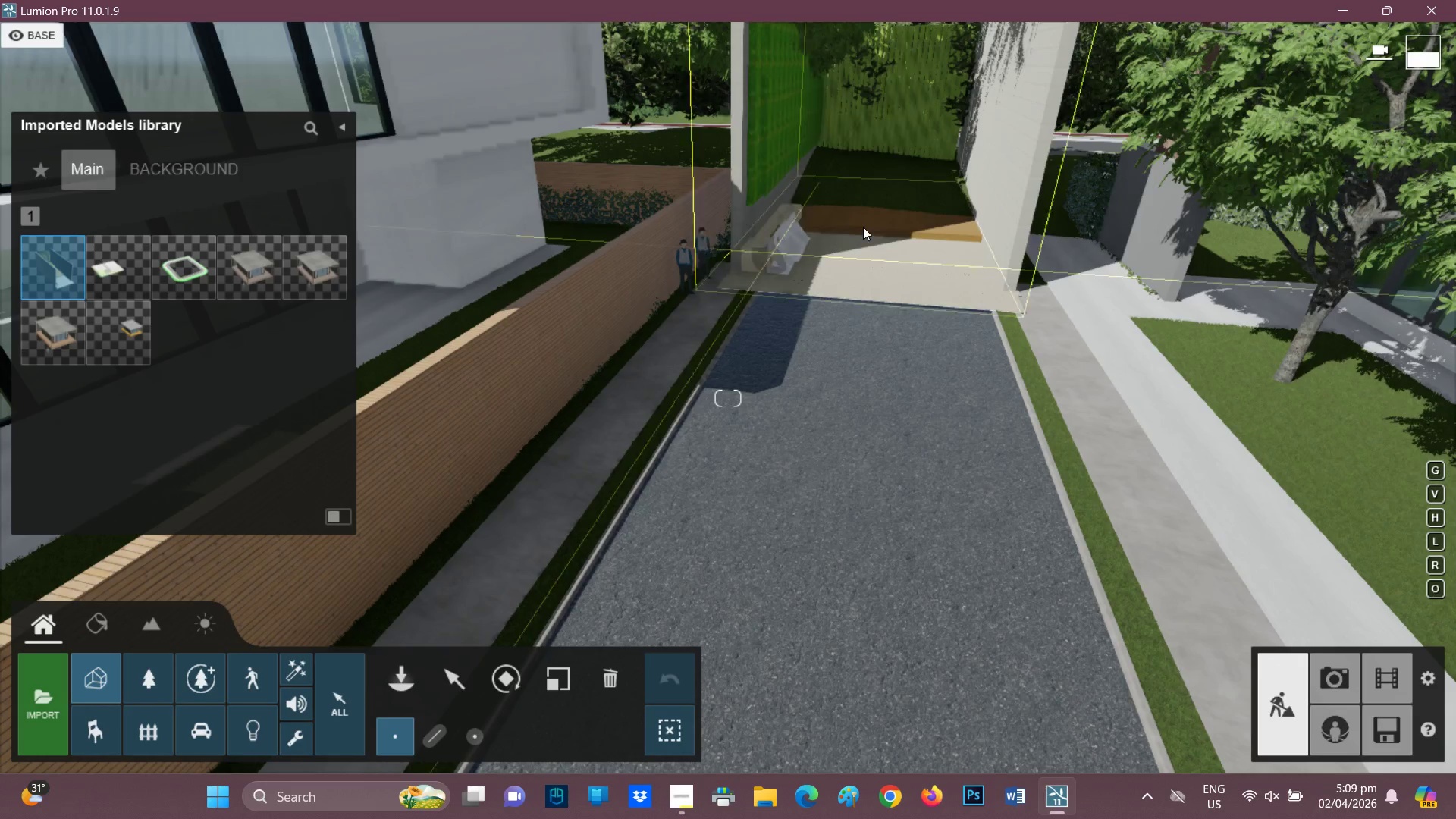 
scroll: coordinate [866, 259], scroll_direction: down, amount: 2.0
 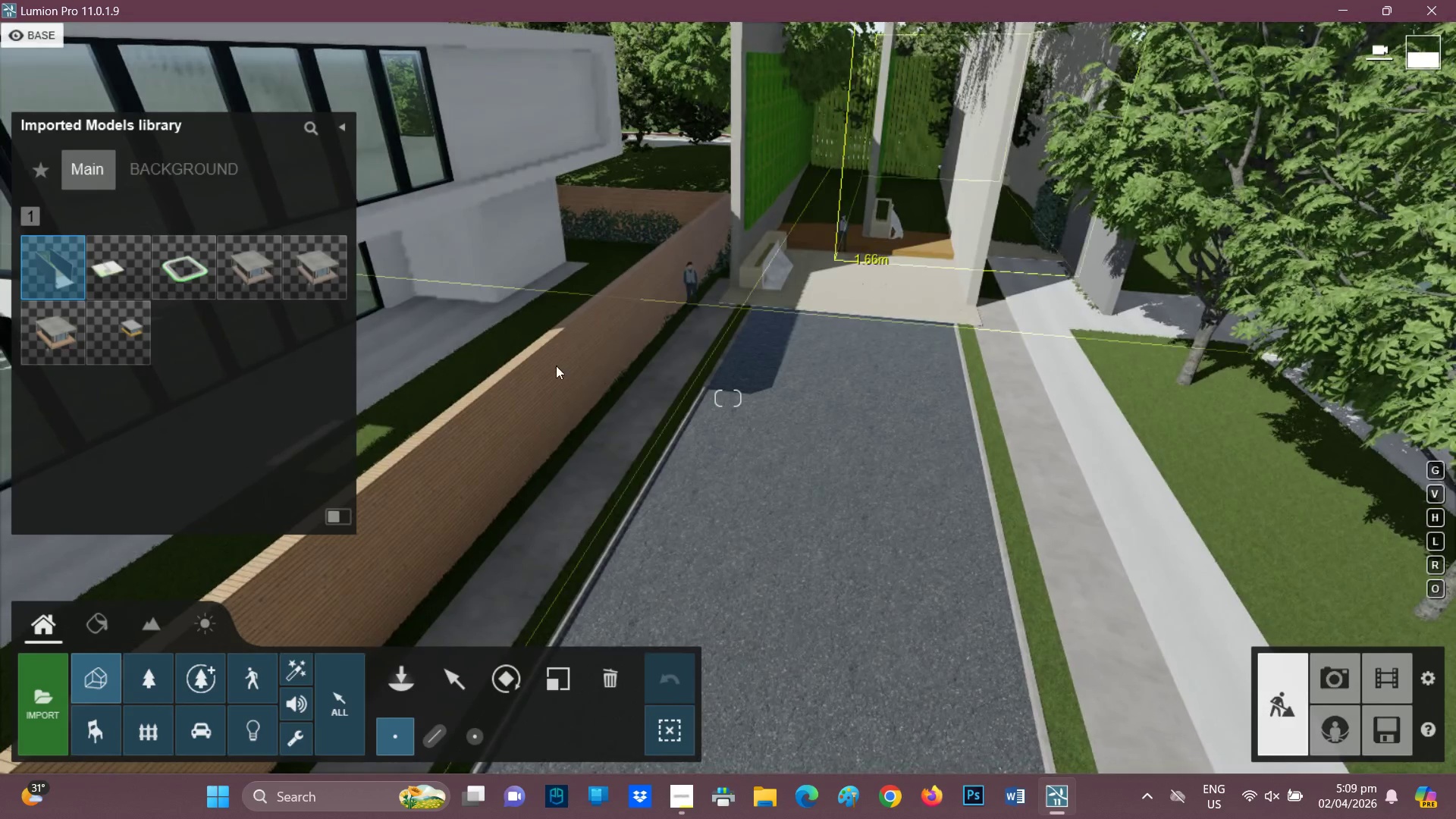 
key(Space)
 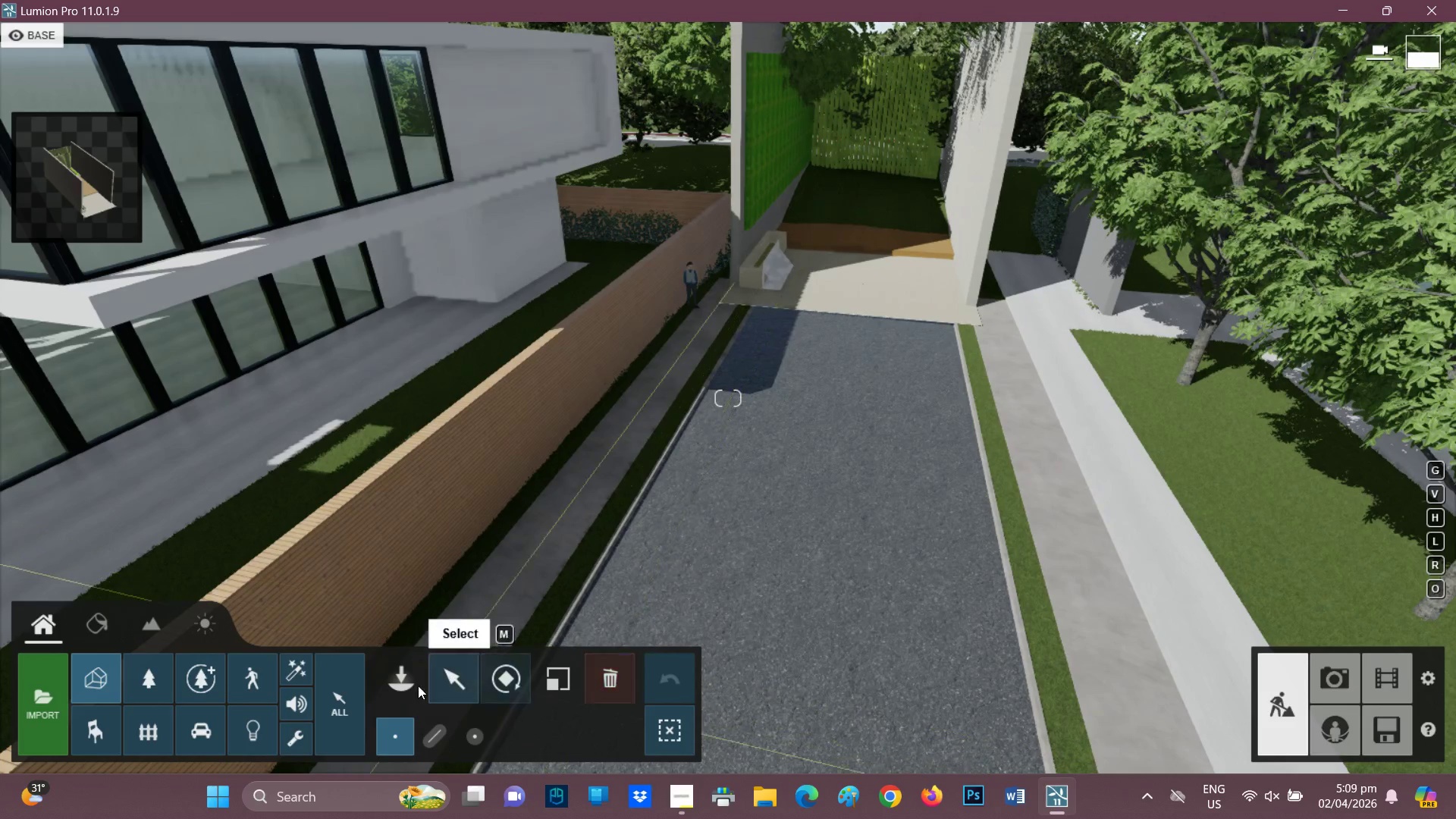 
left_click([96, 681])
 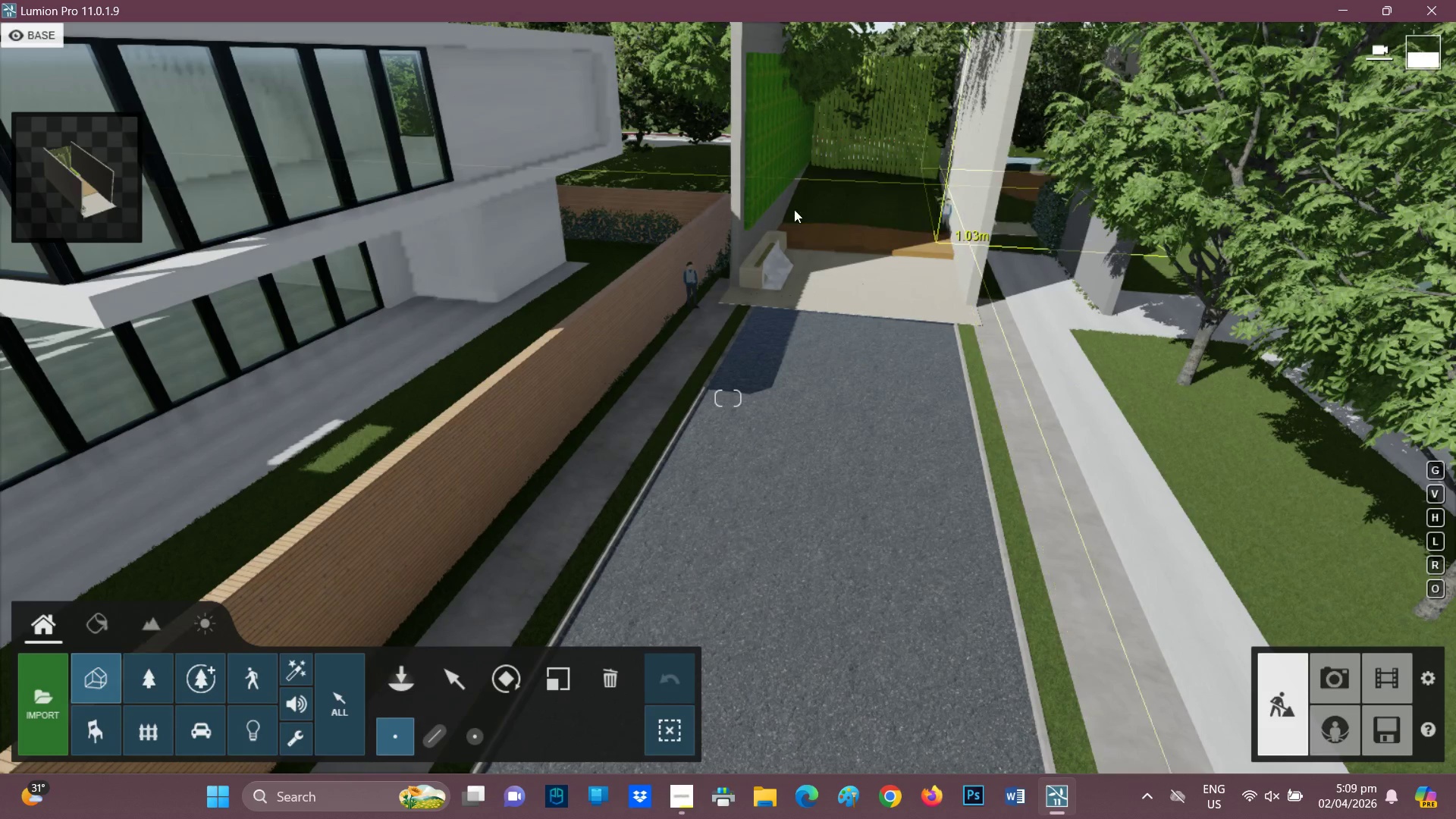 
scroll: coordinate [473, 378], scroll_direction: up, amount: 3.0
 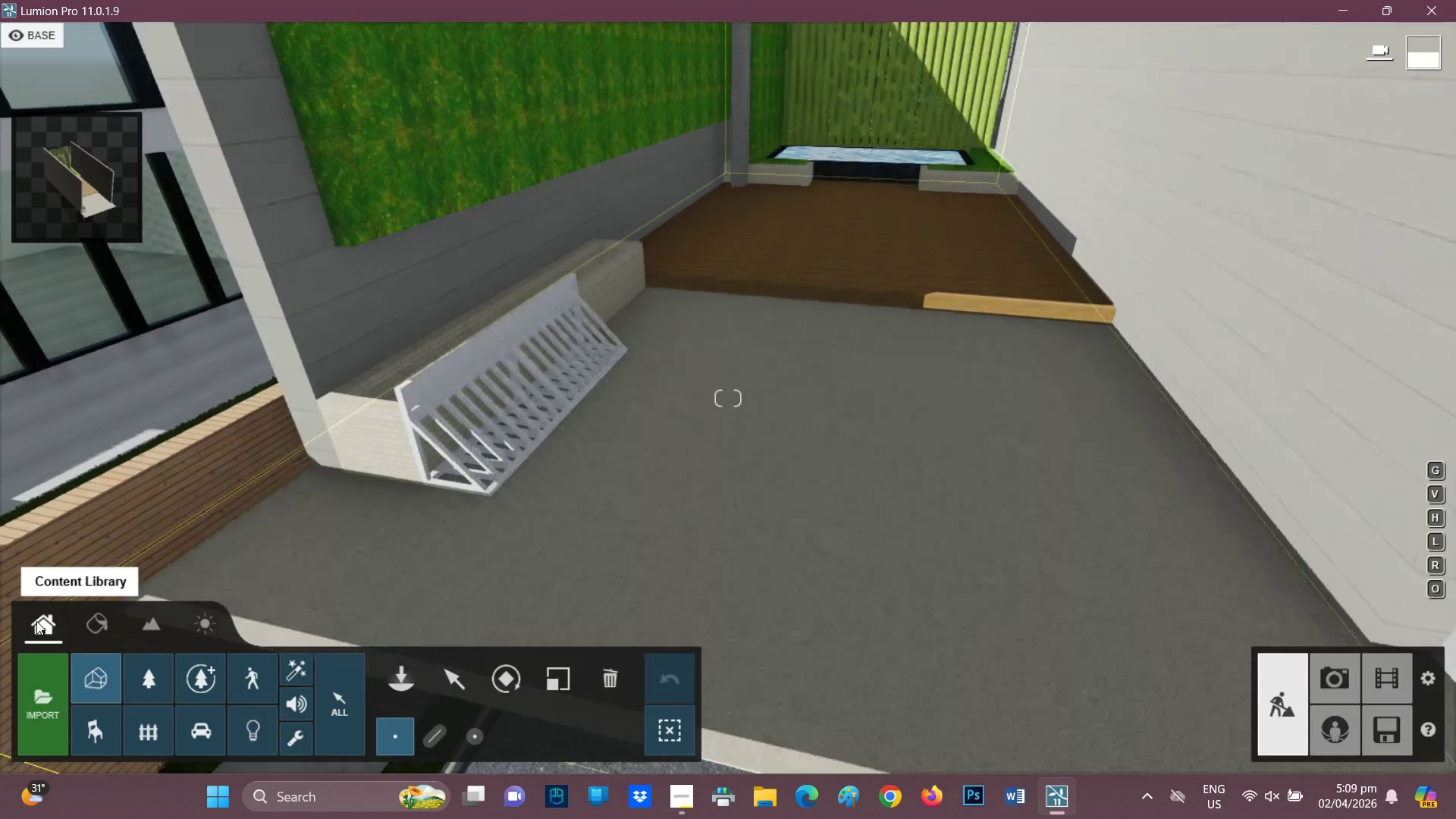 
left_click([39, 621])
 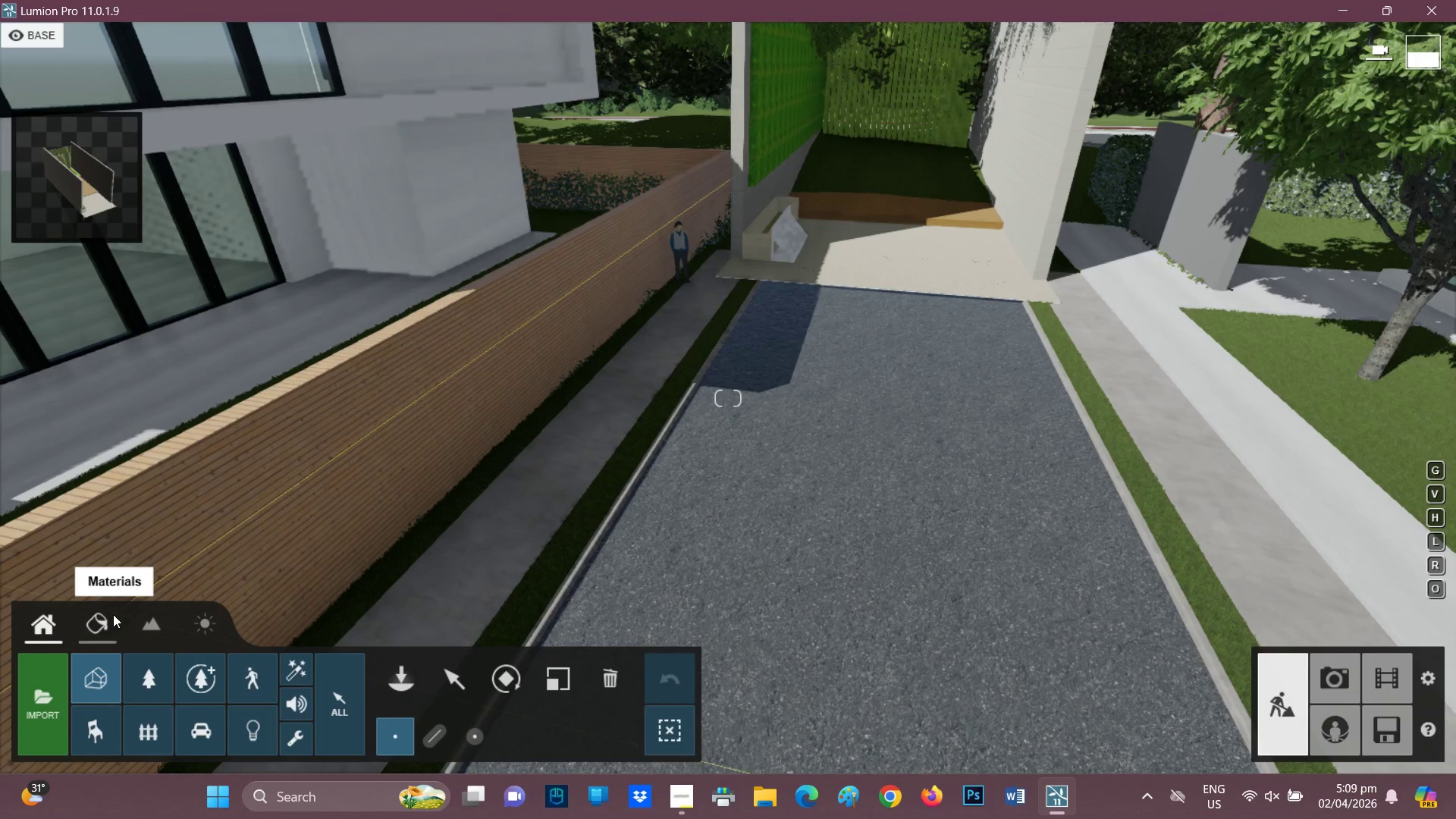 
left_click([102, 618])
 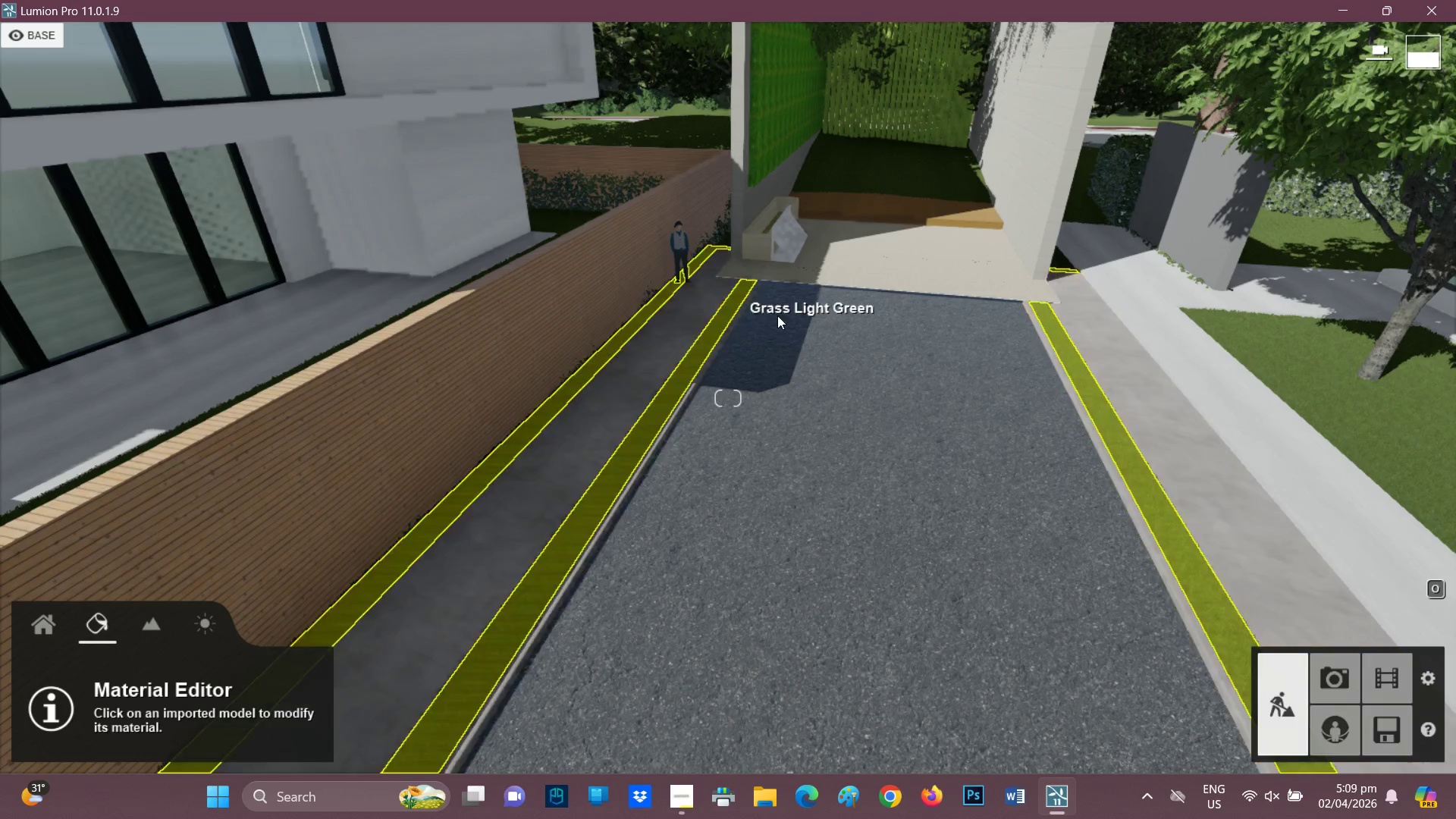 
scroll: coordinate [928, 241], scroll_direction: none, amount: 0.0
 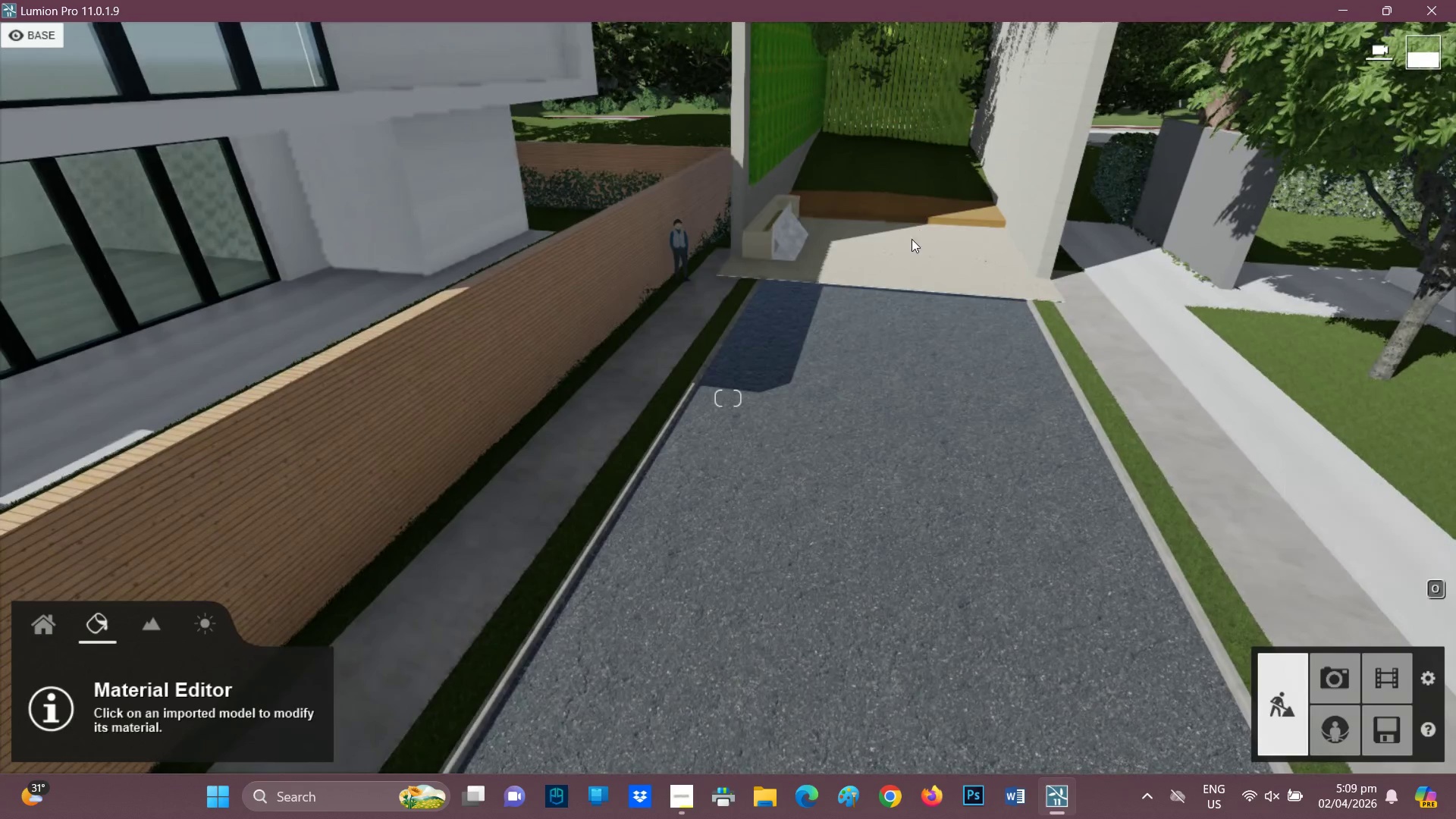 
hold_key(key=ArrowRight, duration=0.59)
 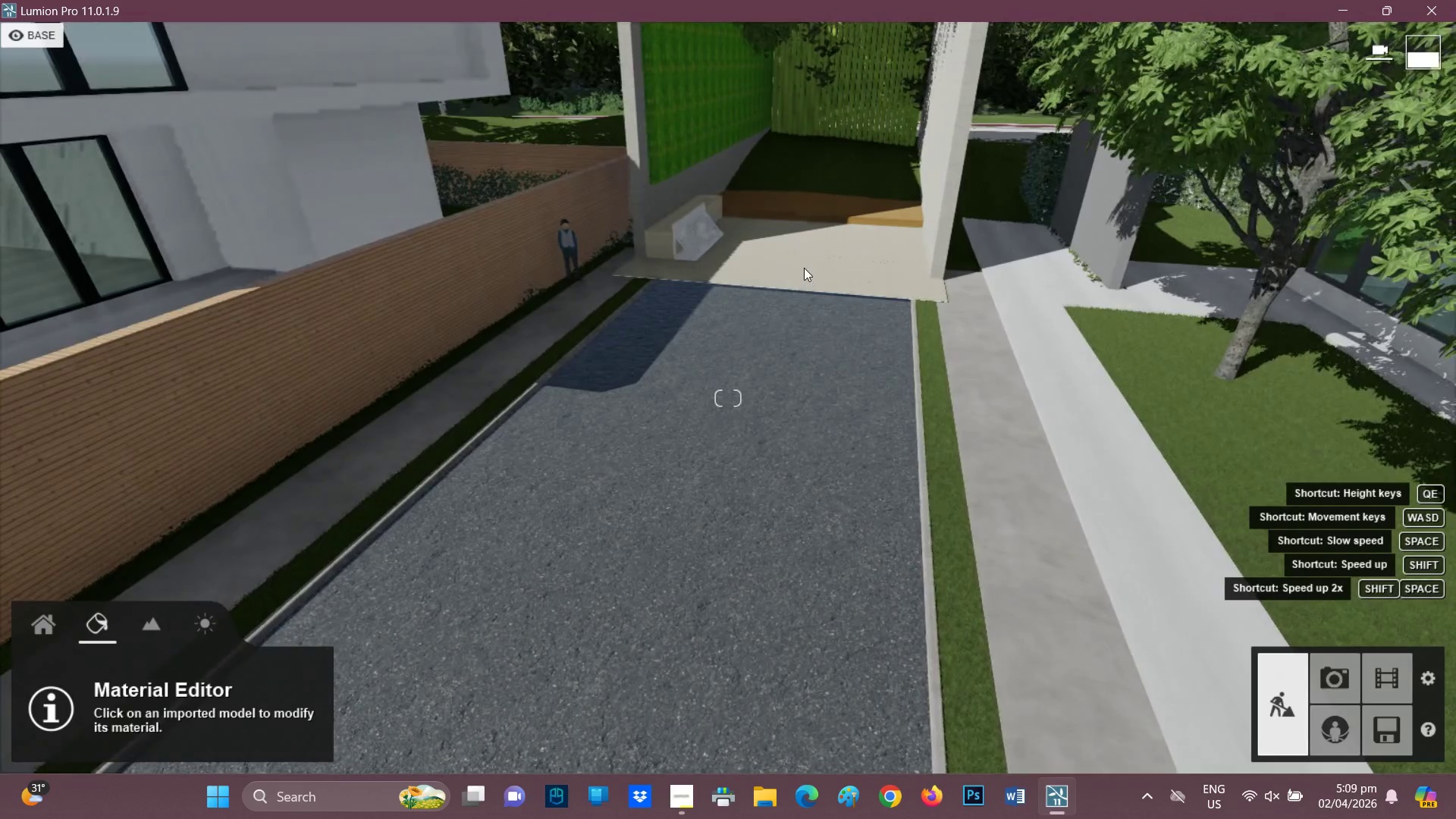 
hold_key(key=ArrowUp, duration=0.44)
 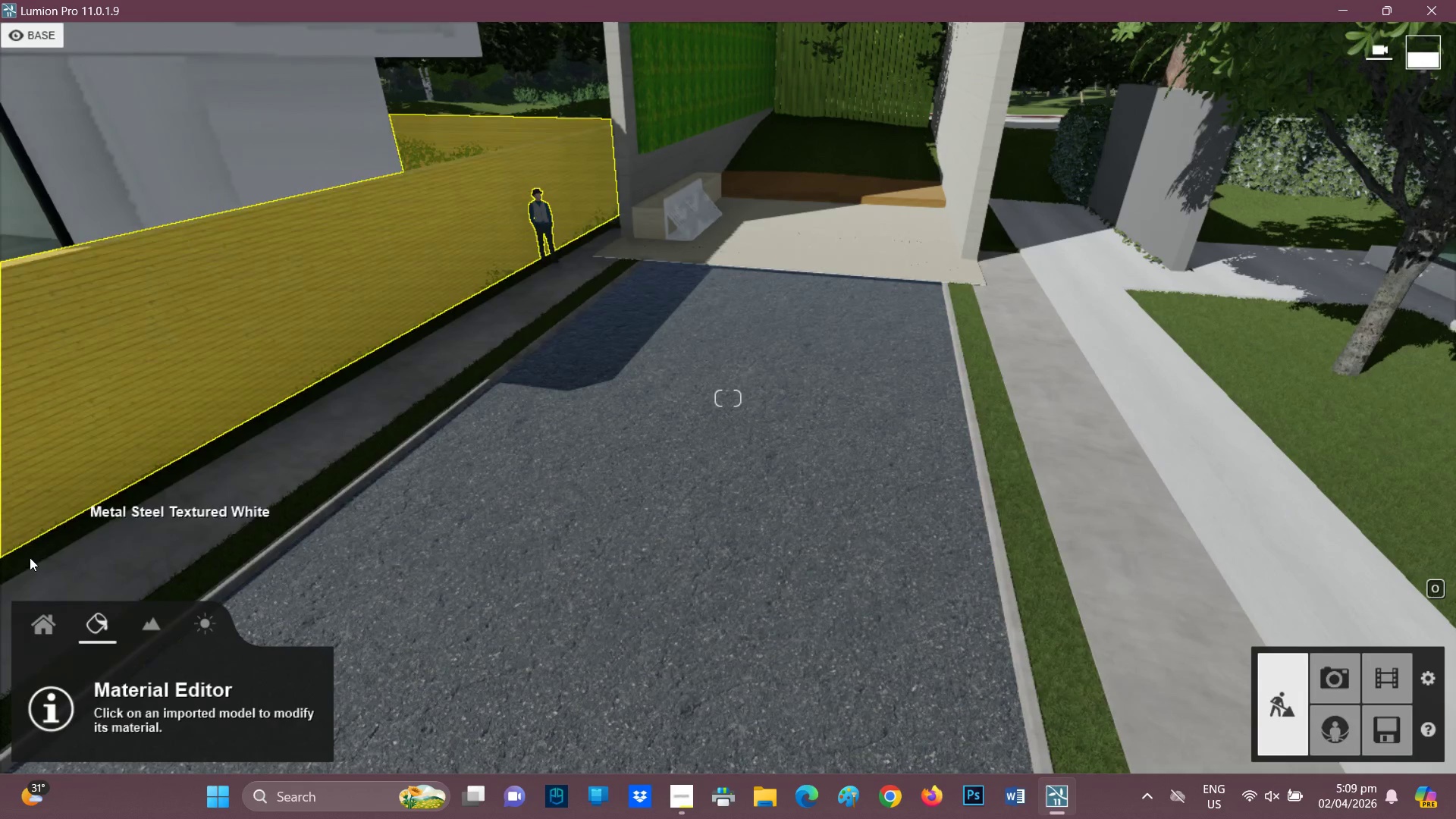 
left_click([55, 626])
 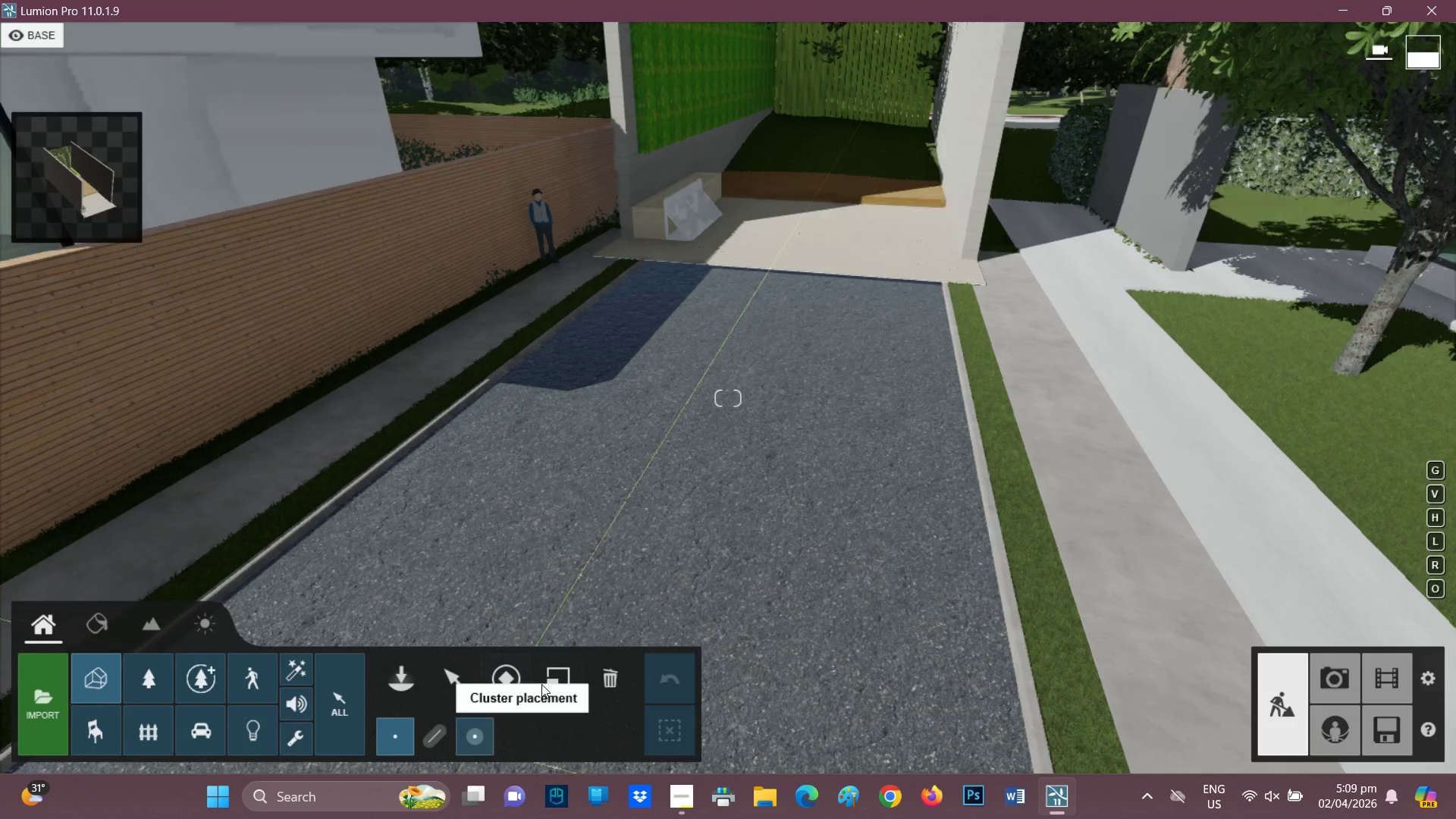 
wait(6.84)
 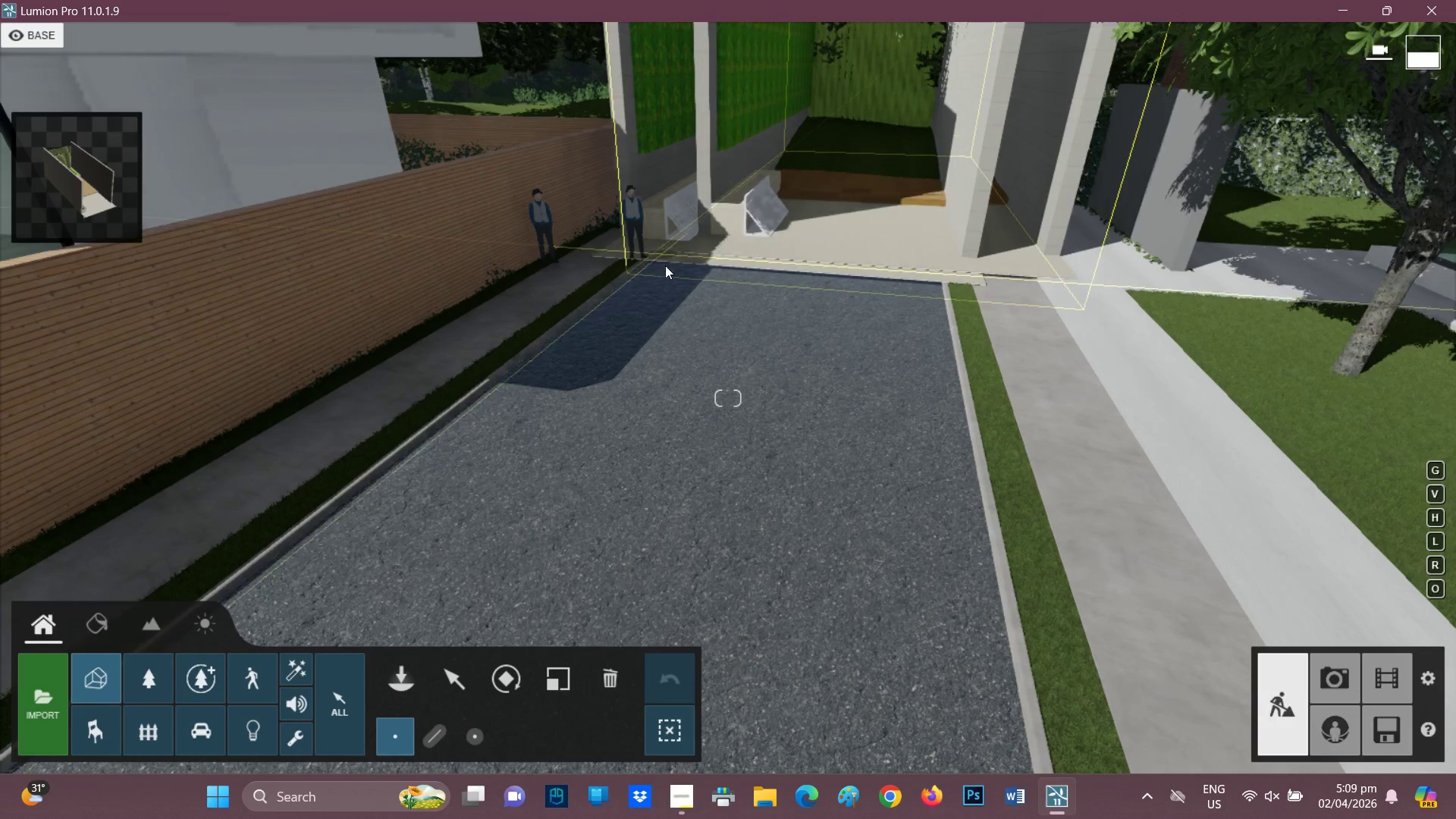 
left_click([100, 679])
 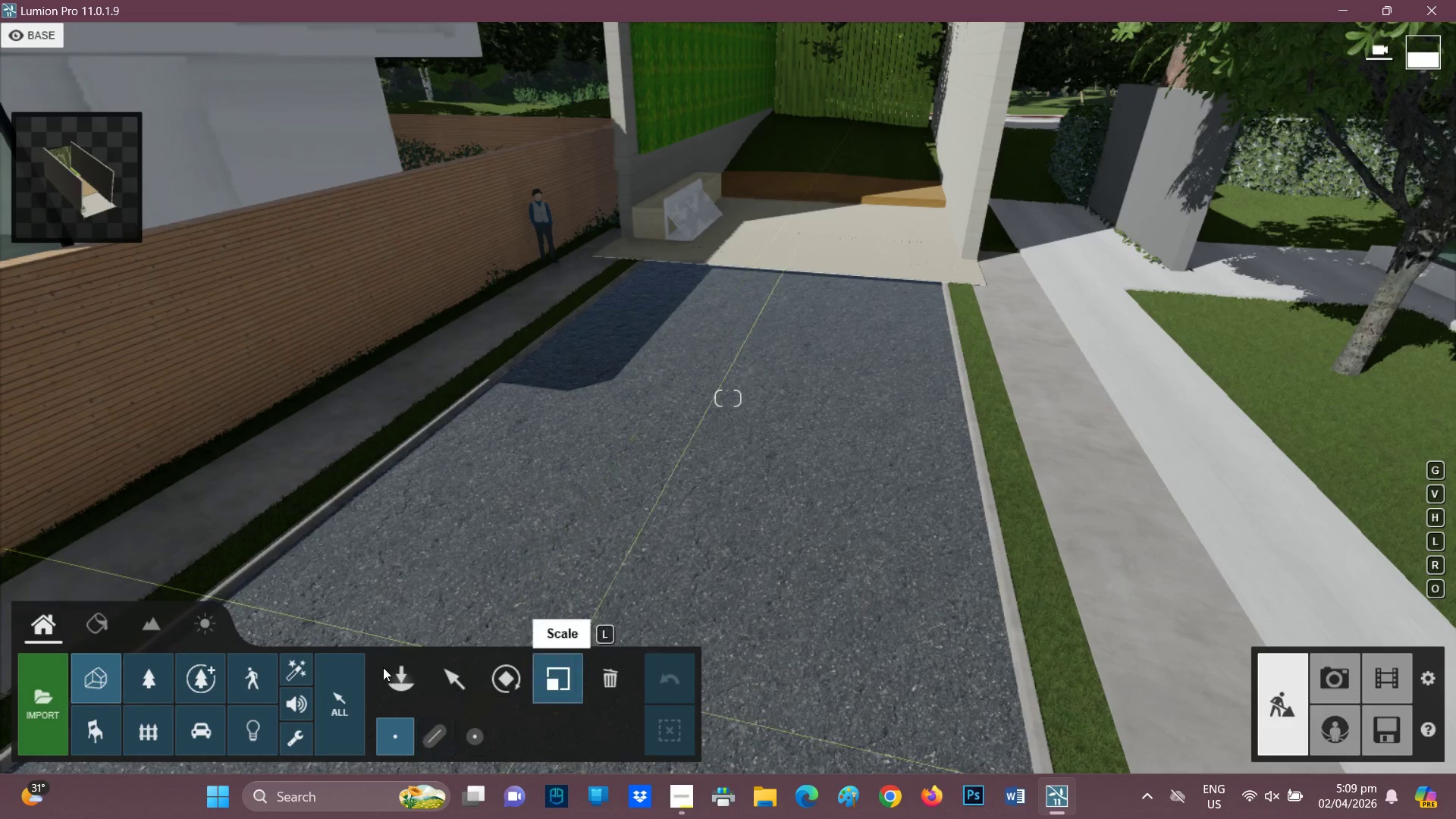 
wait(11.58)
 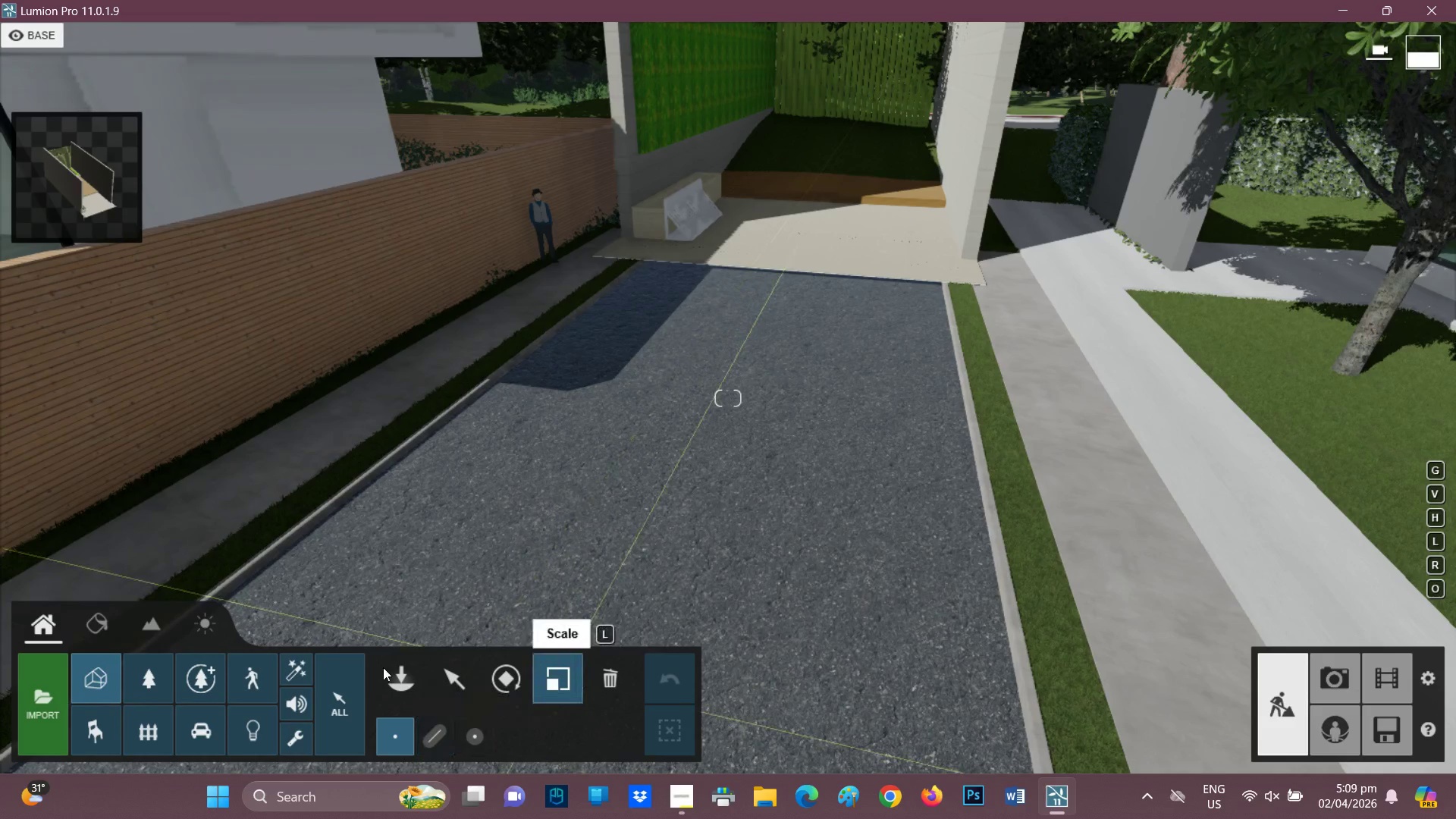 
key(Space)
 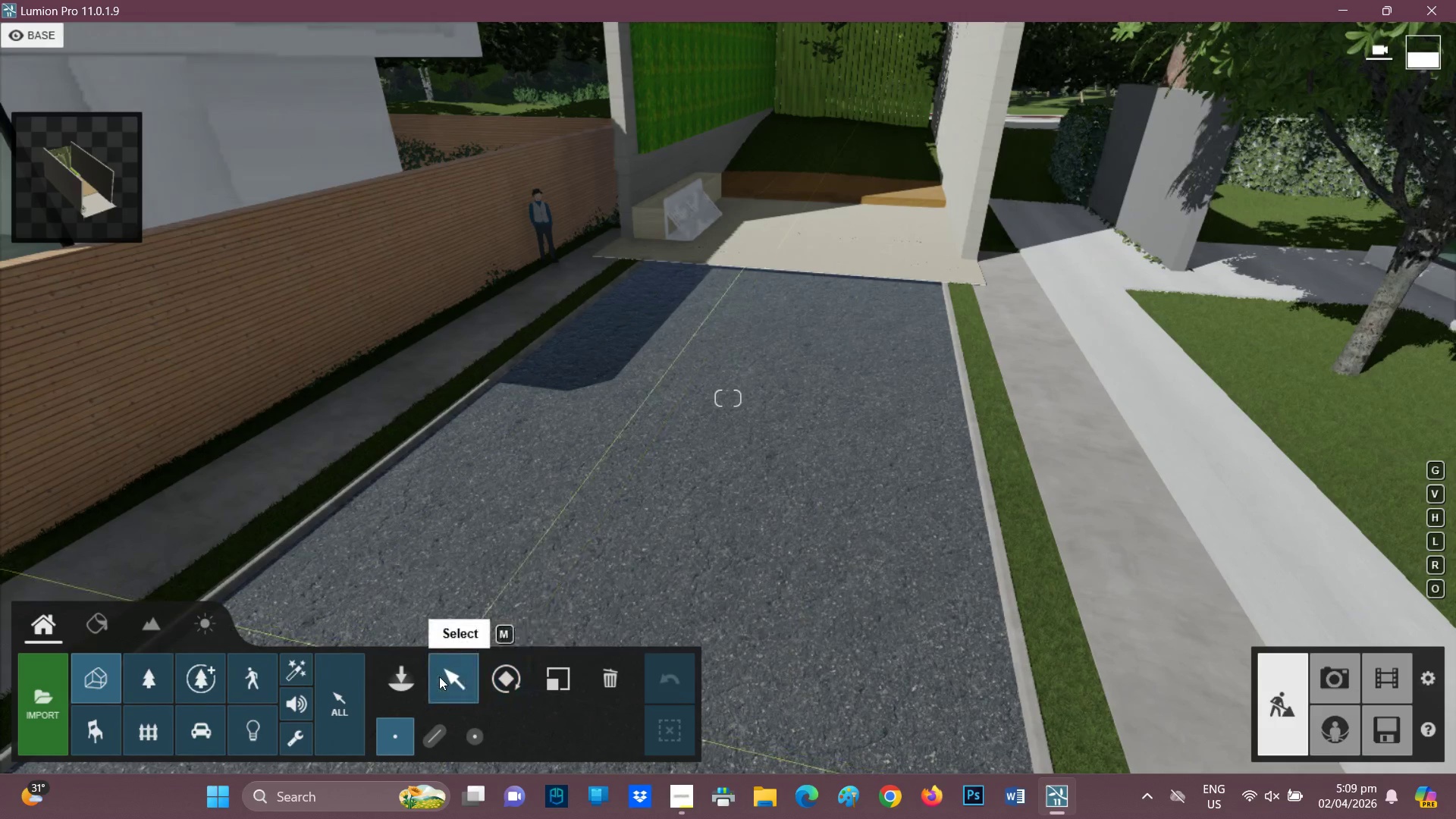 
wait(5.73)
 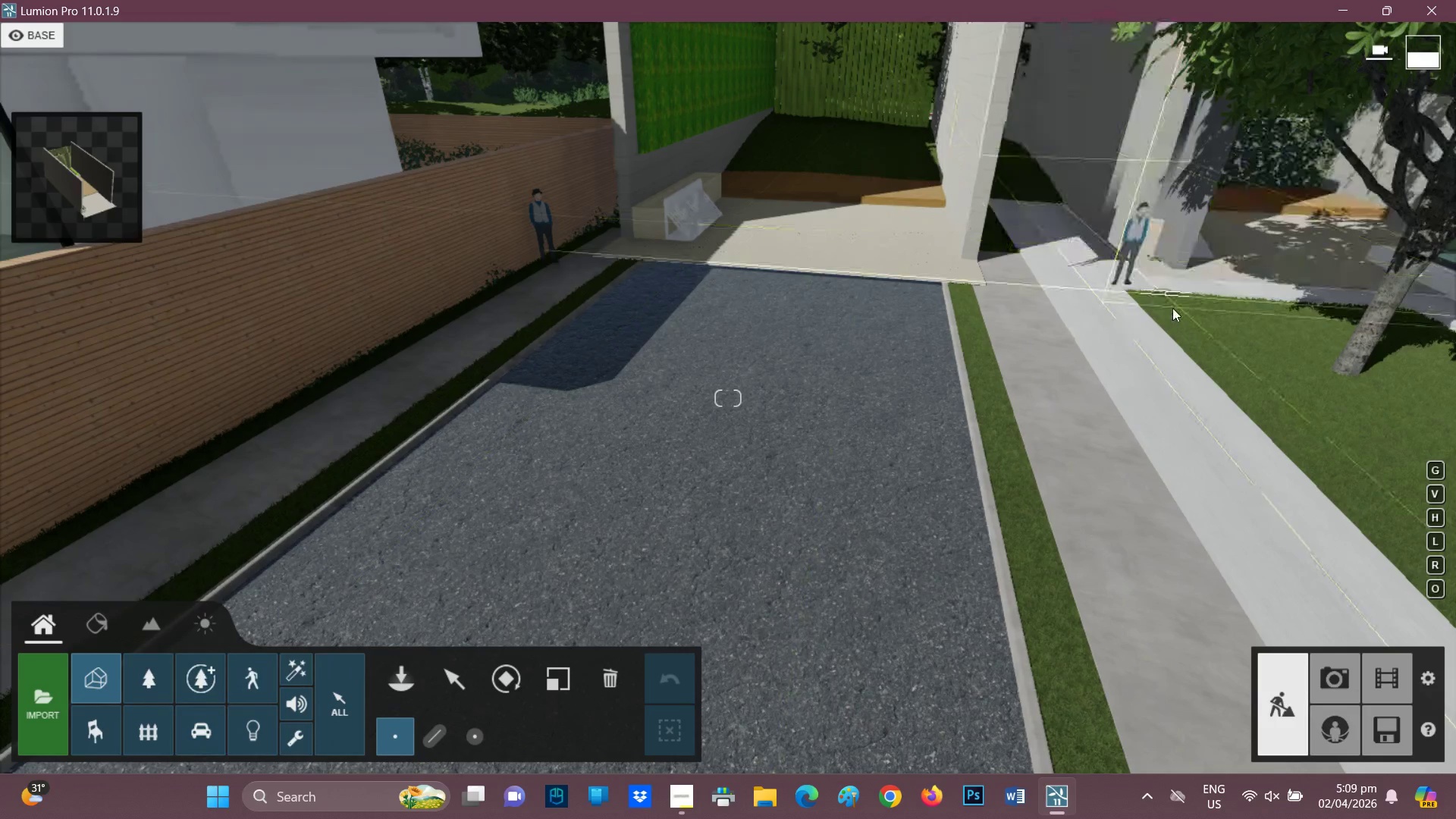 
left_click([729, 239])
 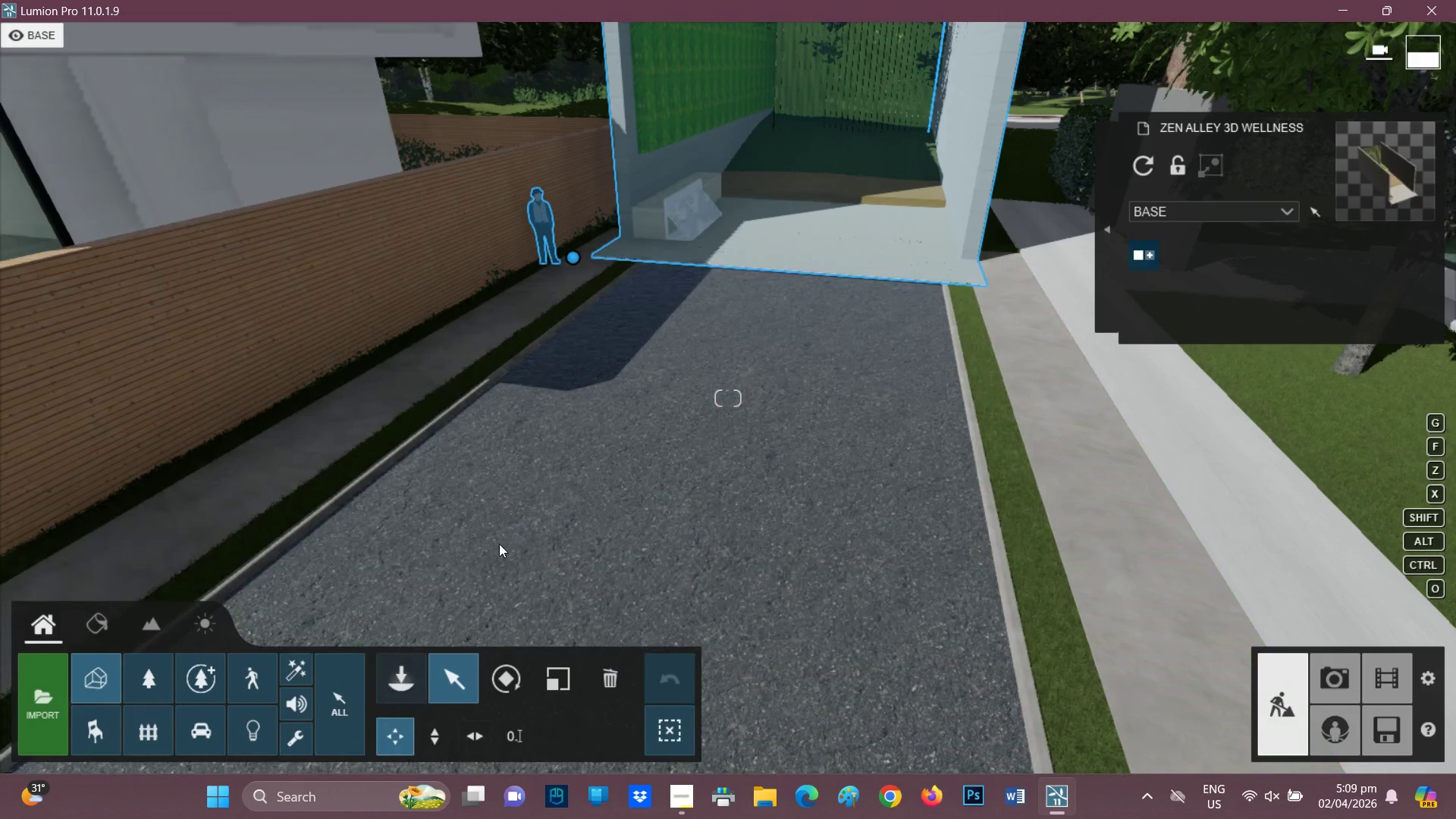 
wait(5.02)
 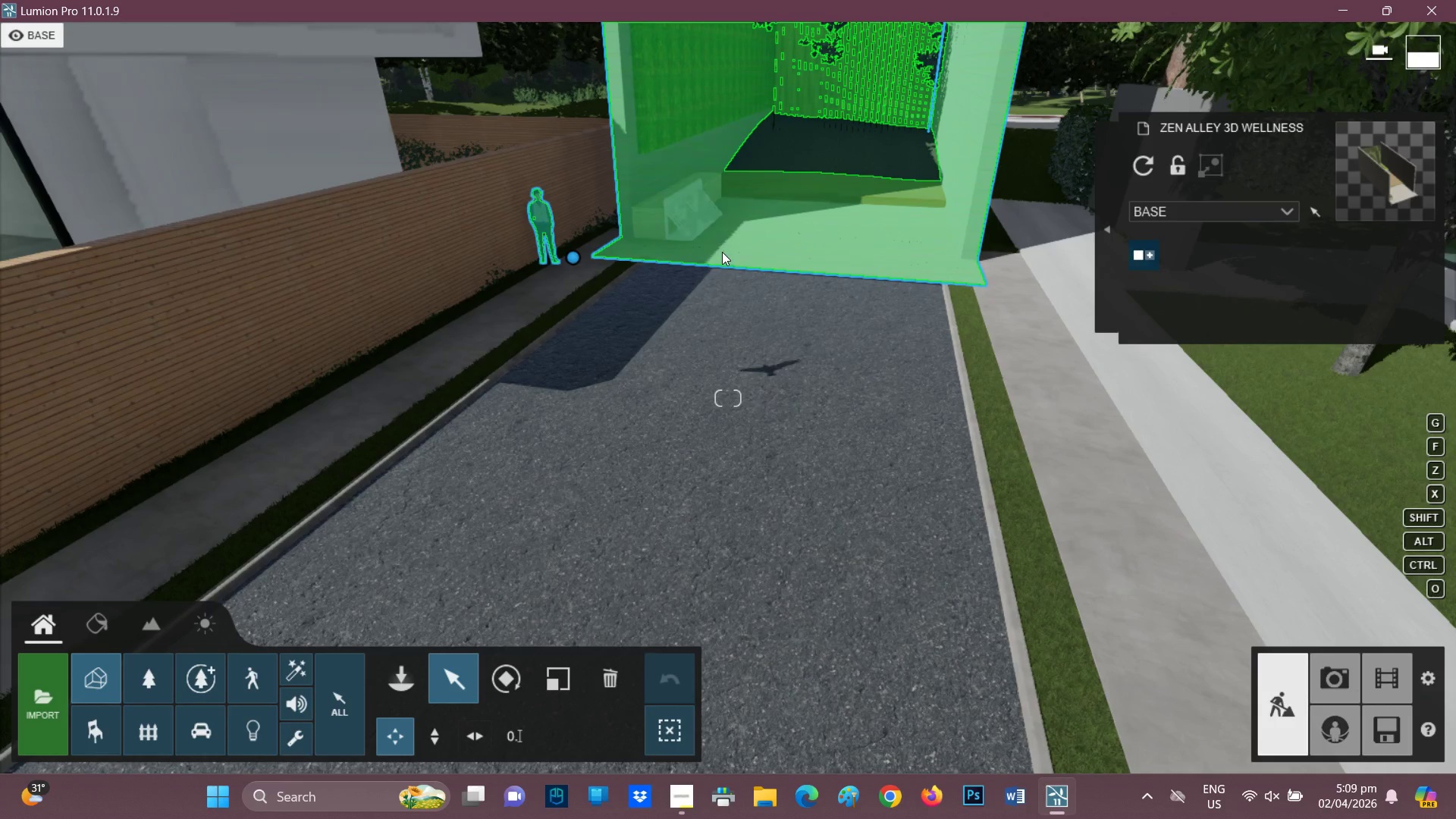 
key(ArrowDown)
 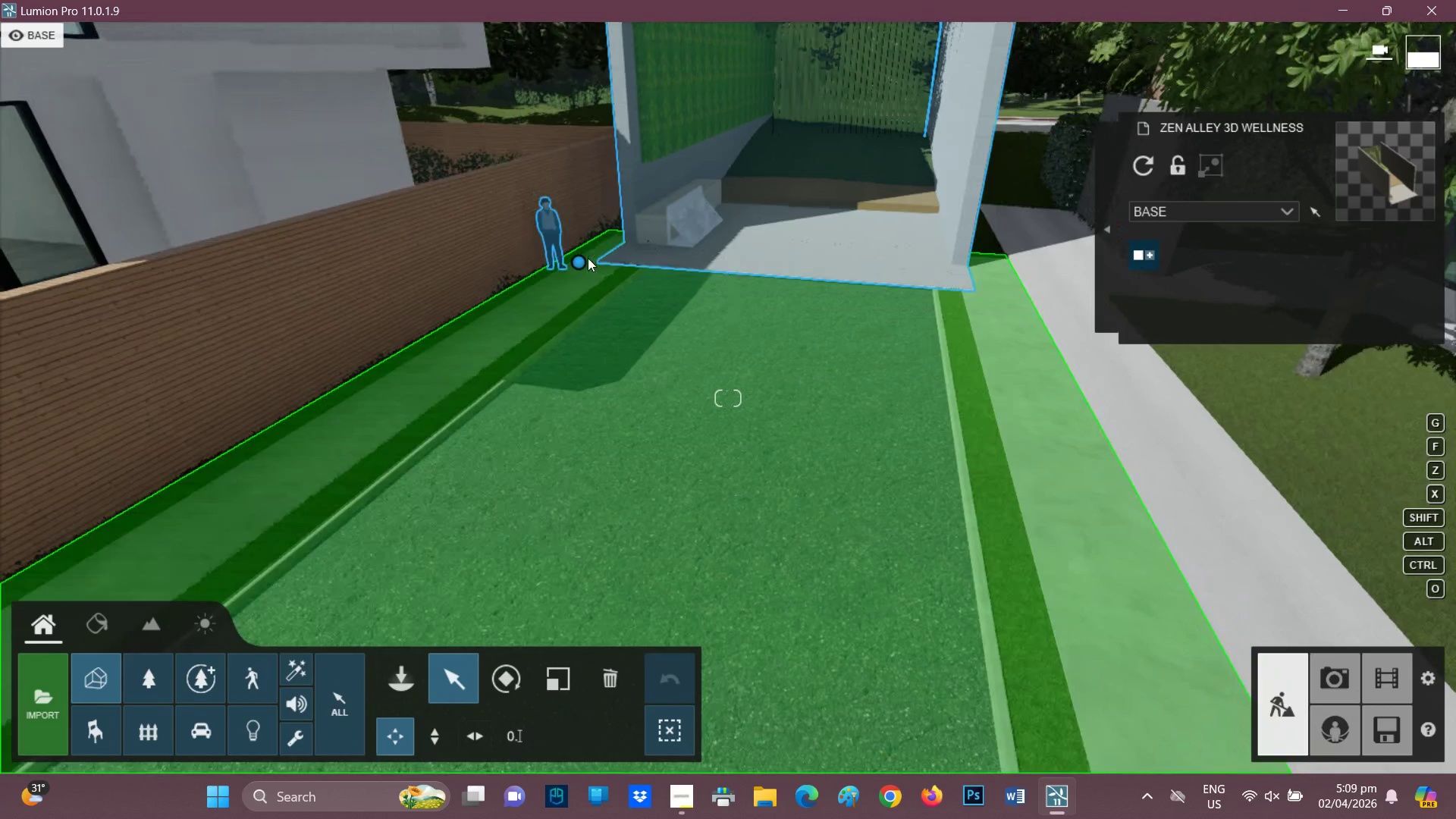 
left_click_drag(start_coordinate=[579, 263], to_coordinate=[224, 504])
 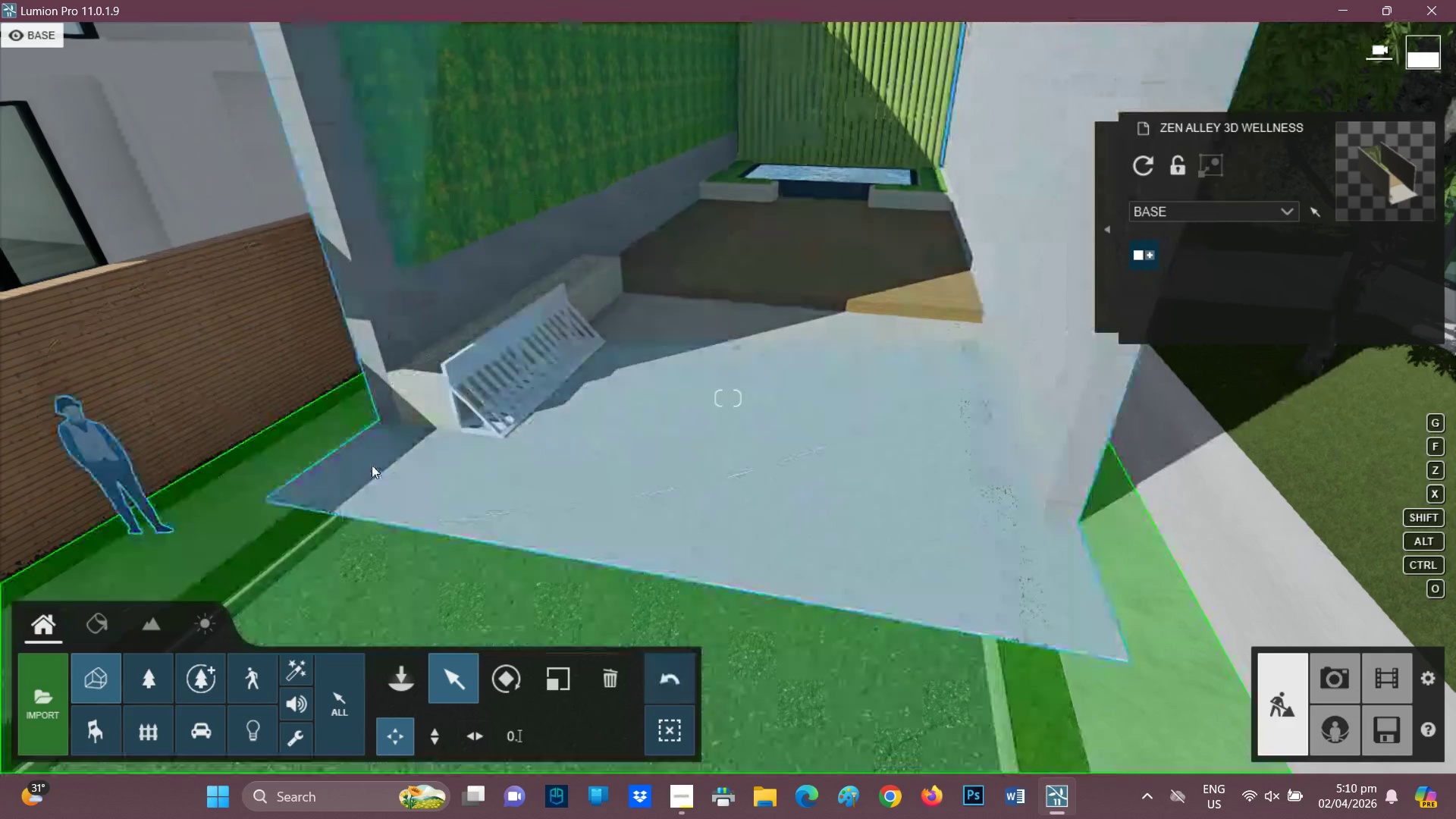 
scroll: coordinate [369, 509], scroll_direction: down, amount: 13.0
 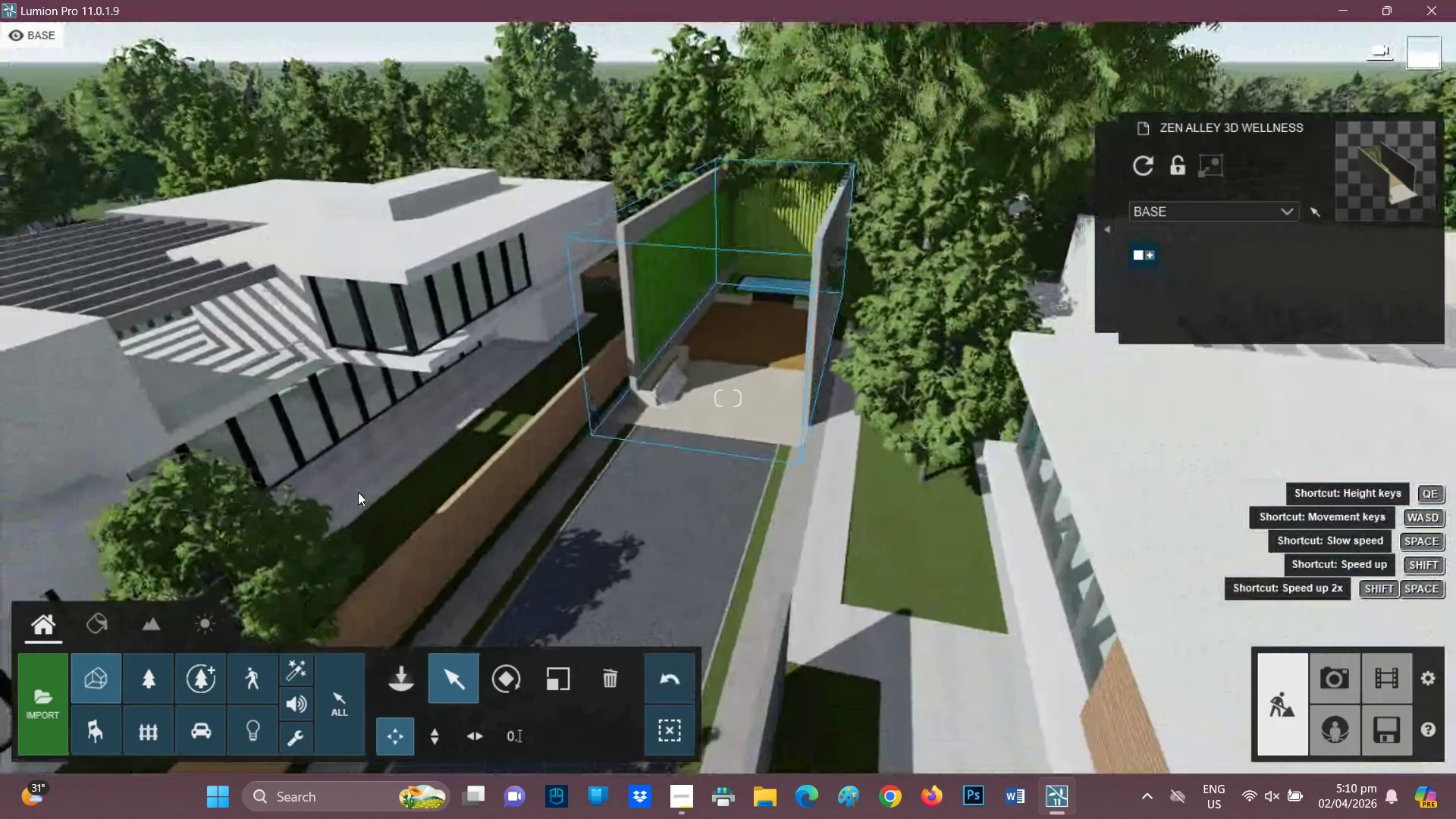 
key(H)
 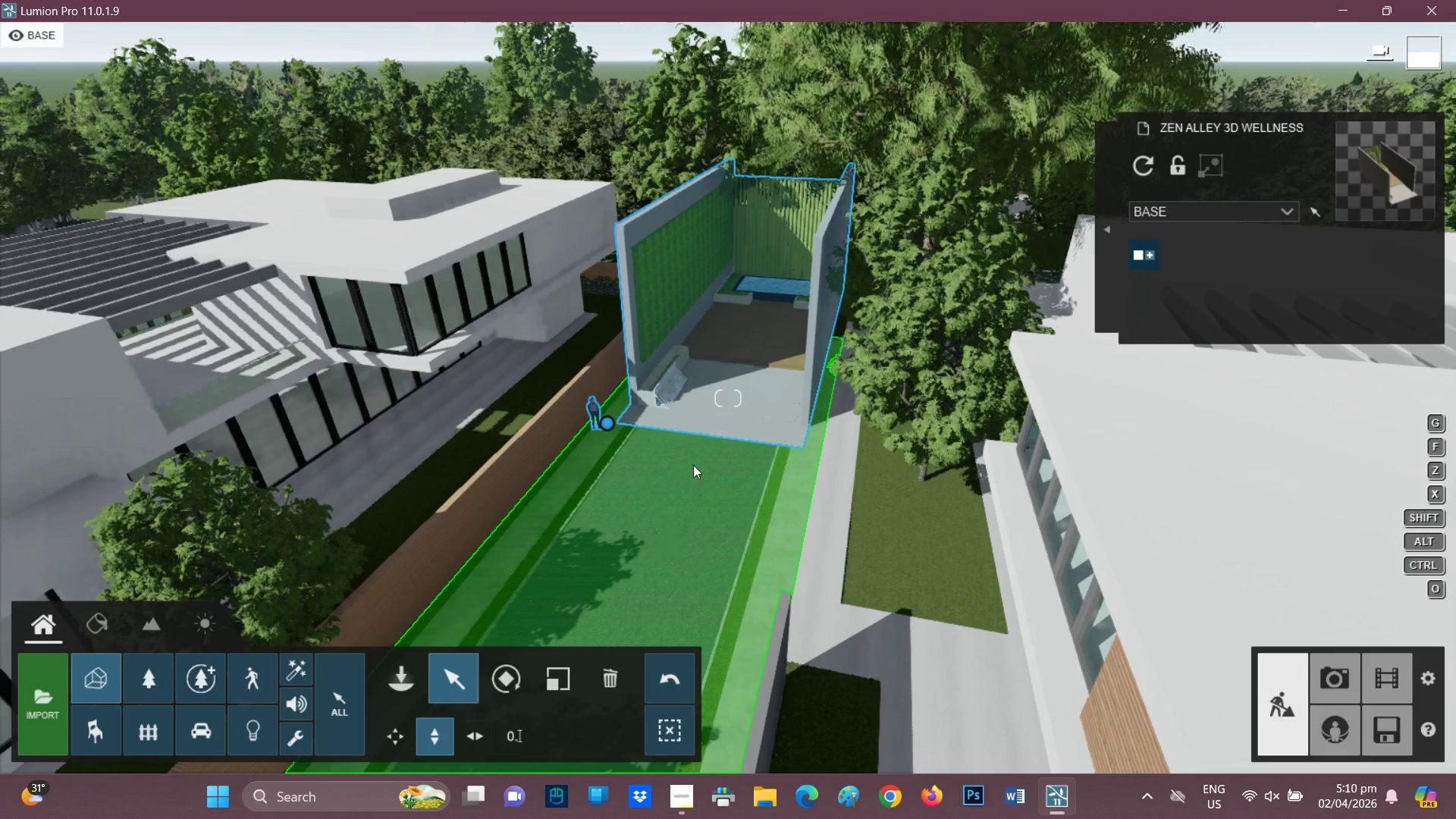 
key(S)
 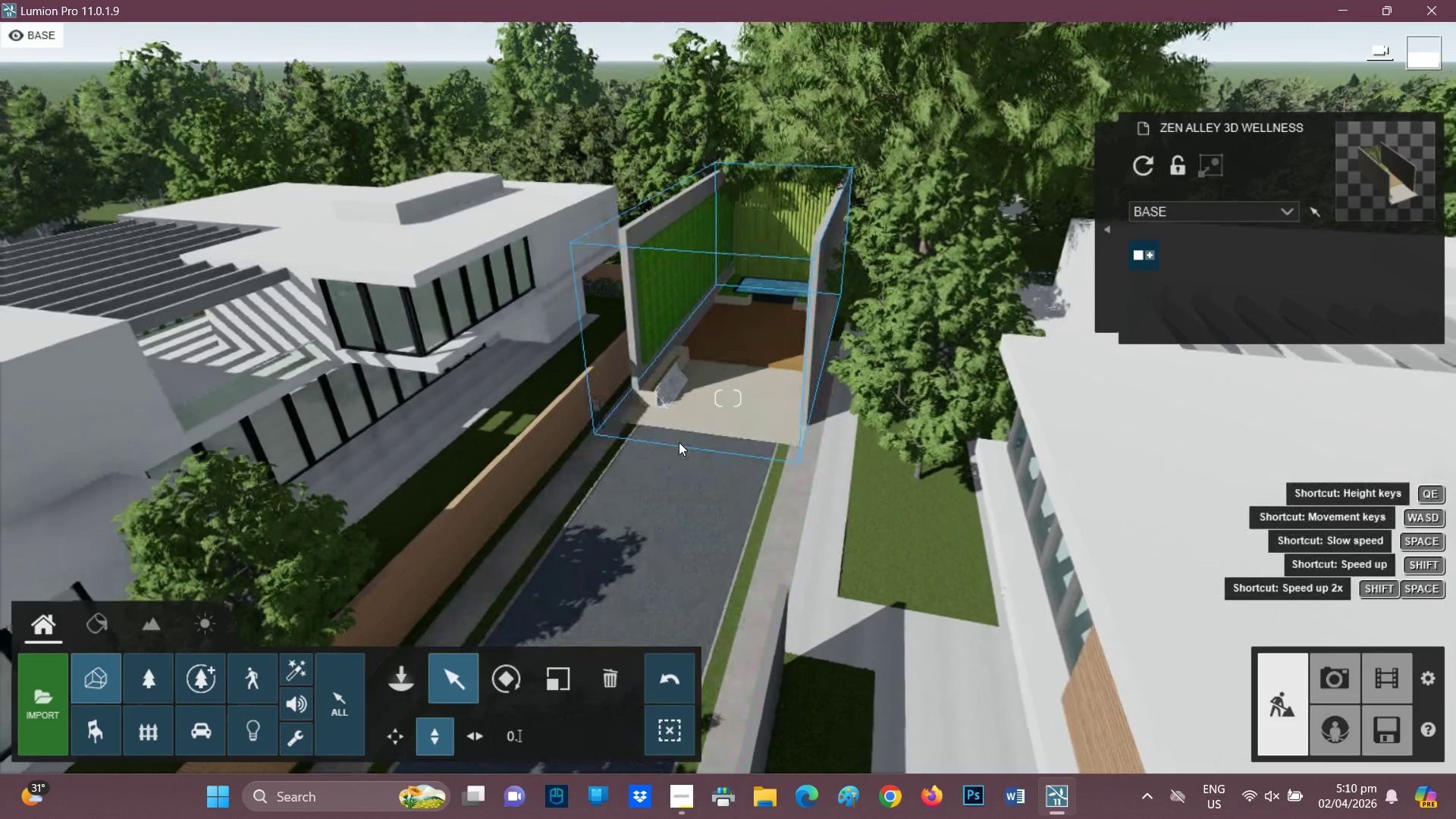 
hold_key(key=X, duration=0.45)
 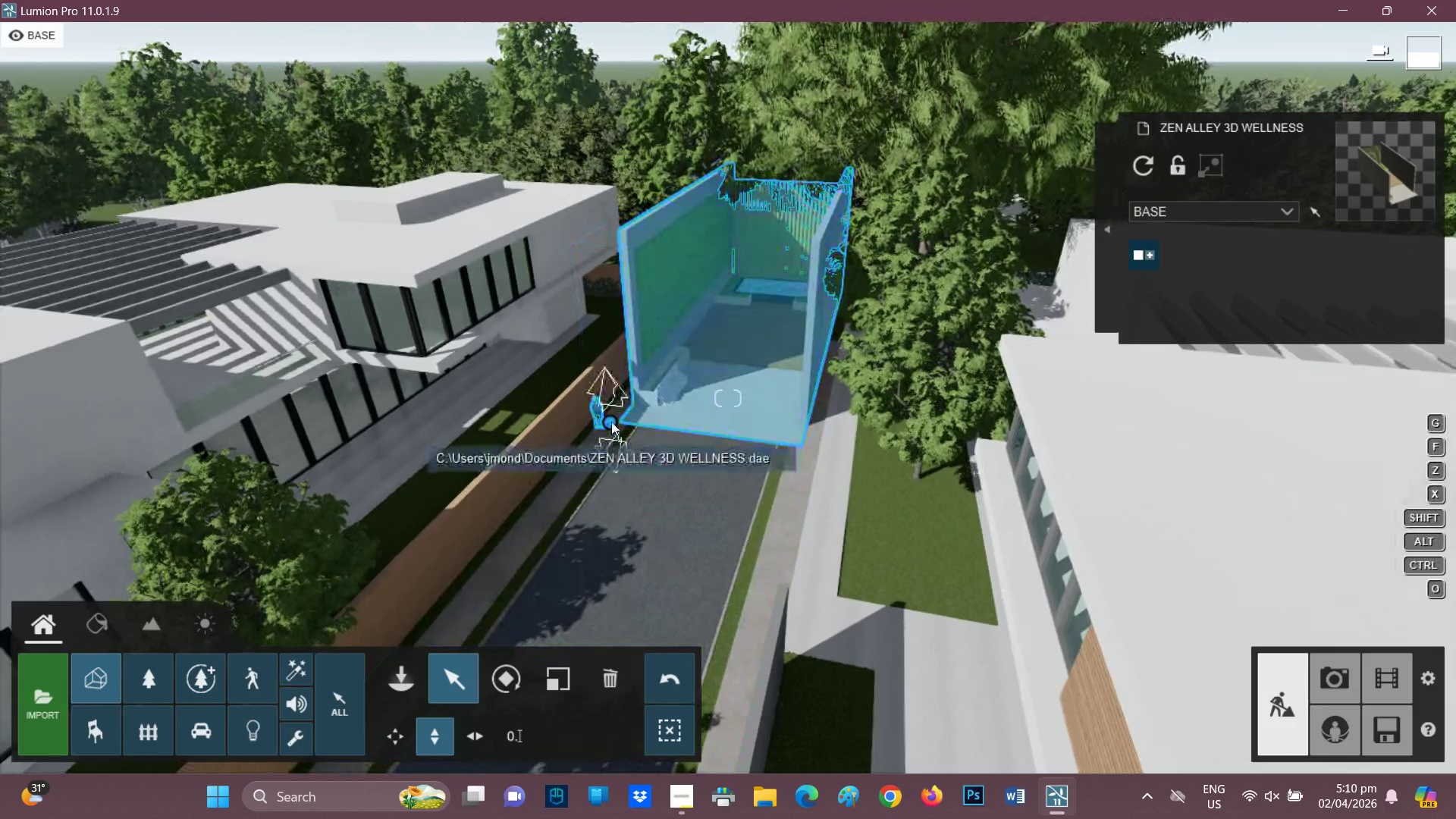 
left_click_drag(start_coordinate=[611, 421], to_coordinate=[554, 425])
 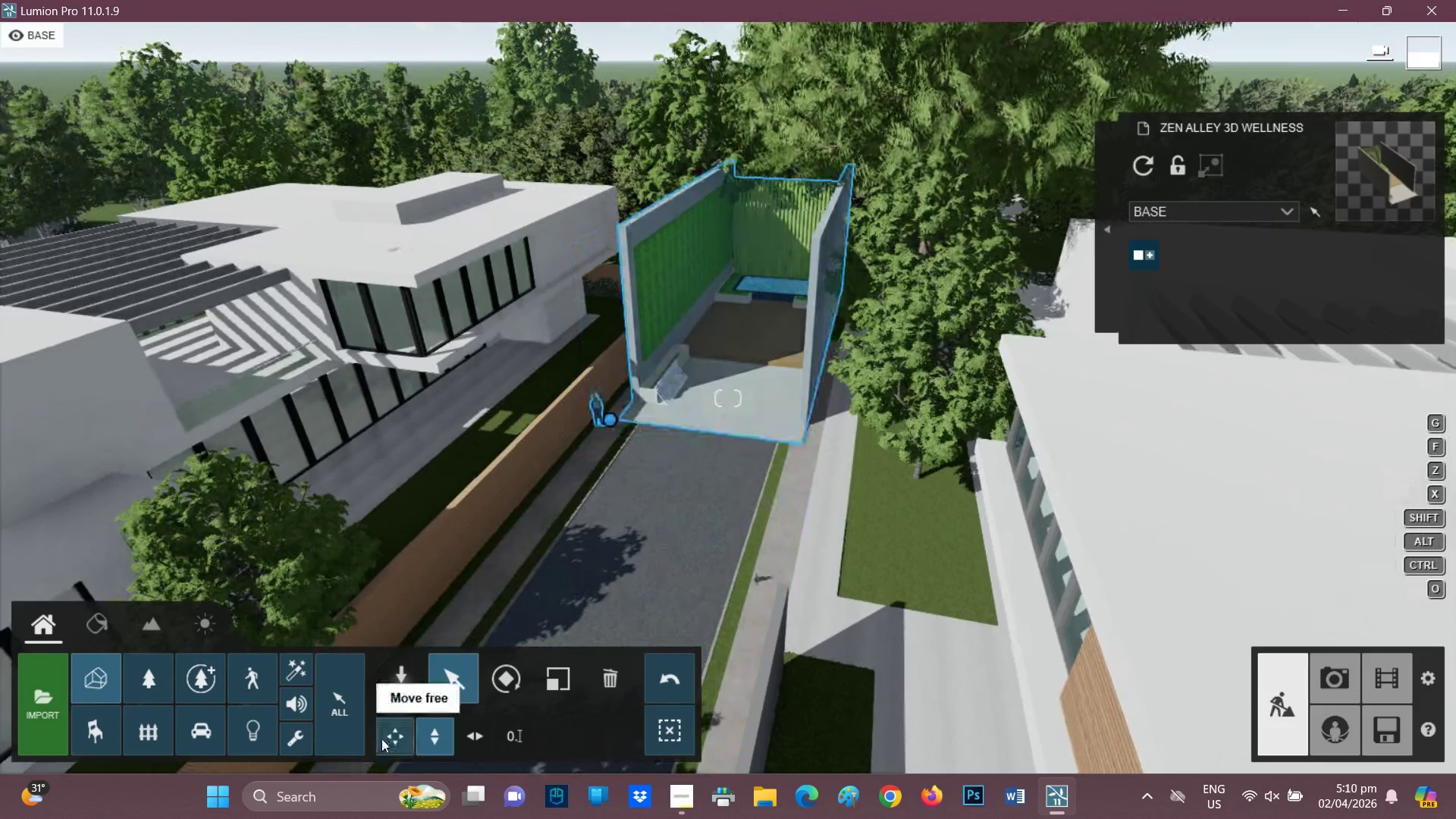 
left_click([385, 748])
 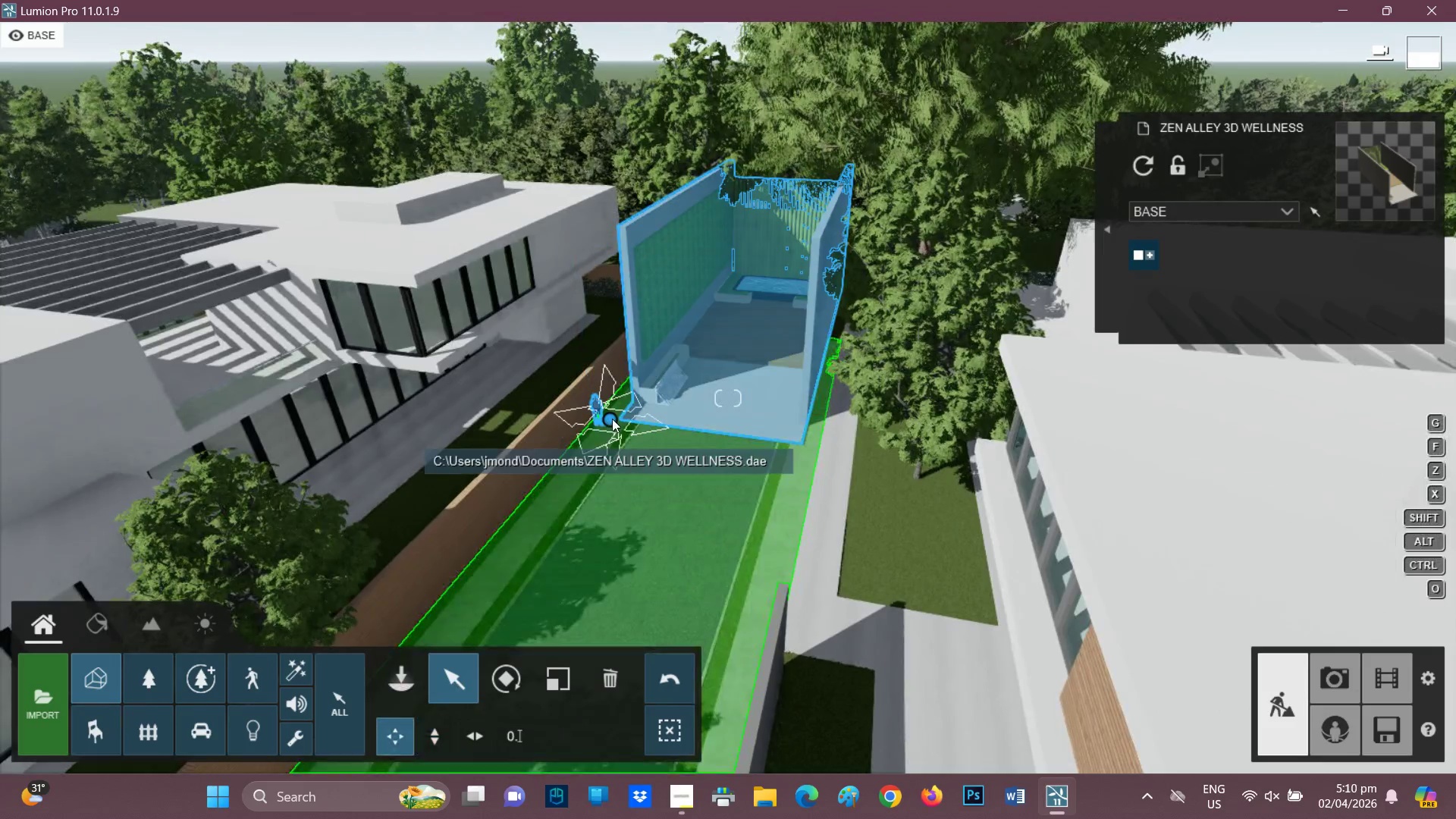 
left_click_drag(start_coordinate=[613, 417], to_coordinate=[450, 607])
 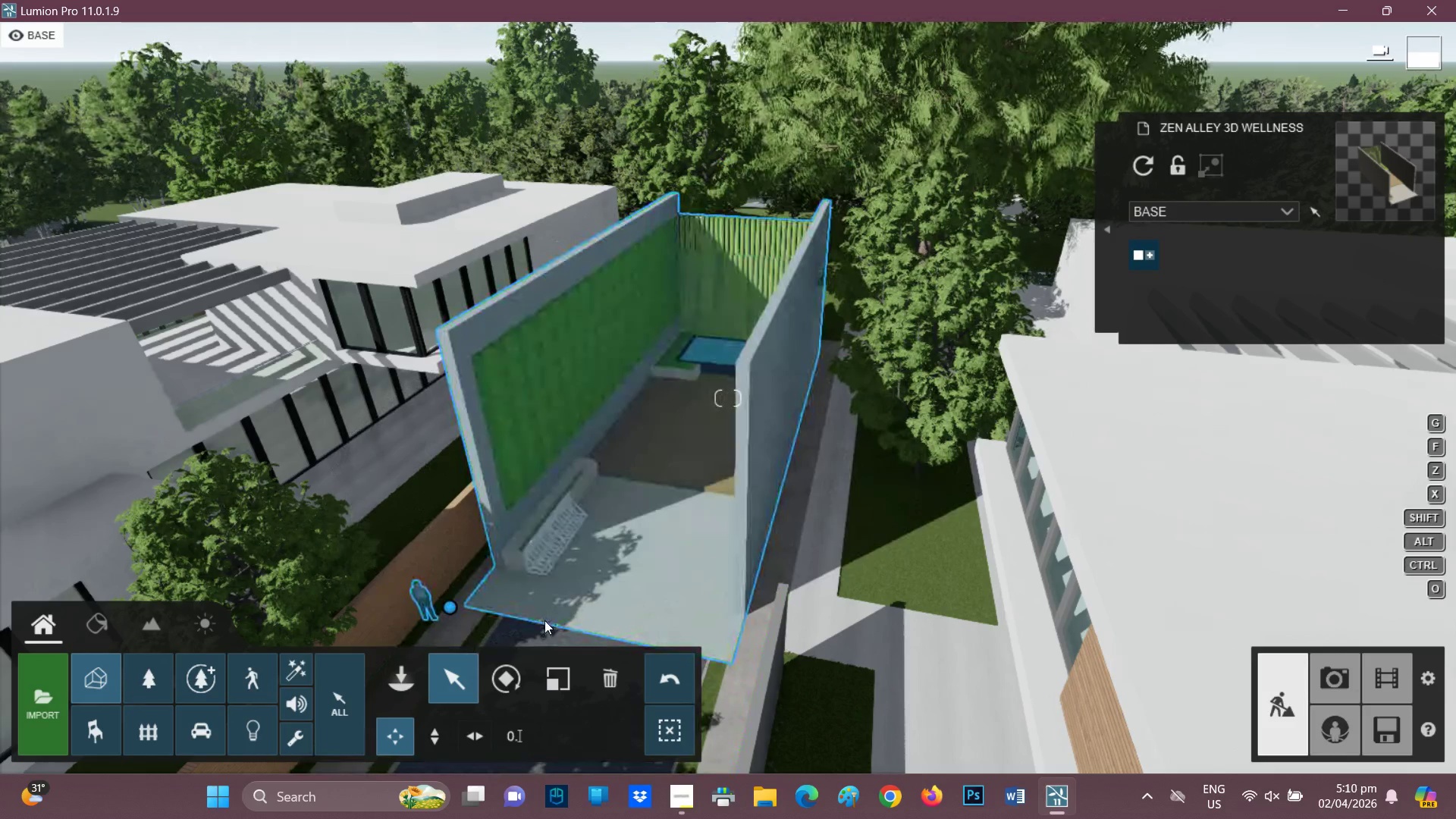 
key(Z)
 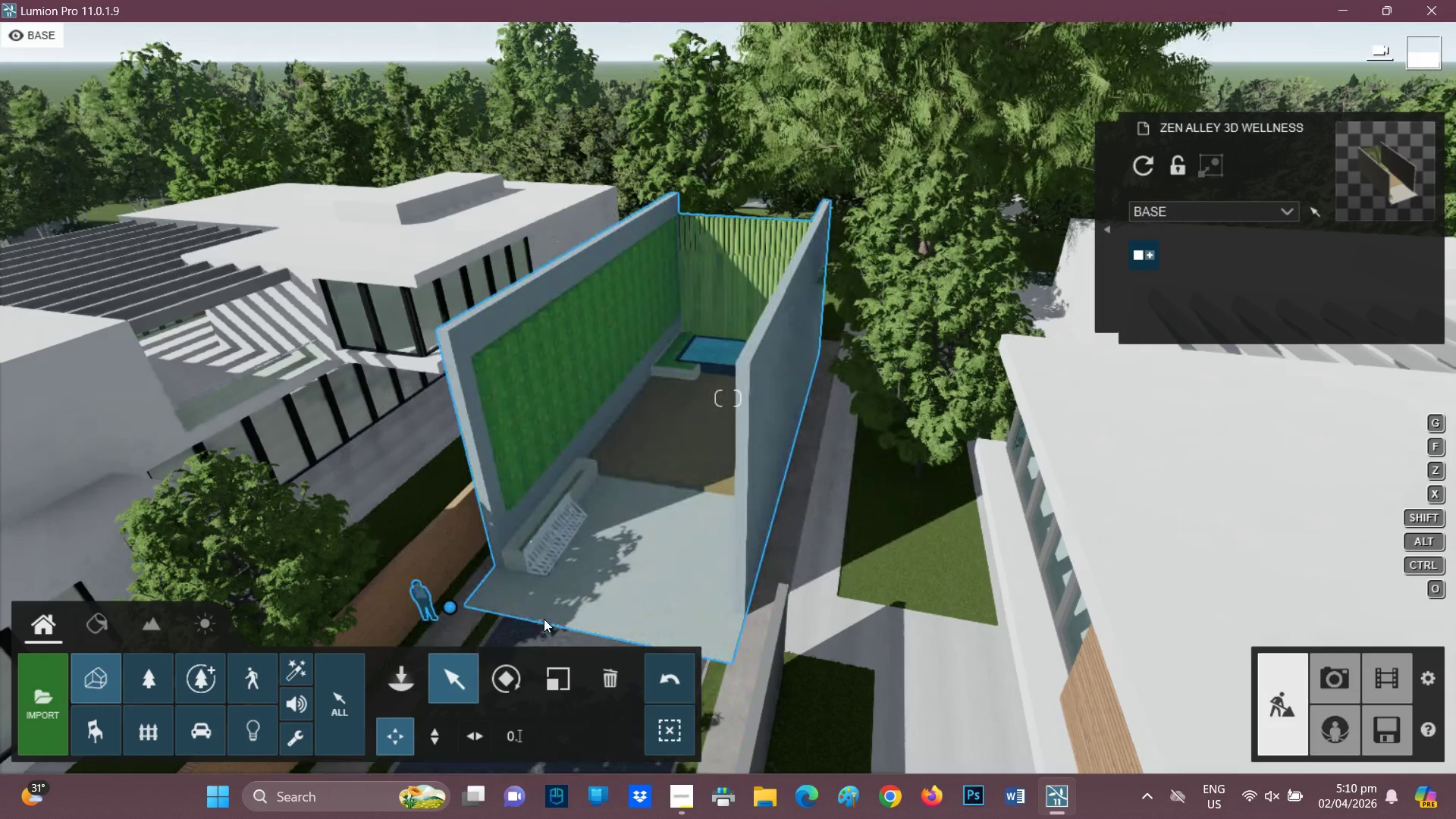 
hold_key(key=S, duration=0.97)
 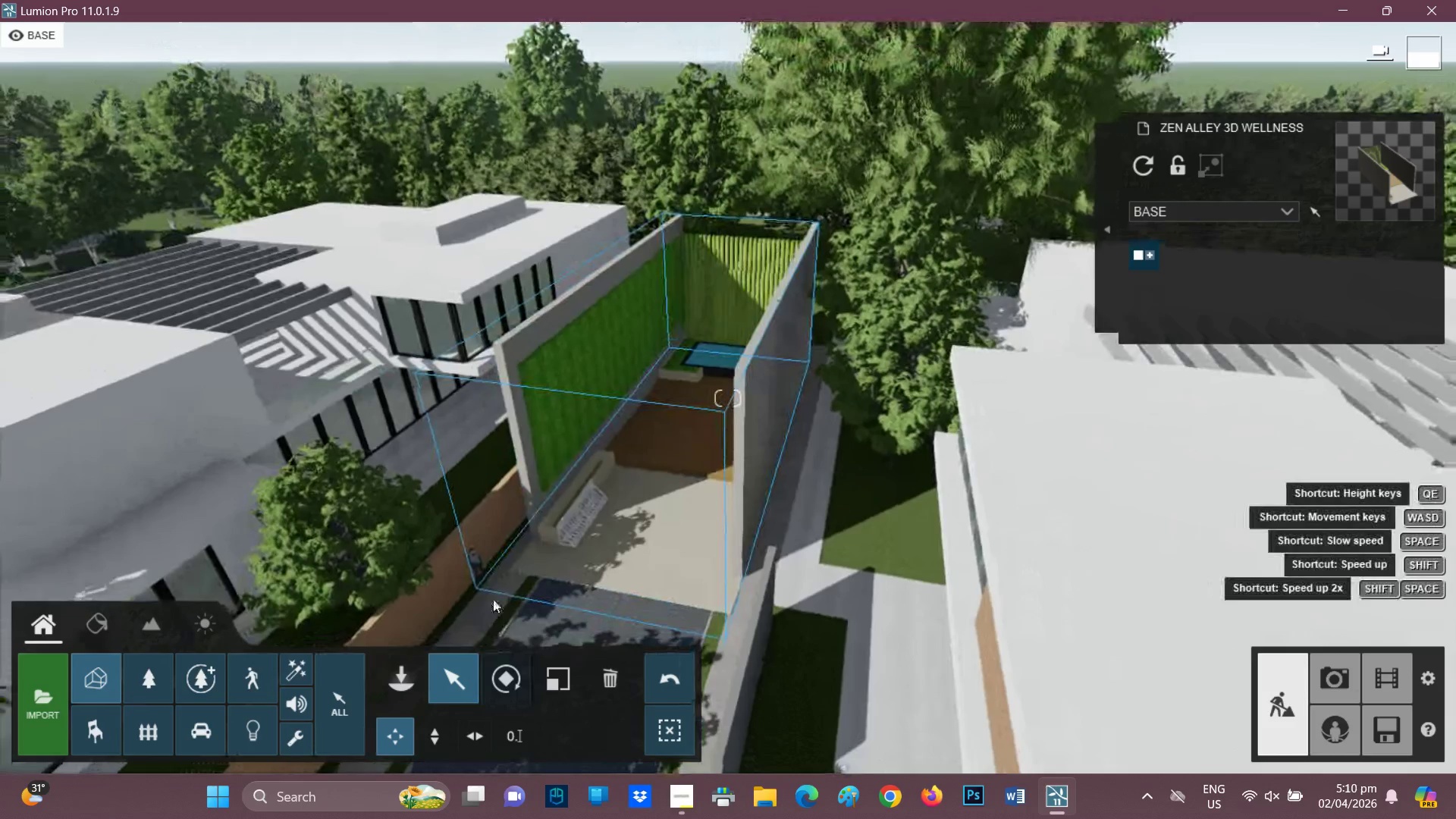 
hold_key(key=Q, duration=0.52)
 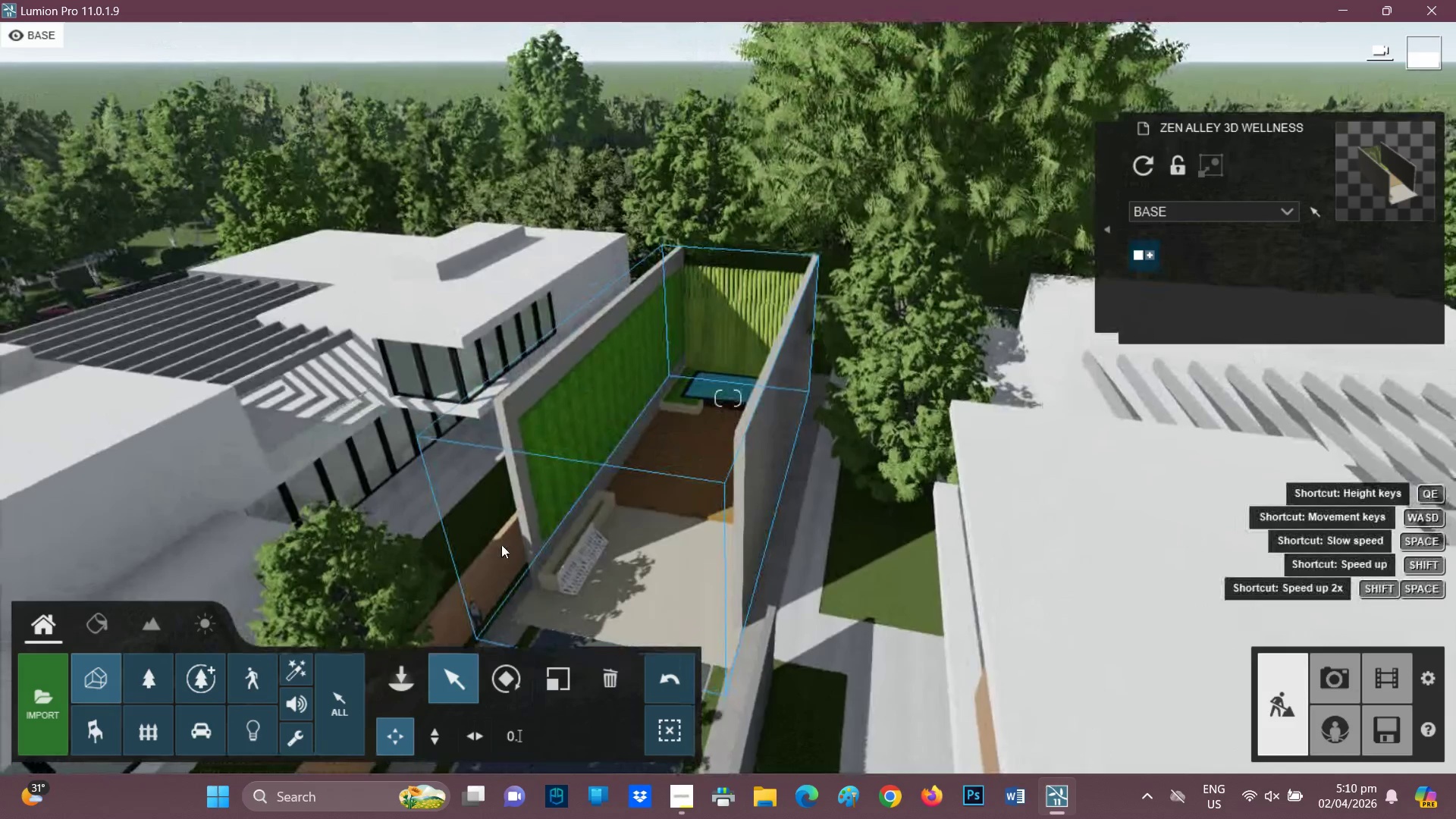 
hold_key(key=E, duration=0.75)
 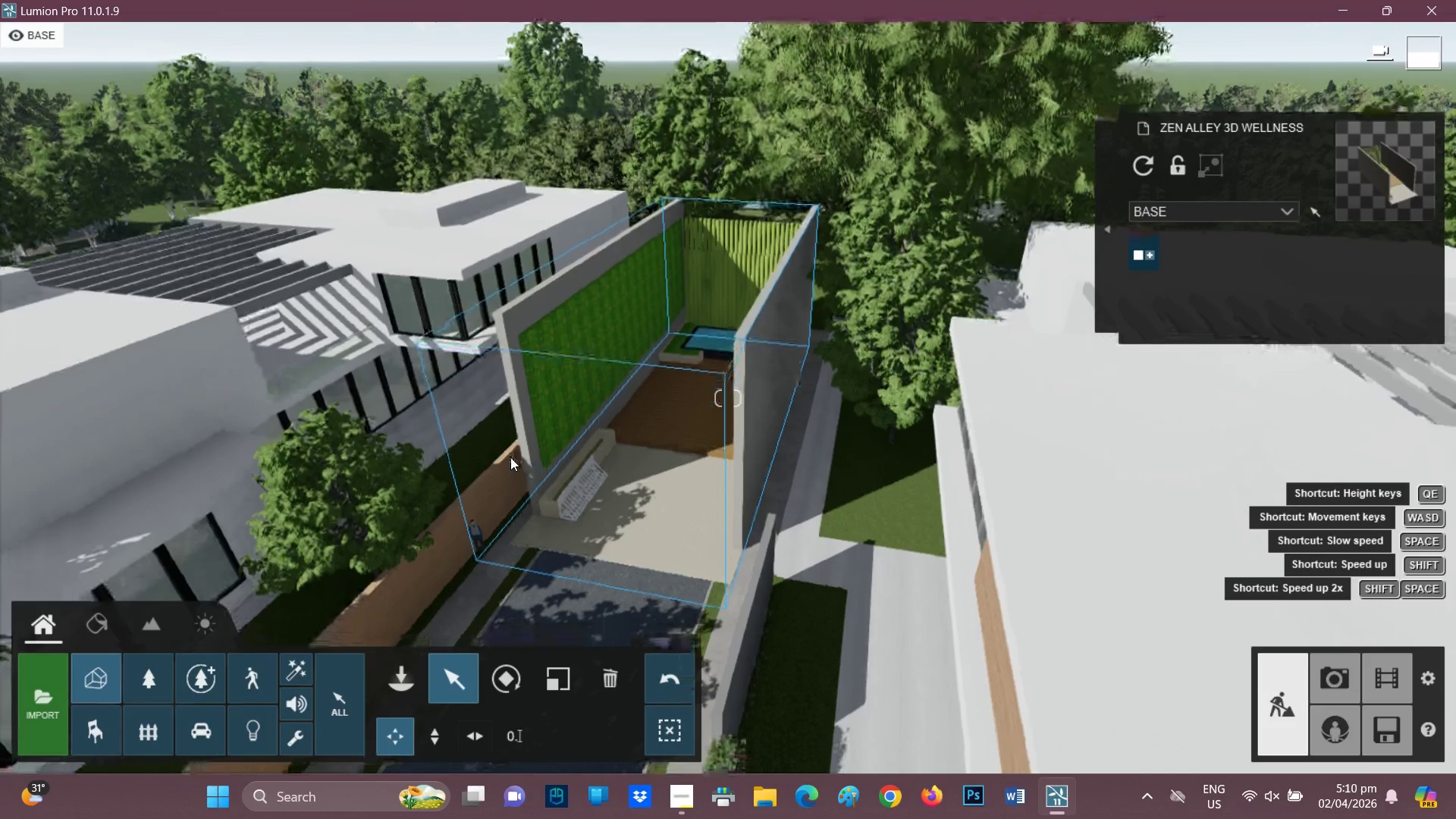 
hold_key(key=S, duration=1.33)
 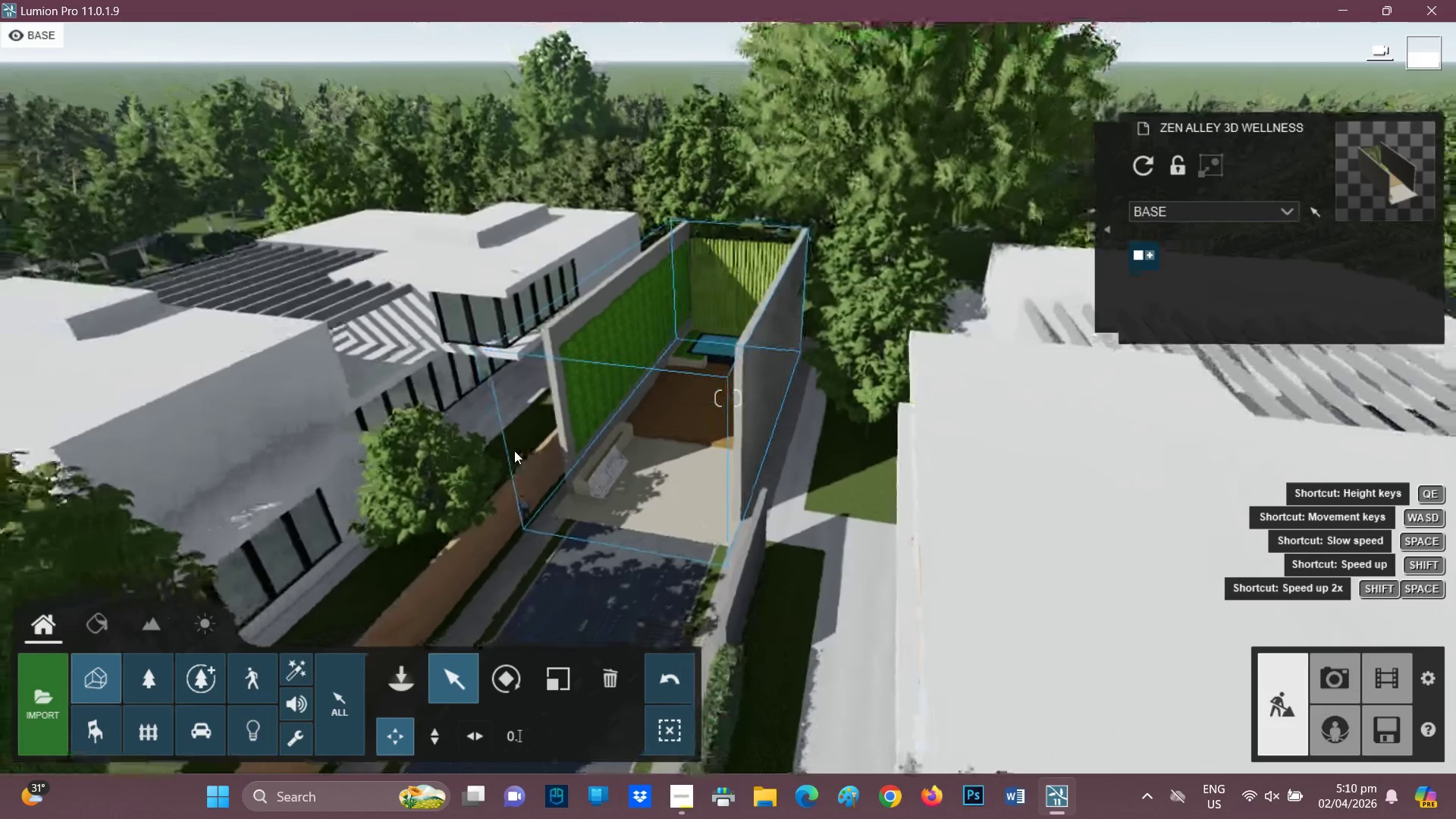 
hold_key(key=A, duration=0.69)
 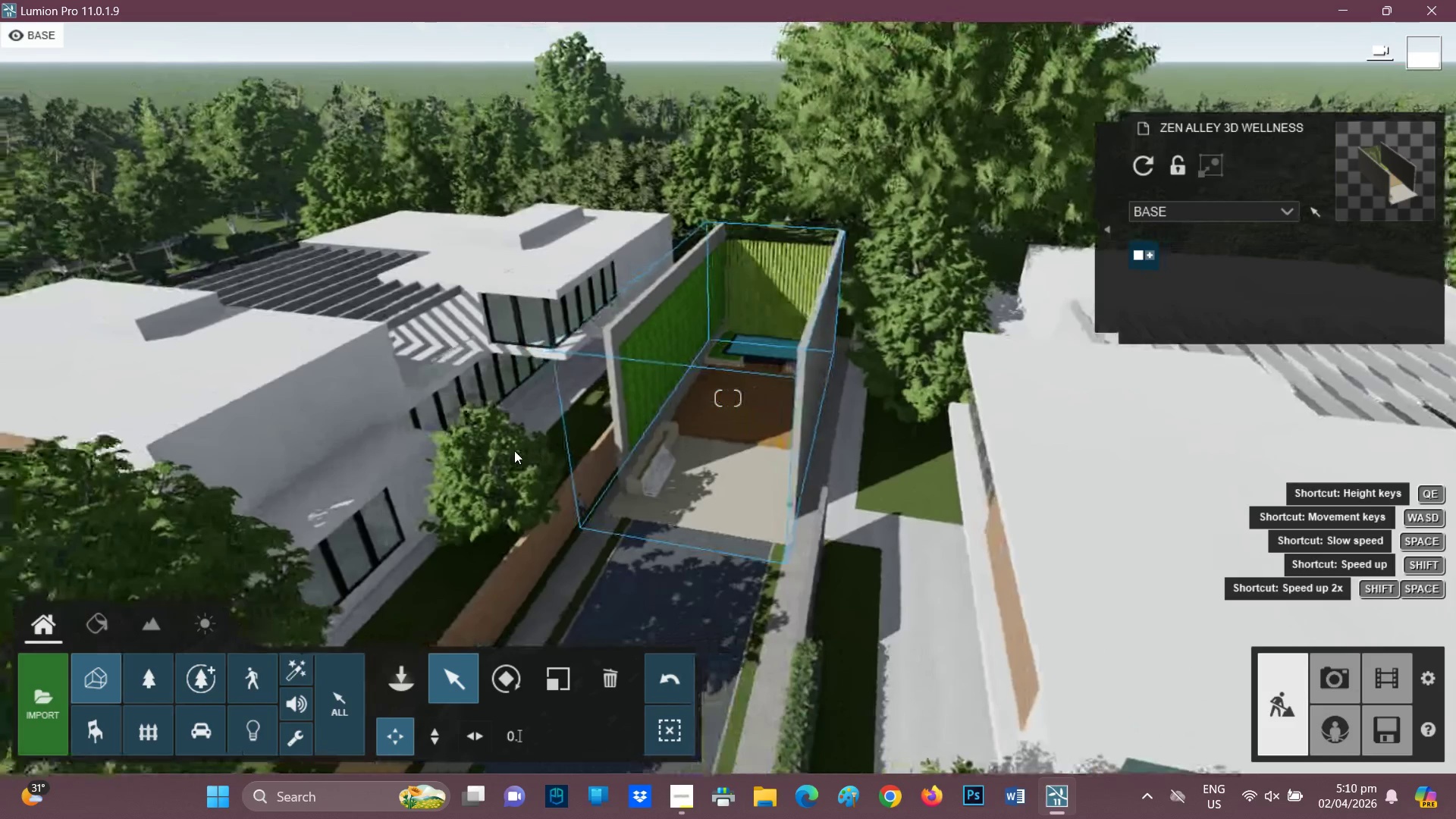 
hold_key(key=Q, duration=0.39)
 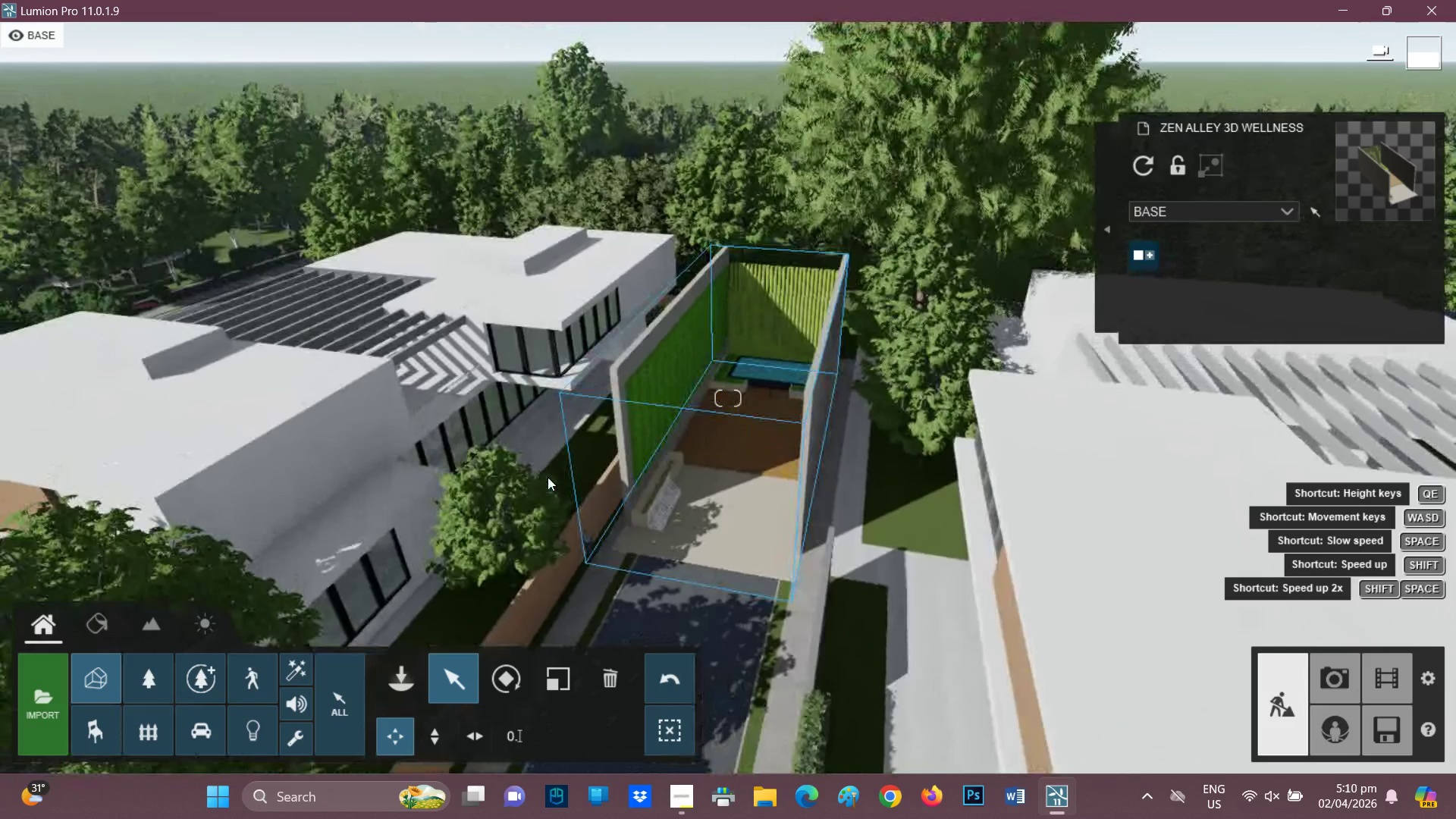 
hold_key(key=E, duration=0.98)
 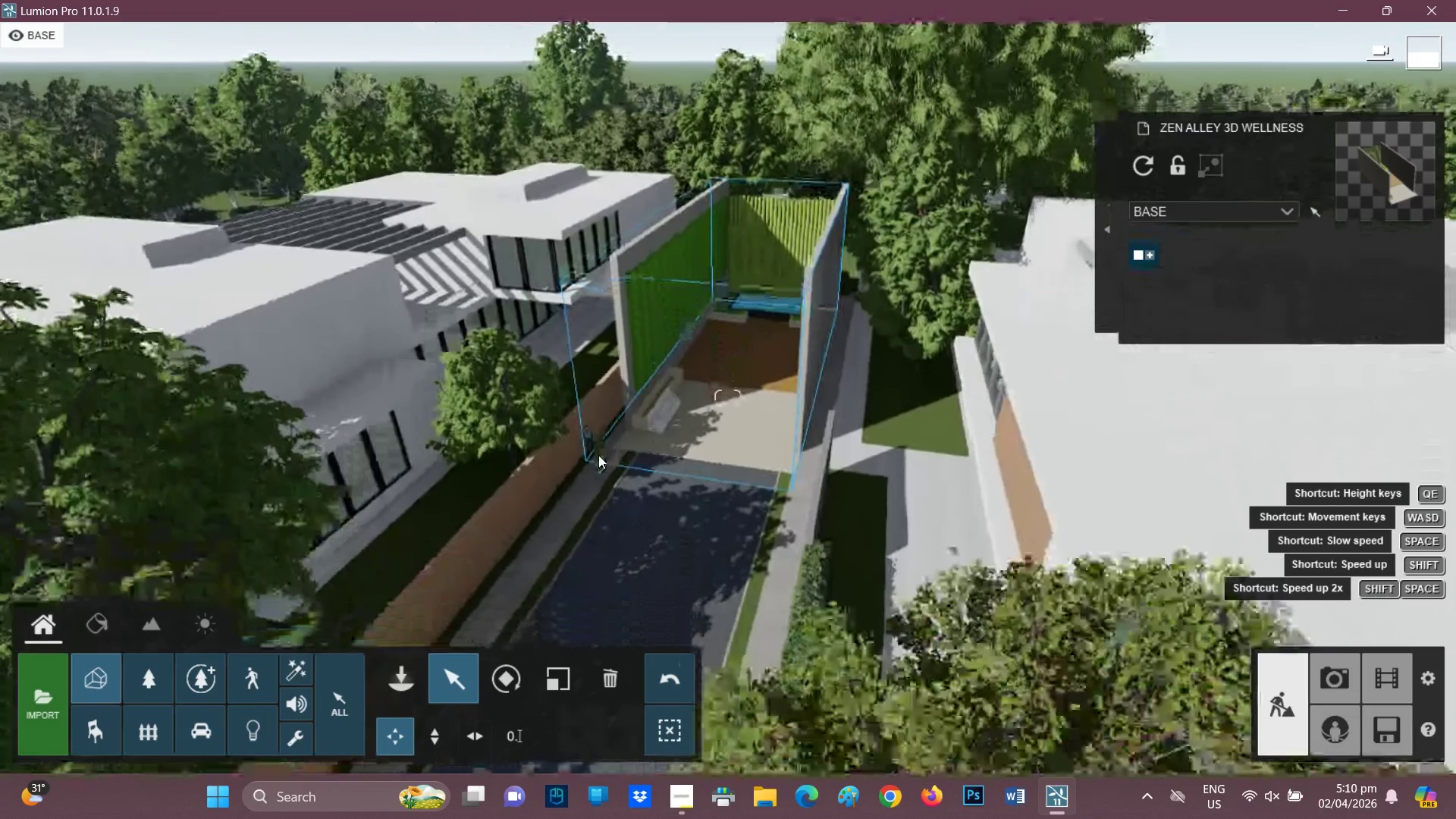 
hold_key(key=E, duration=0.45)
 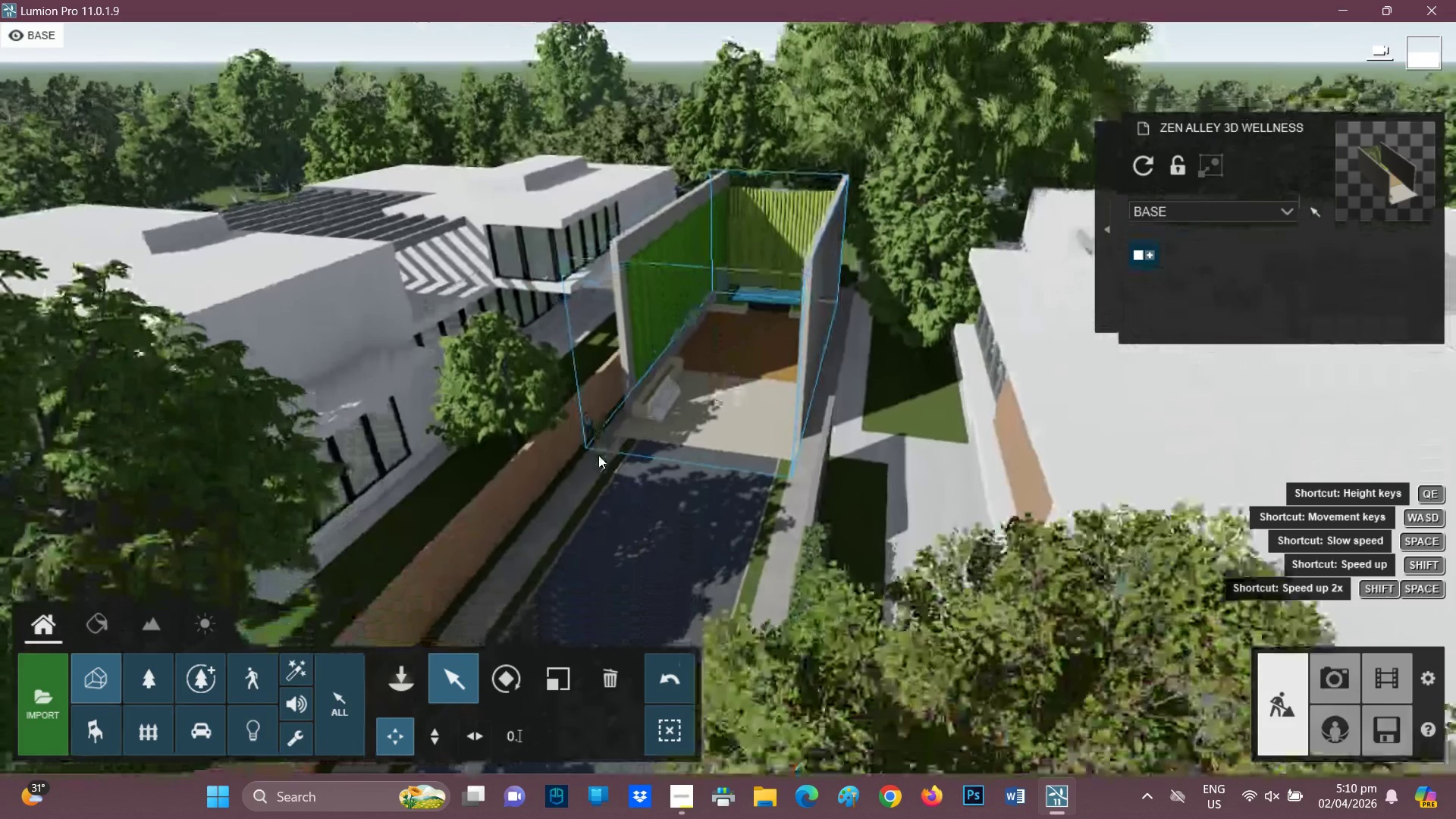 
hold_key(key=S, duration=0.95)
 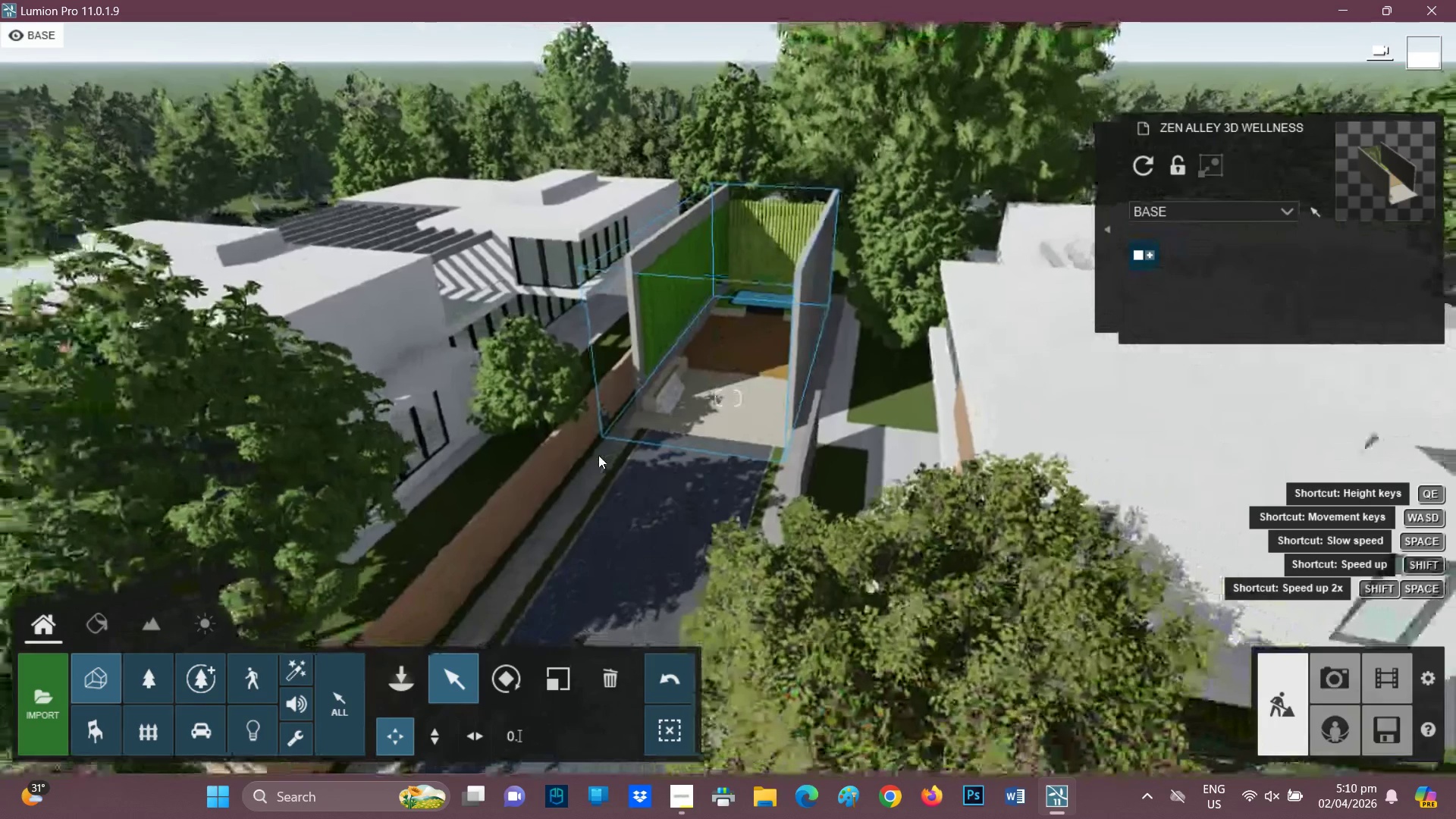 
key(D)
 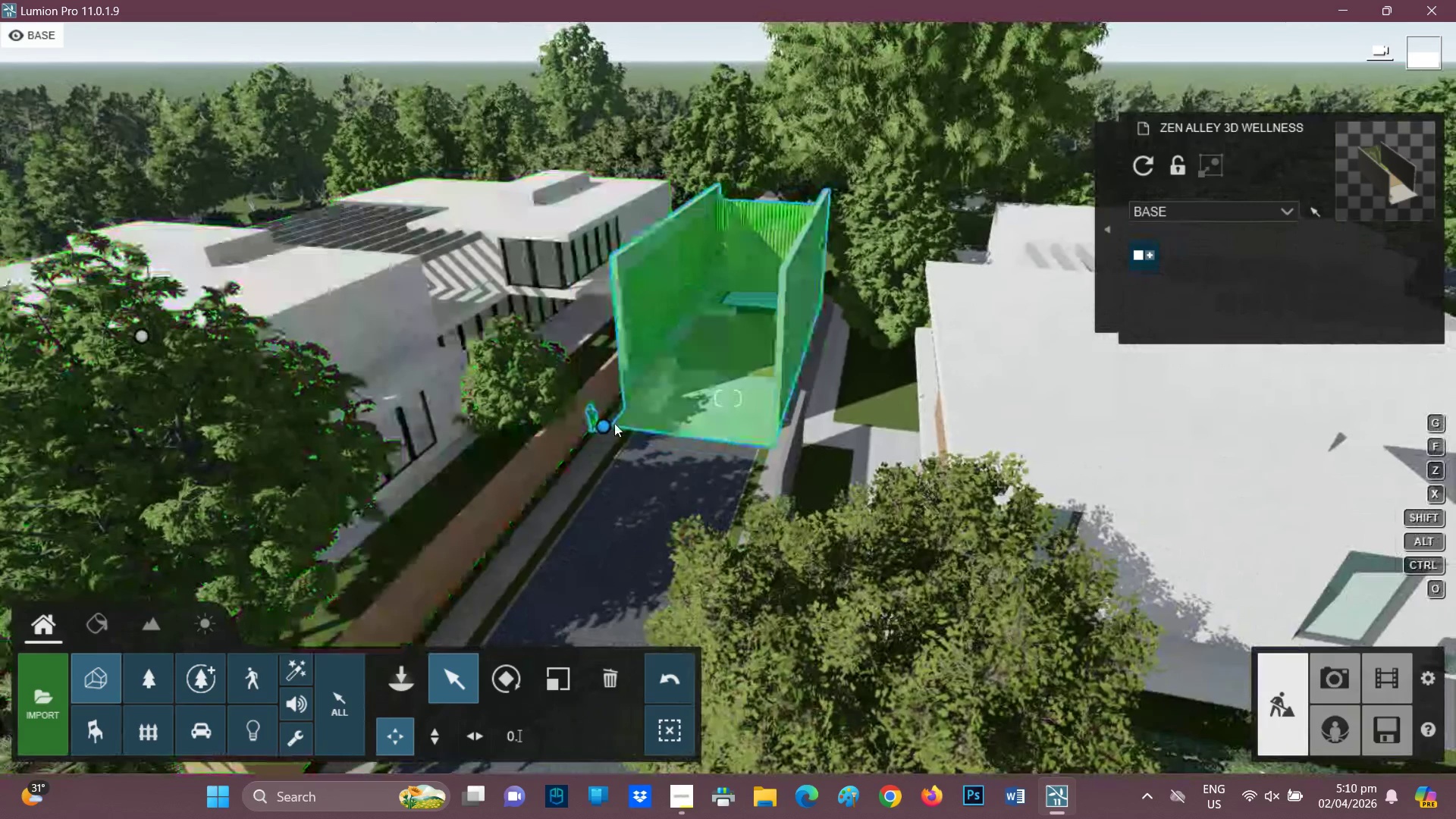 
left_click([606, 421])
 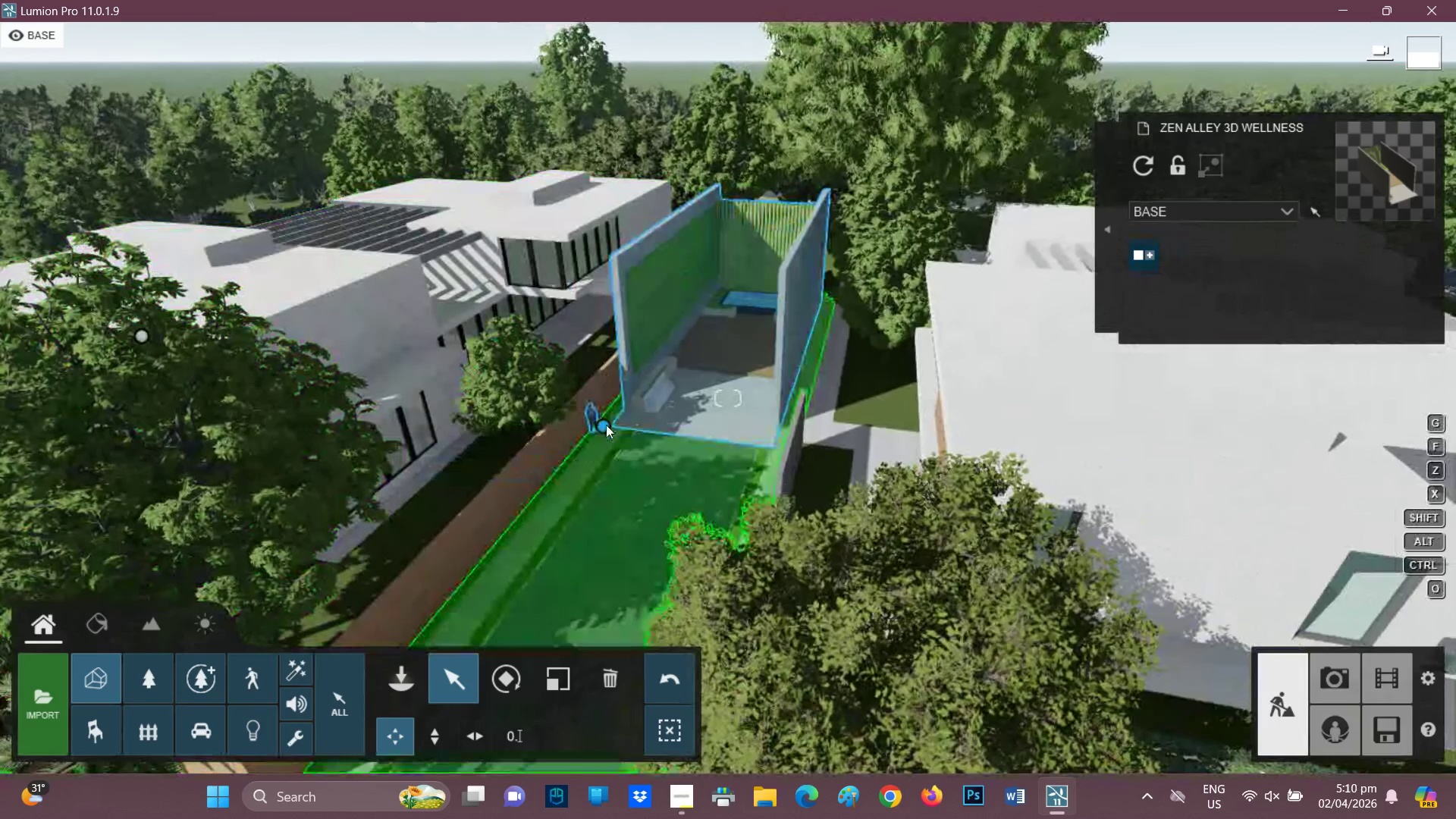 
left_click([605, 423])
 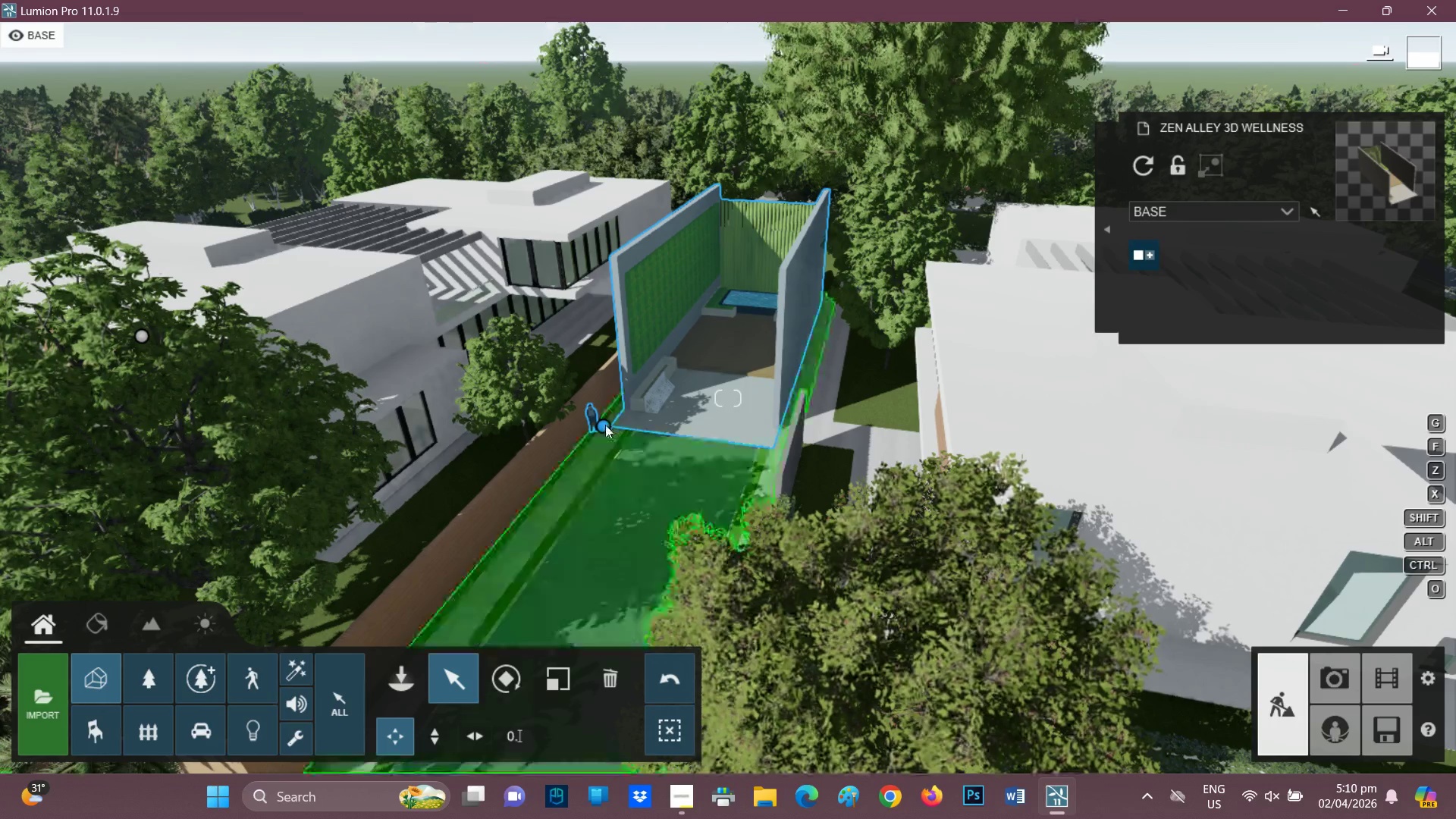 
left_click_drag(start_coordinate=[605, 422], to_coordinate=[457, 614])
 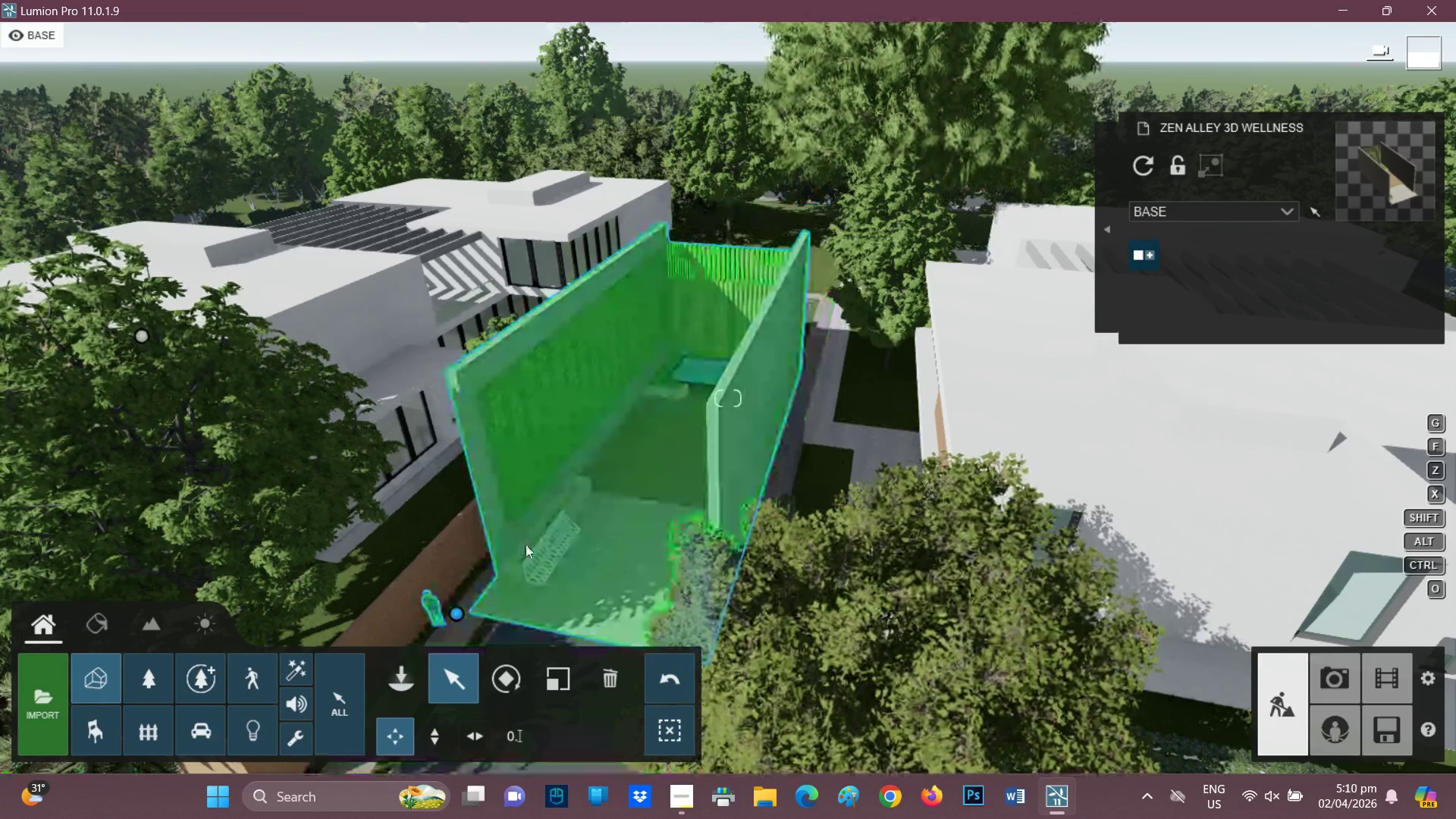 
type(aa)
 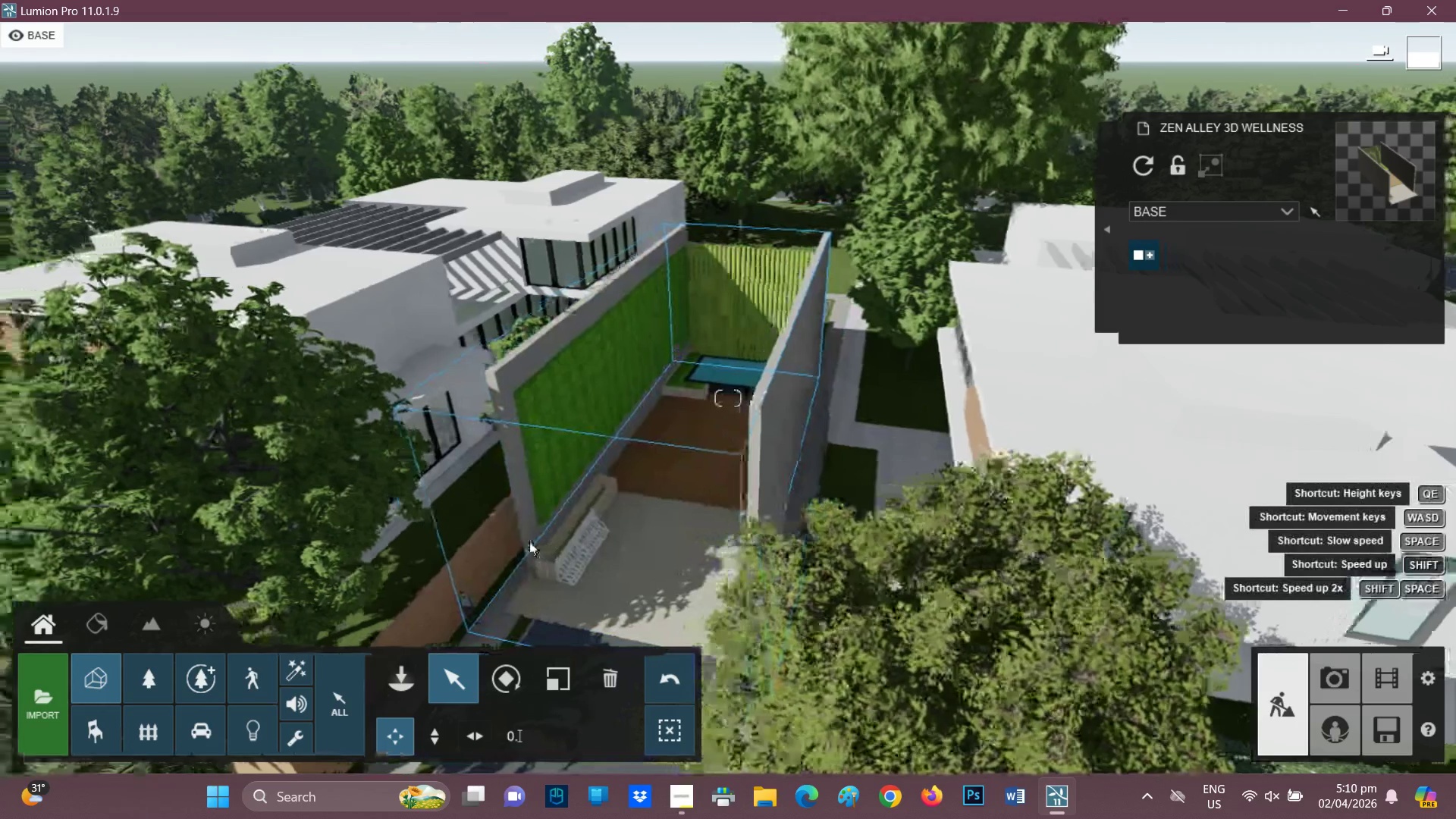 
hold_key(key=A, duration=0.89)
 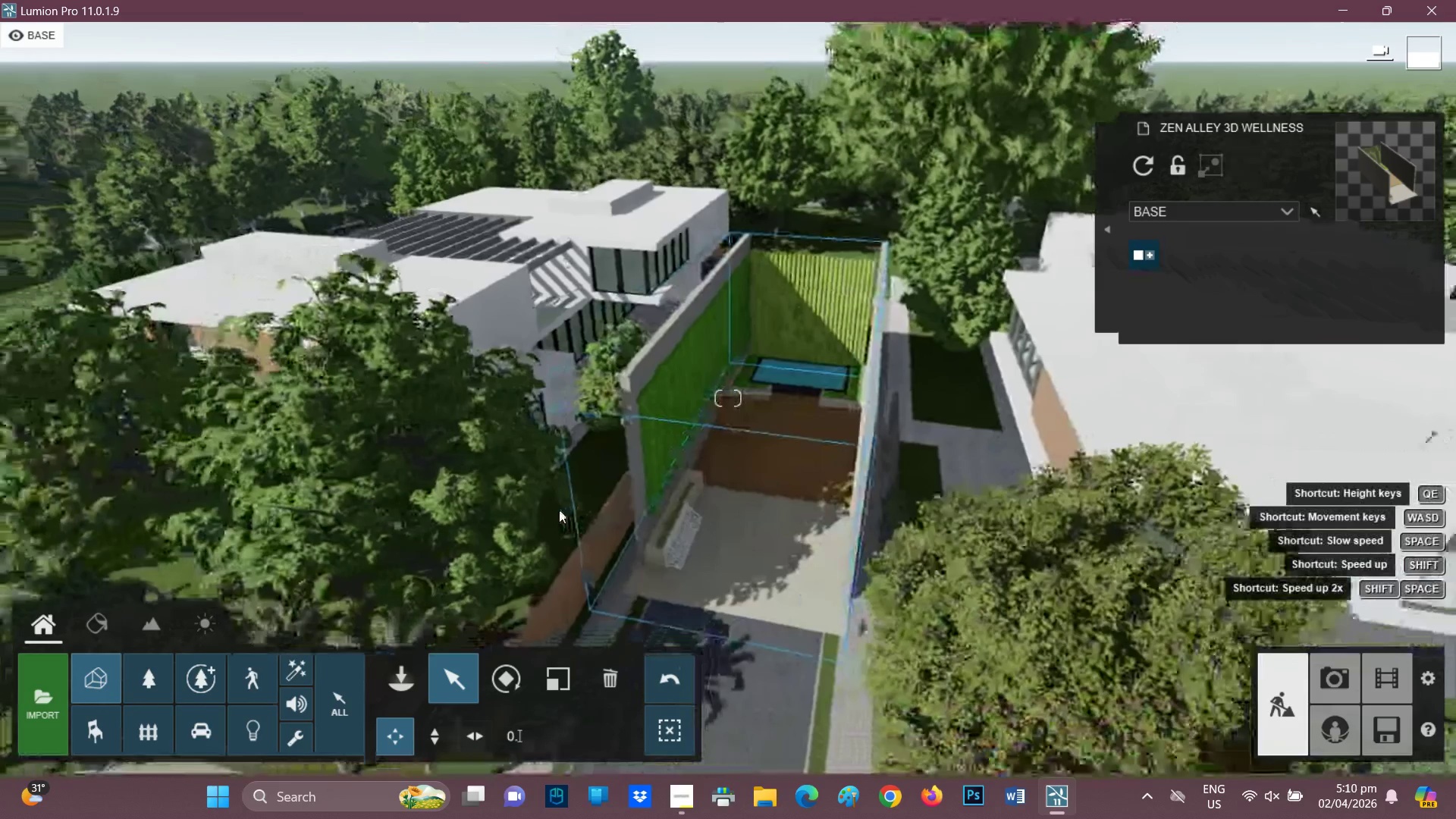 
hold_key(key=S, duration=1.52)
 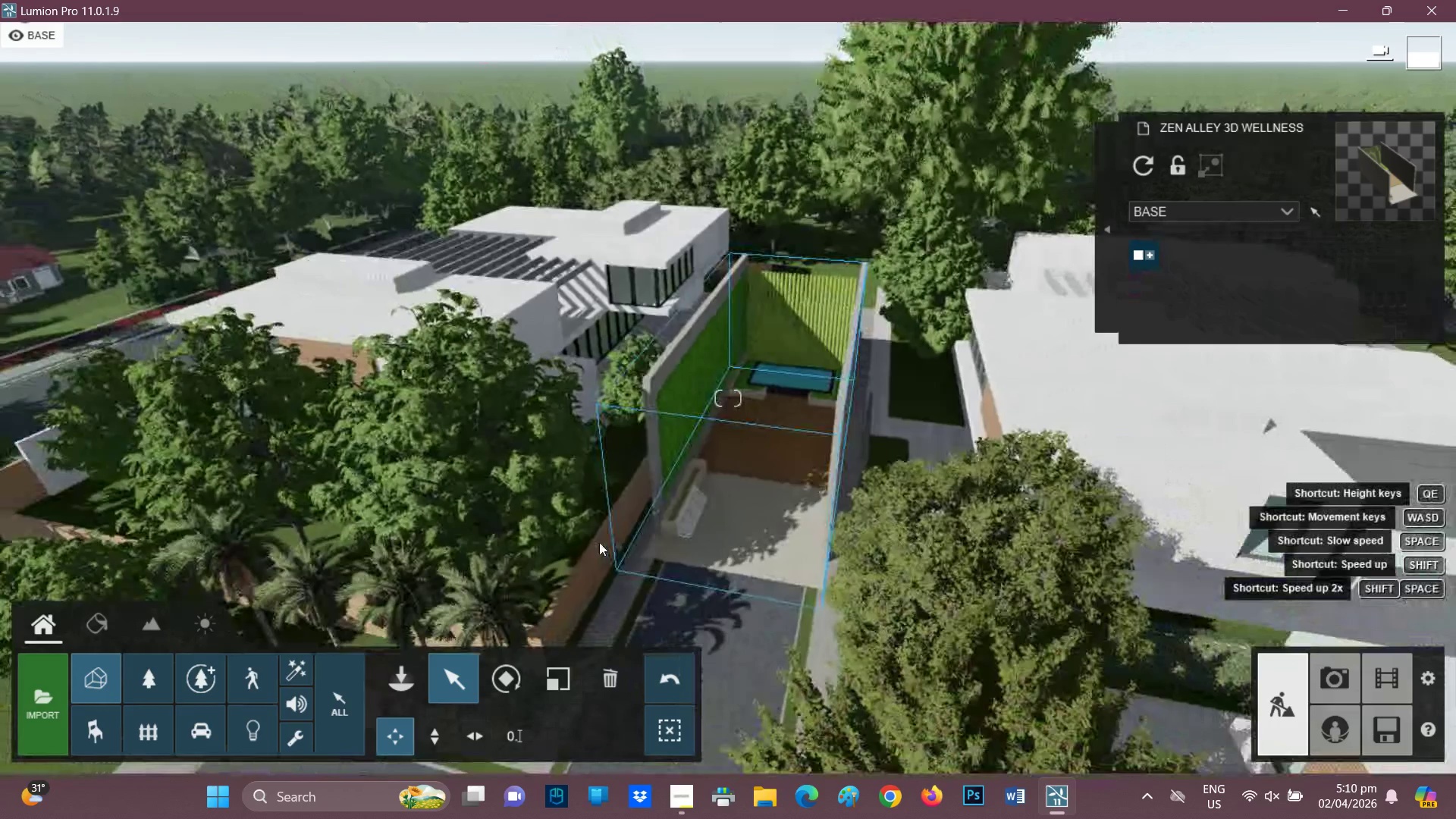 
hold_key(key=S, duration=1.52)
 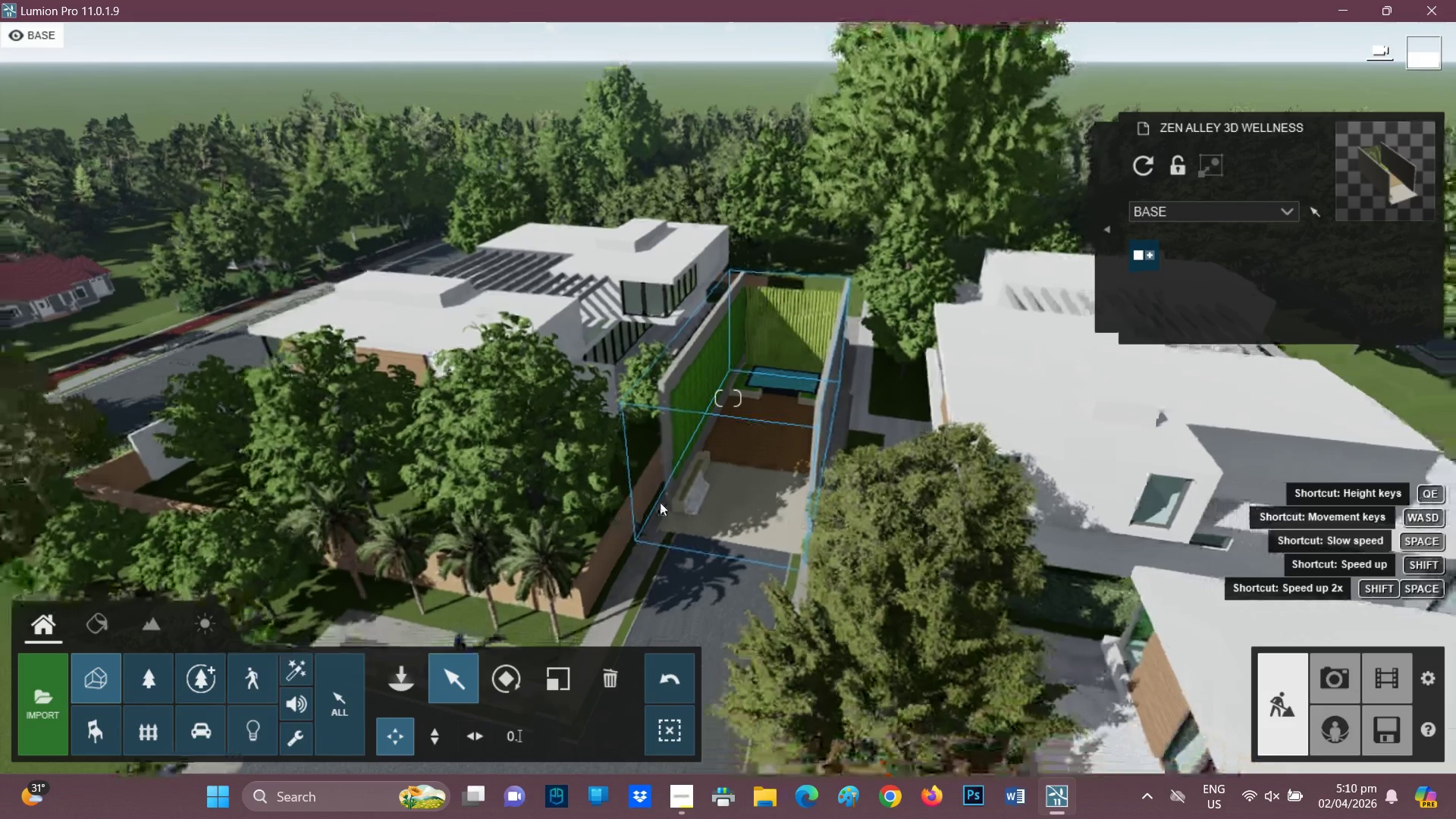 
hold_key(key=S, duration=0.78)
 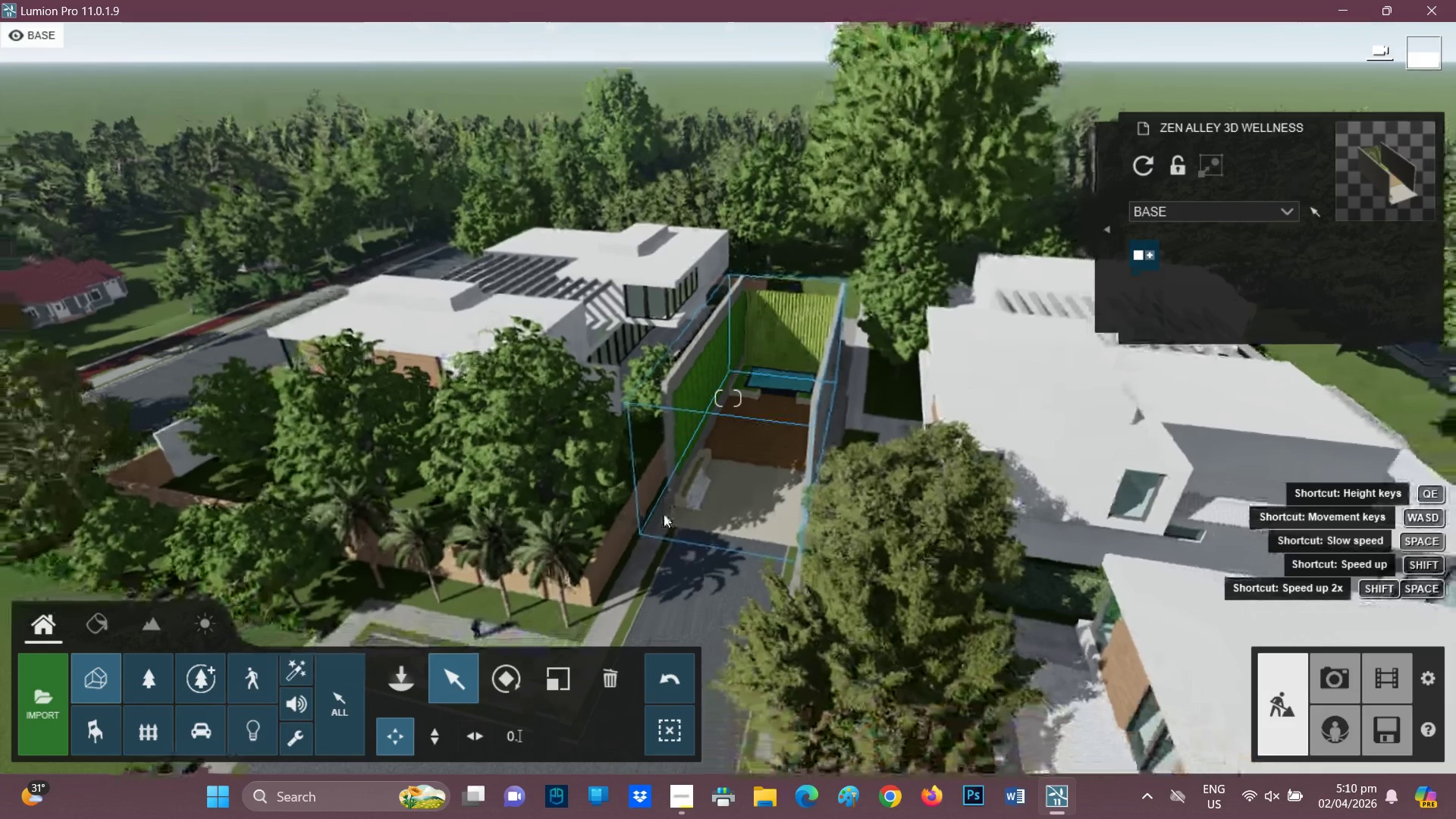 
hold_key(key=D, duration=0.45)
 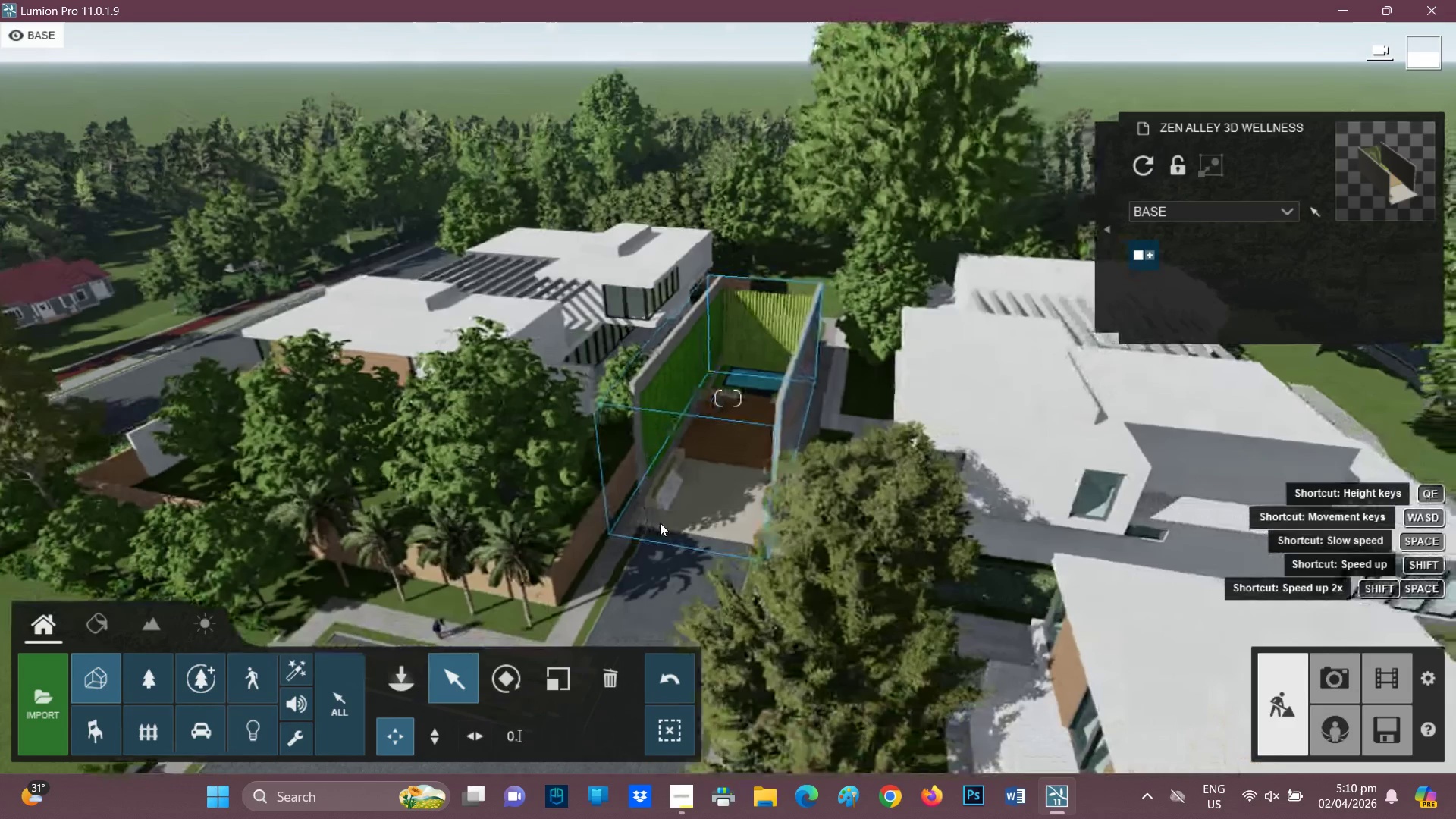 
key(S)
 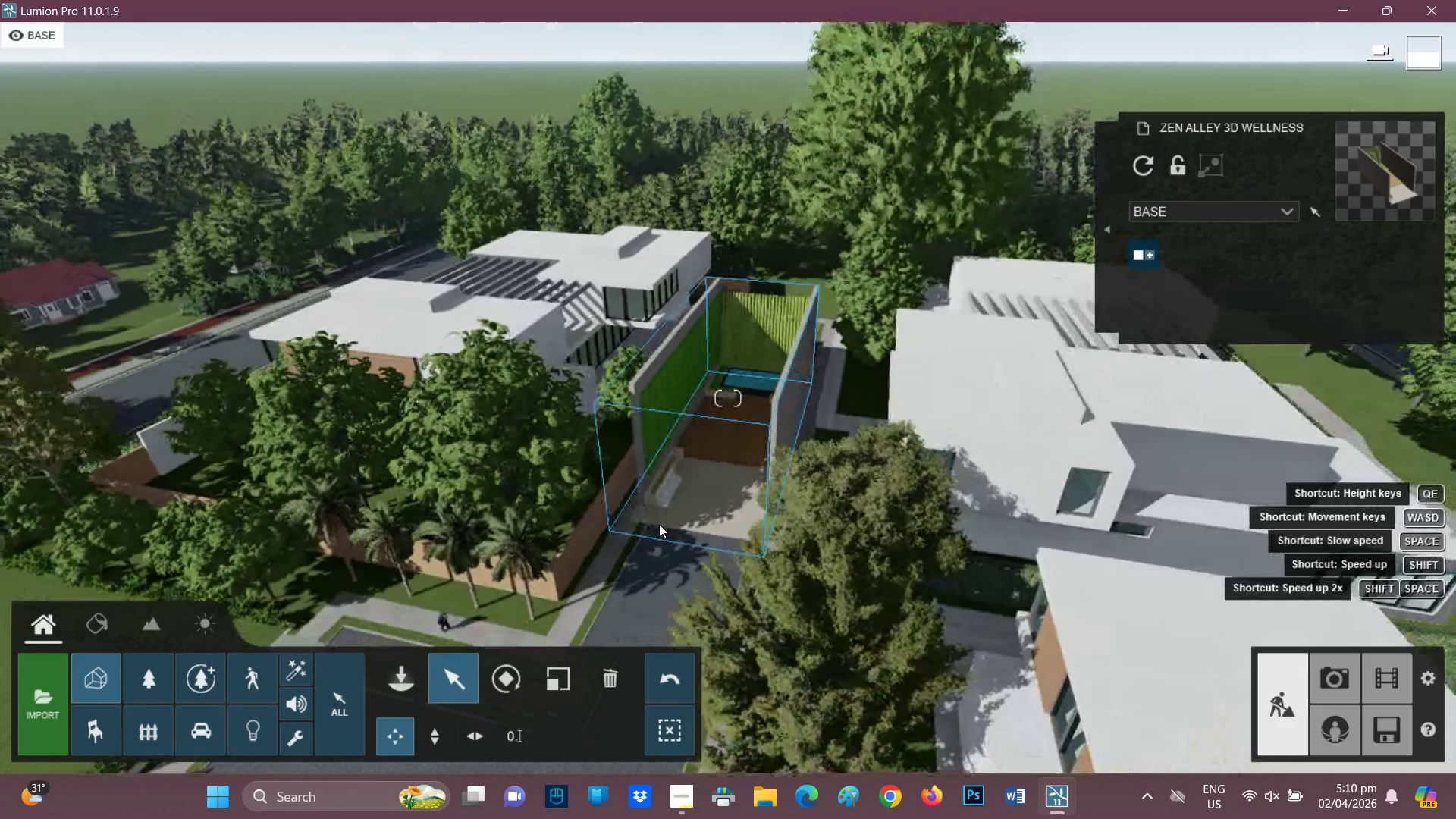 
hold_key(key=Q, duration=0.55)
 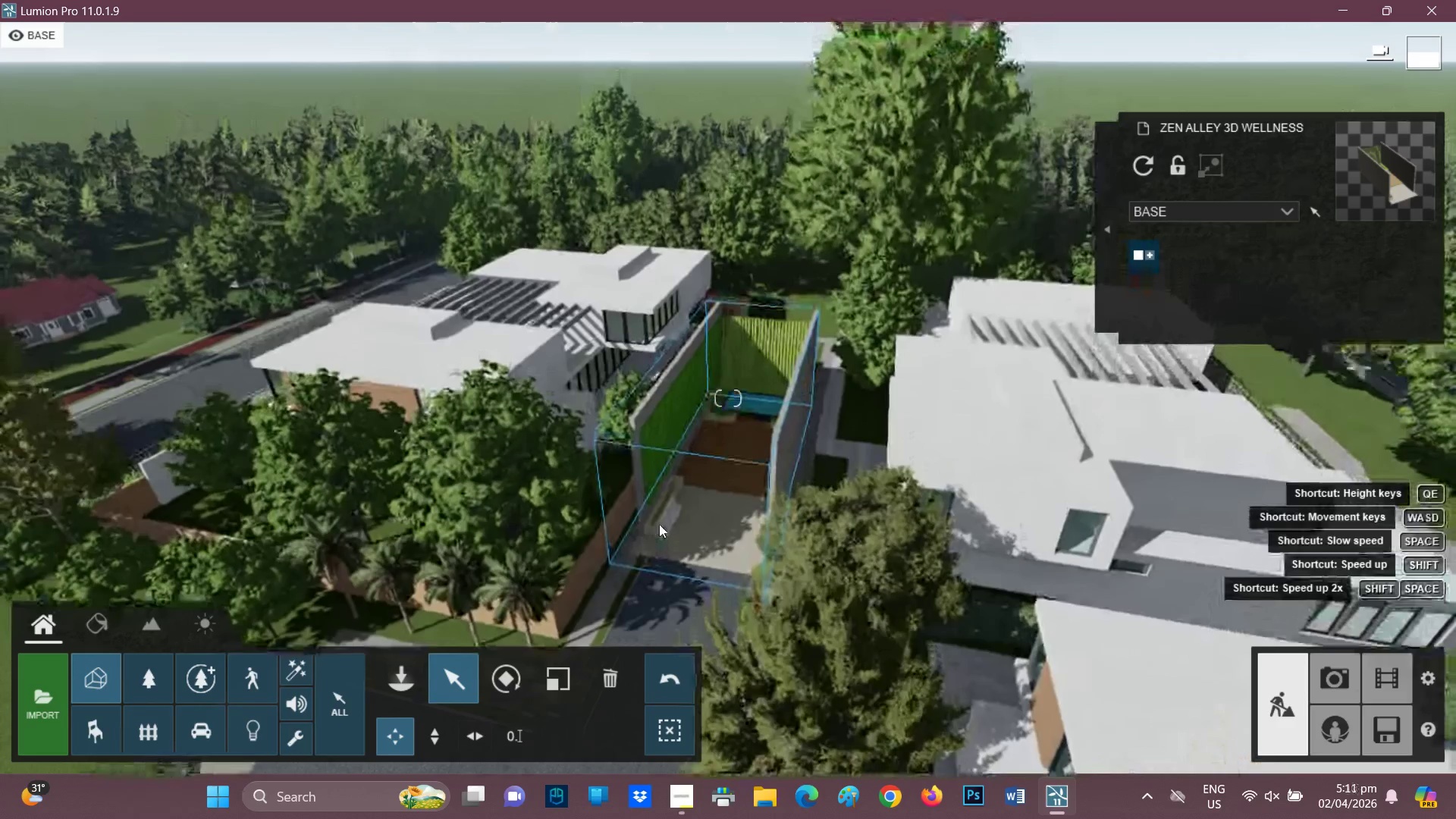 
hold_key(key=E, duration=1.52)
 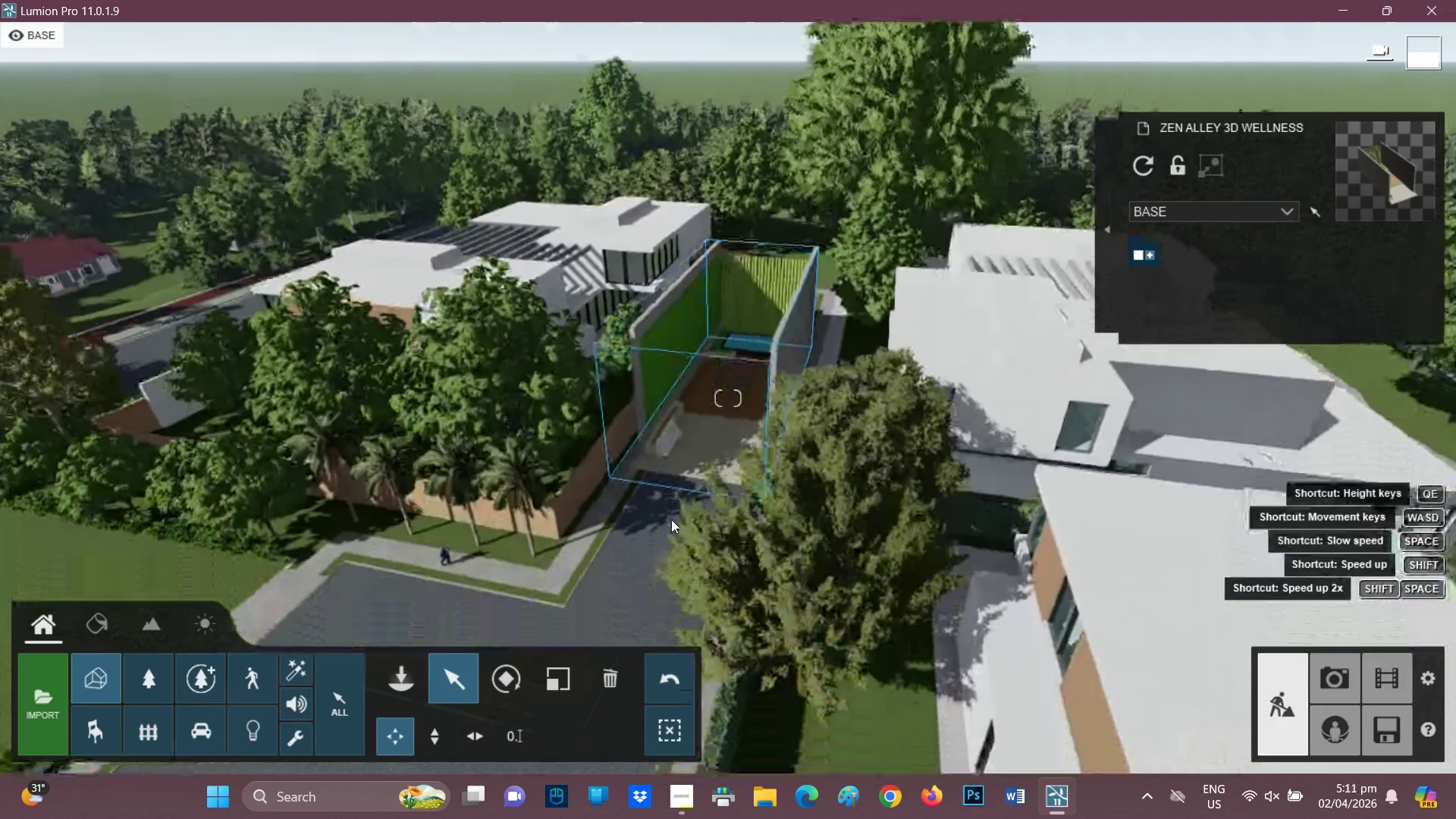 
type(eee)
 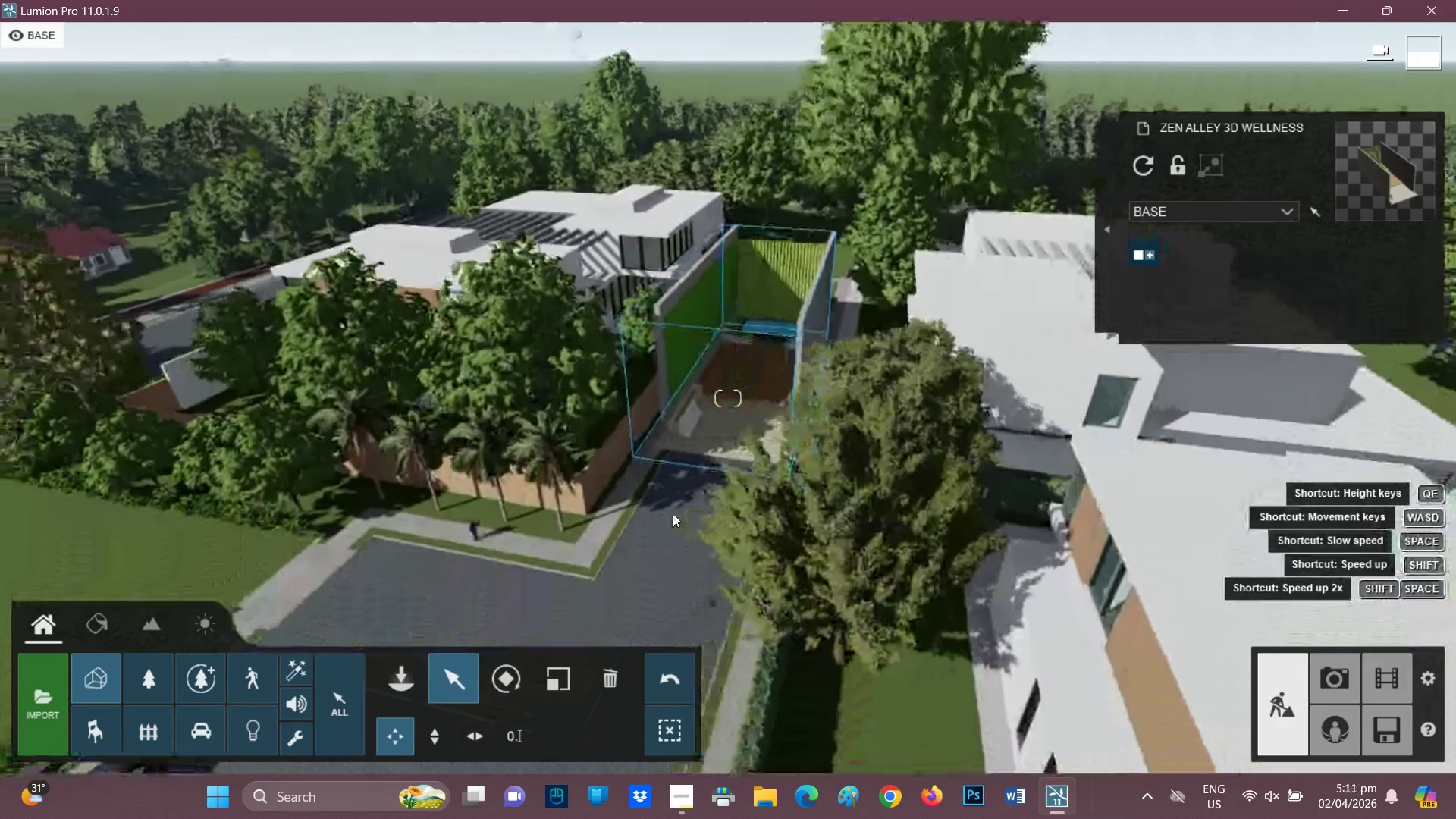 
hold_key(key=A, duration=1.47)
 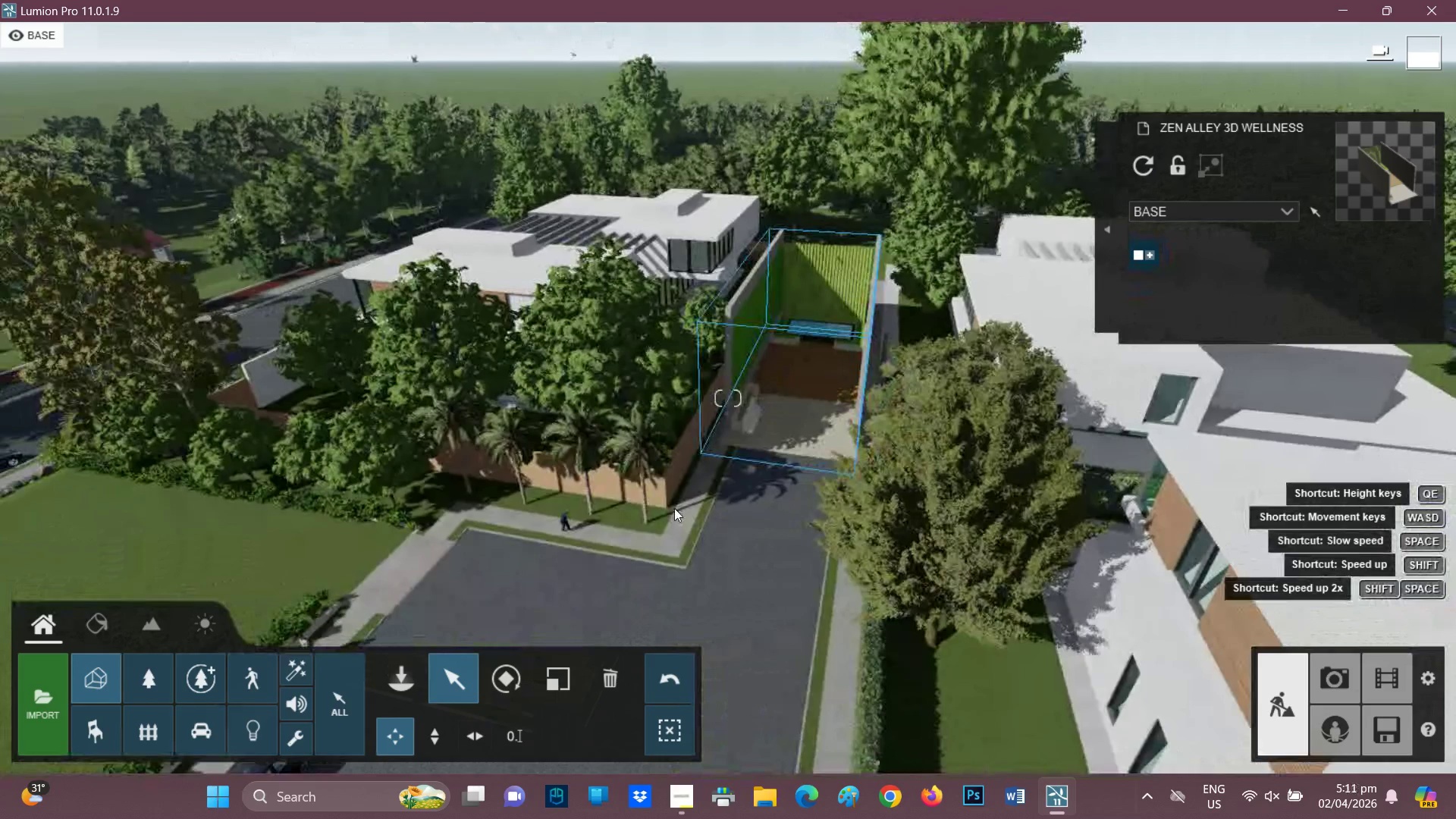 
hold_key(key=S, duration=0.59)
 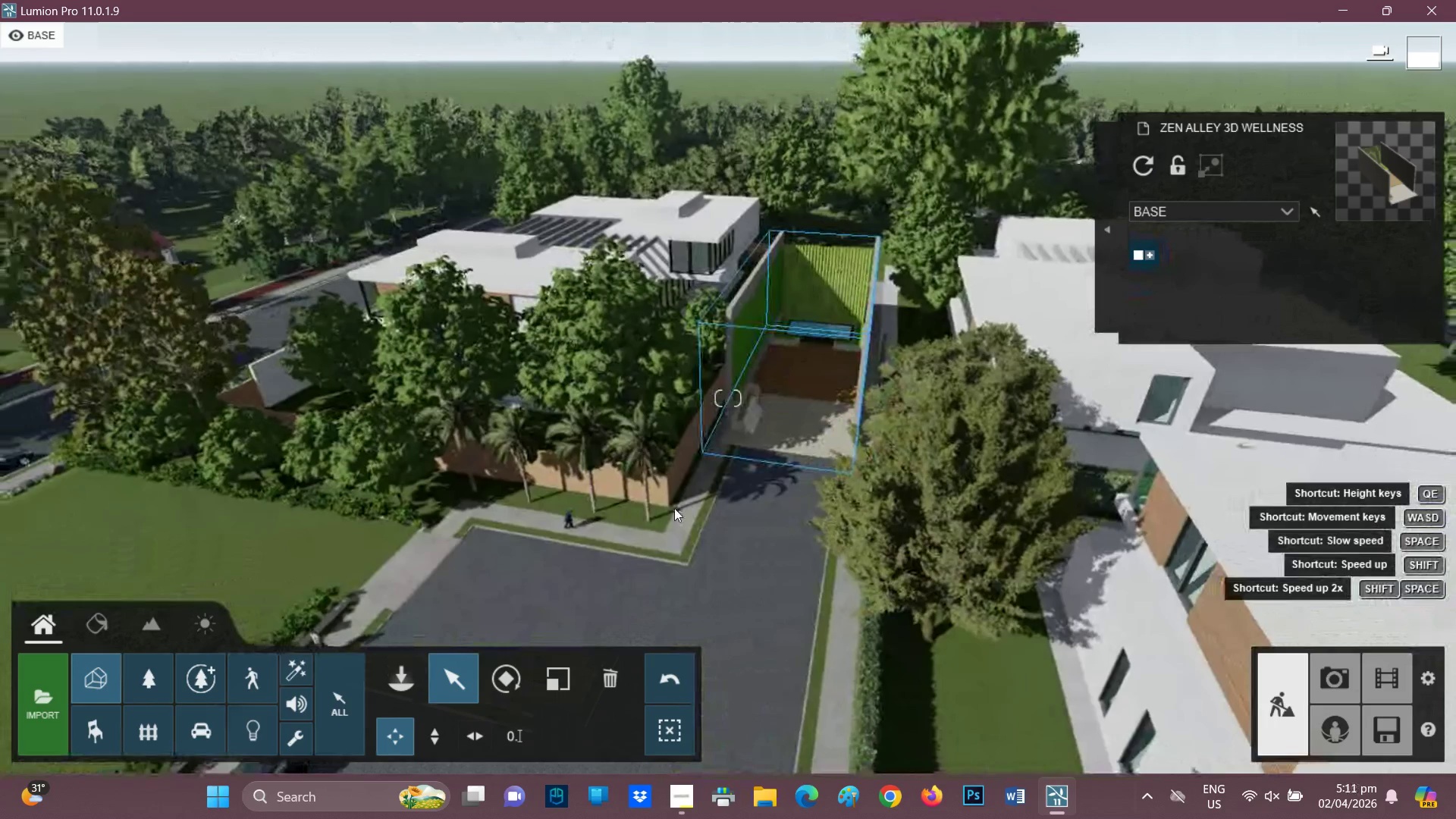 
hold_key(key=D, duration=0.48)
 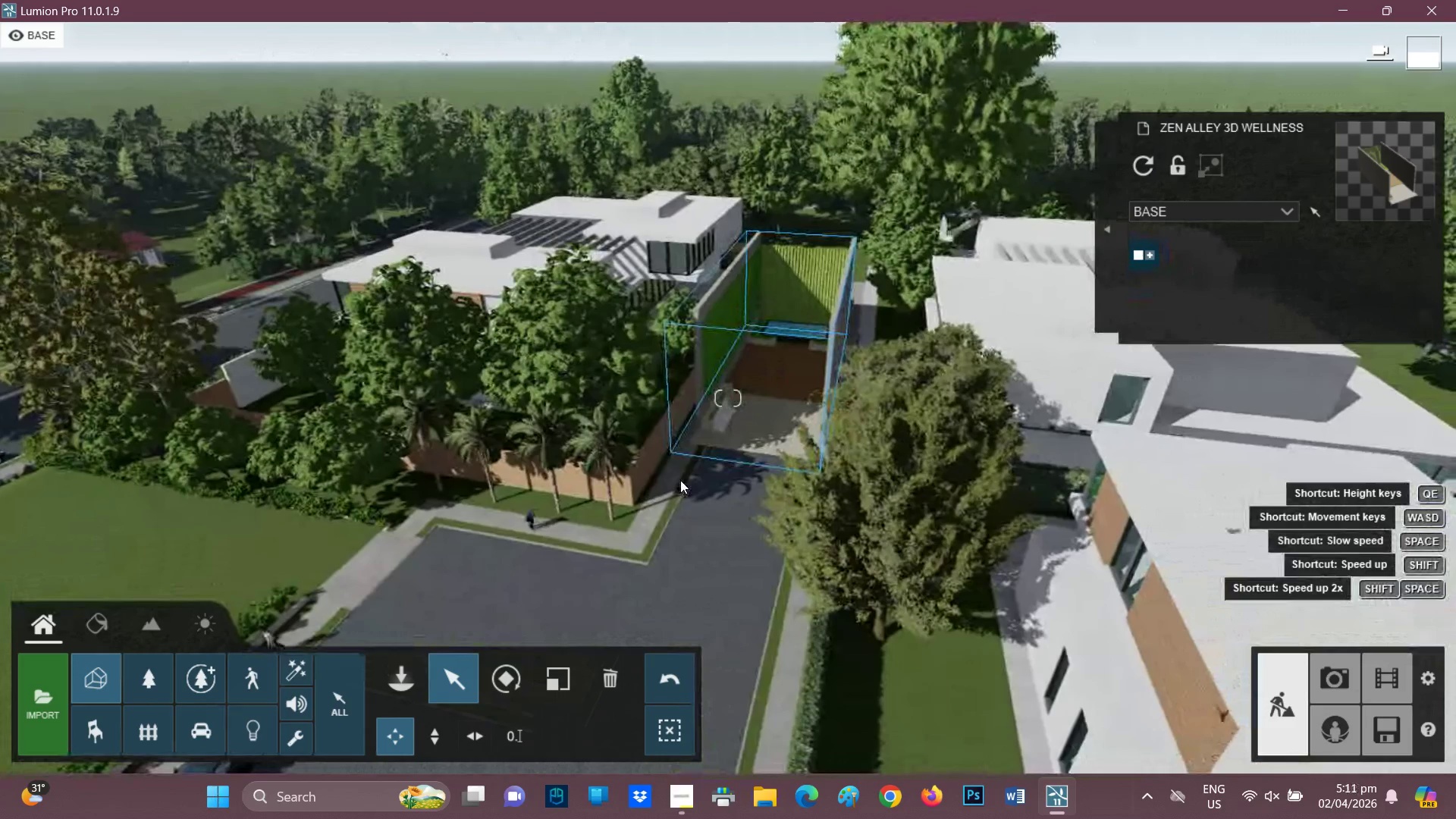 
hold_key(key=Q, duration=0.53)
 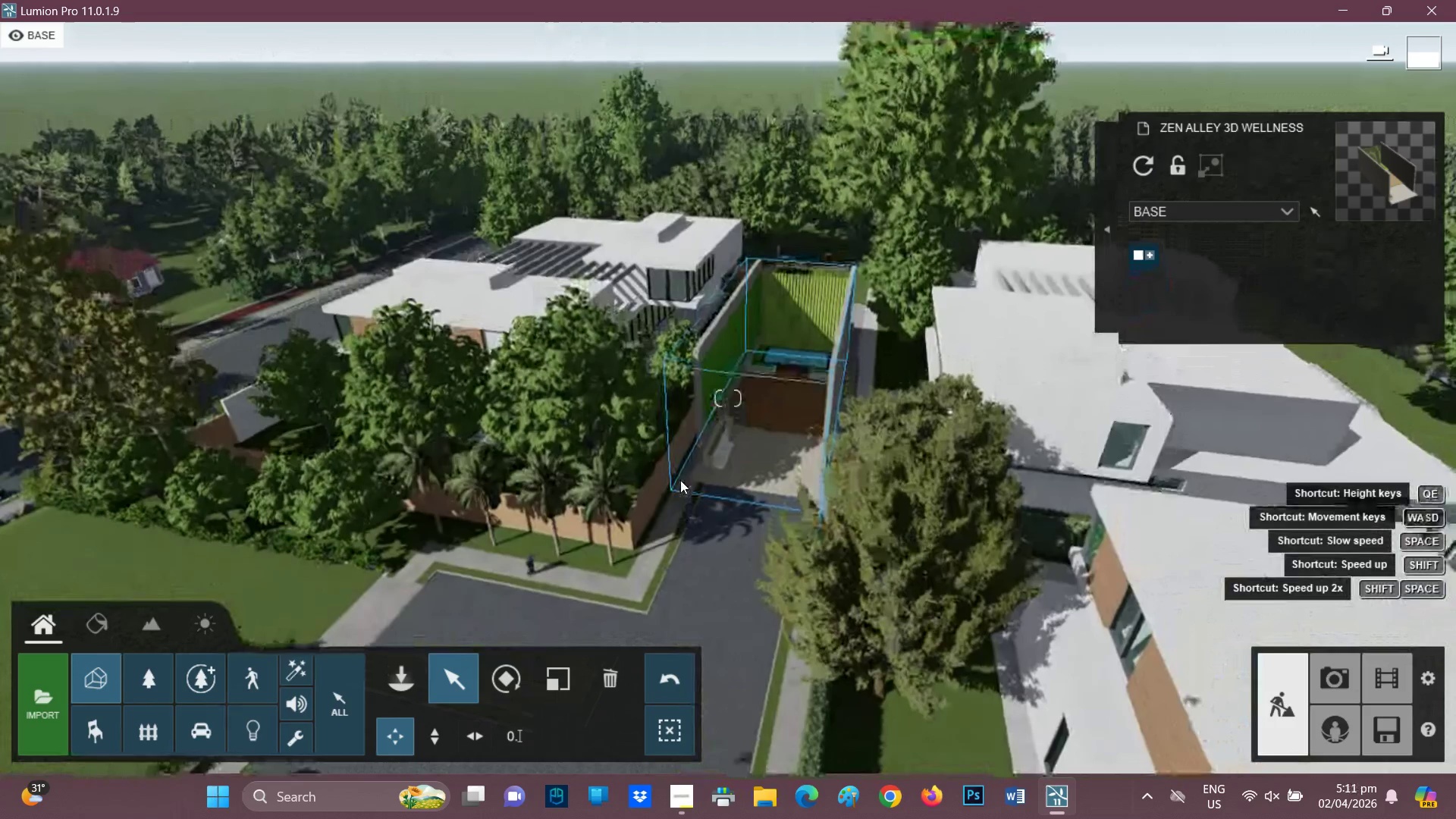 
hold_key(key=E, duration=1.51)
 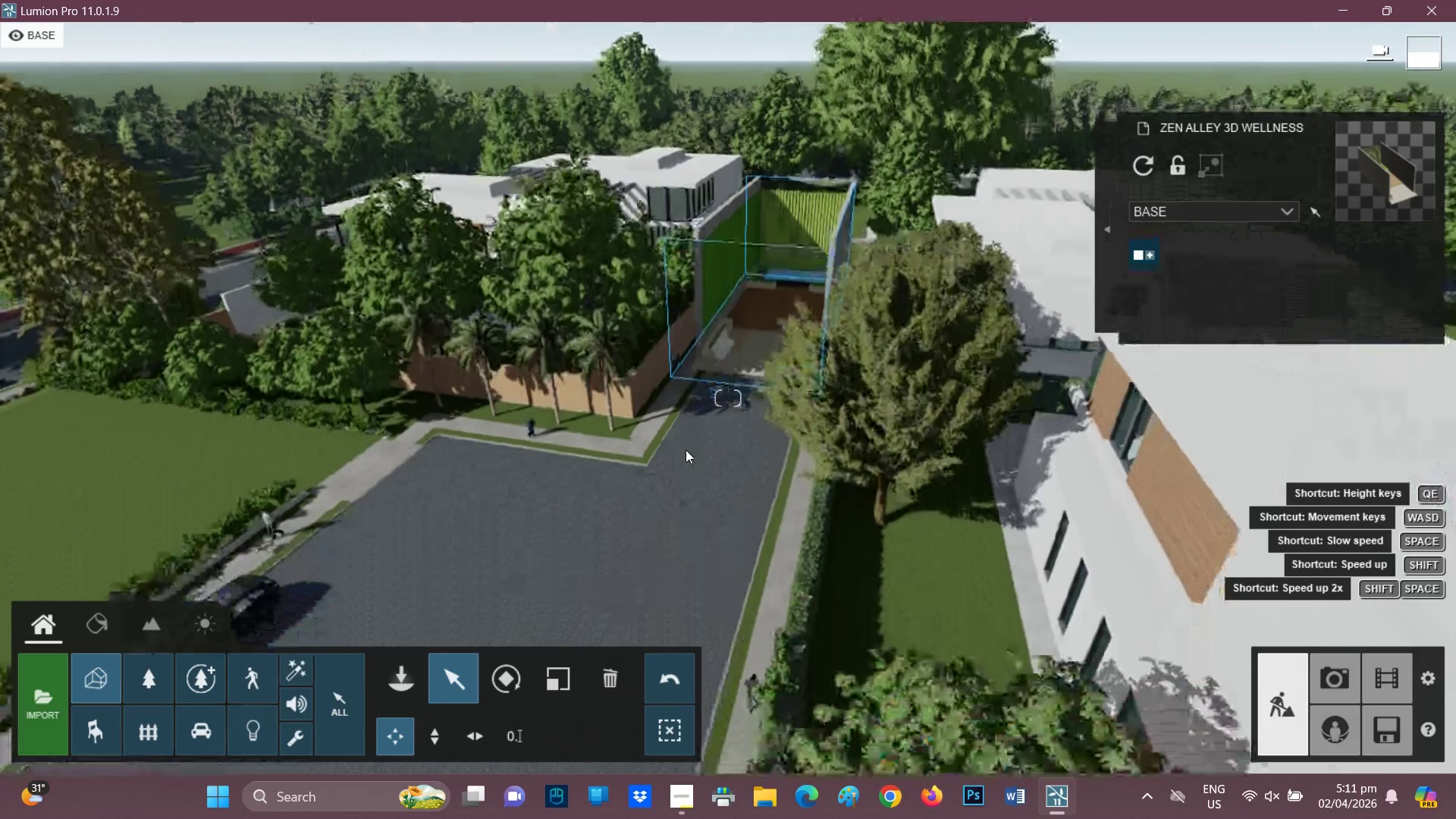 
hold_key(key=E, duration=0.64)
 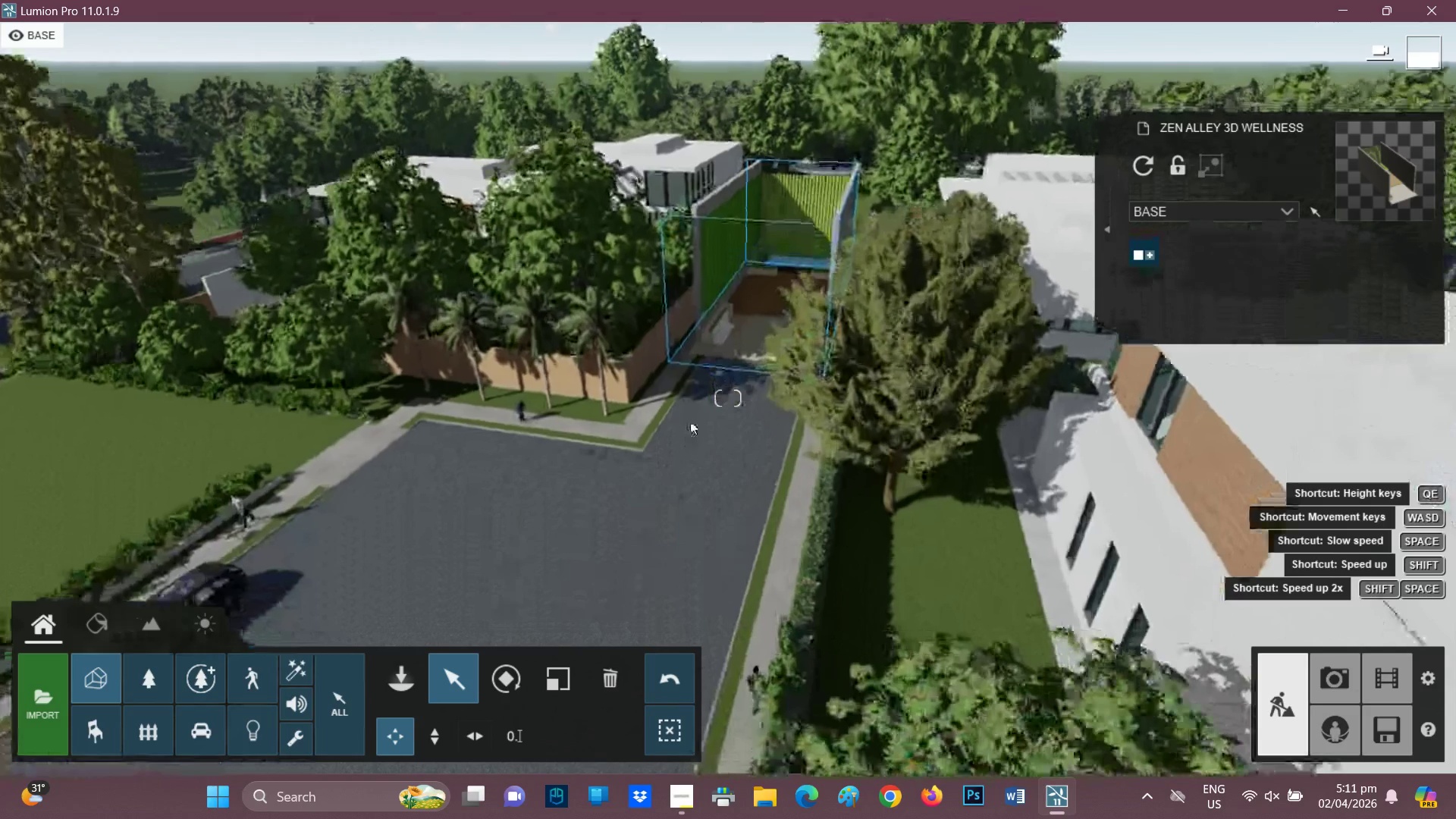 
hold_key(key=W, duration=2.41)
 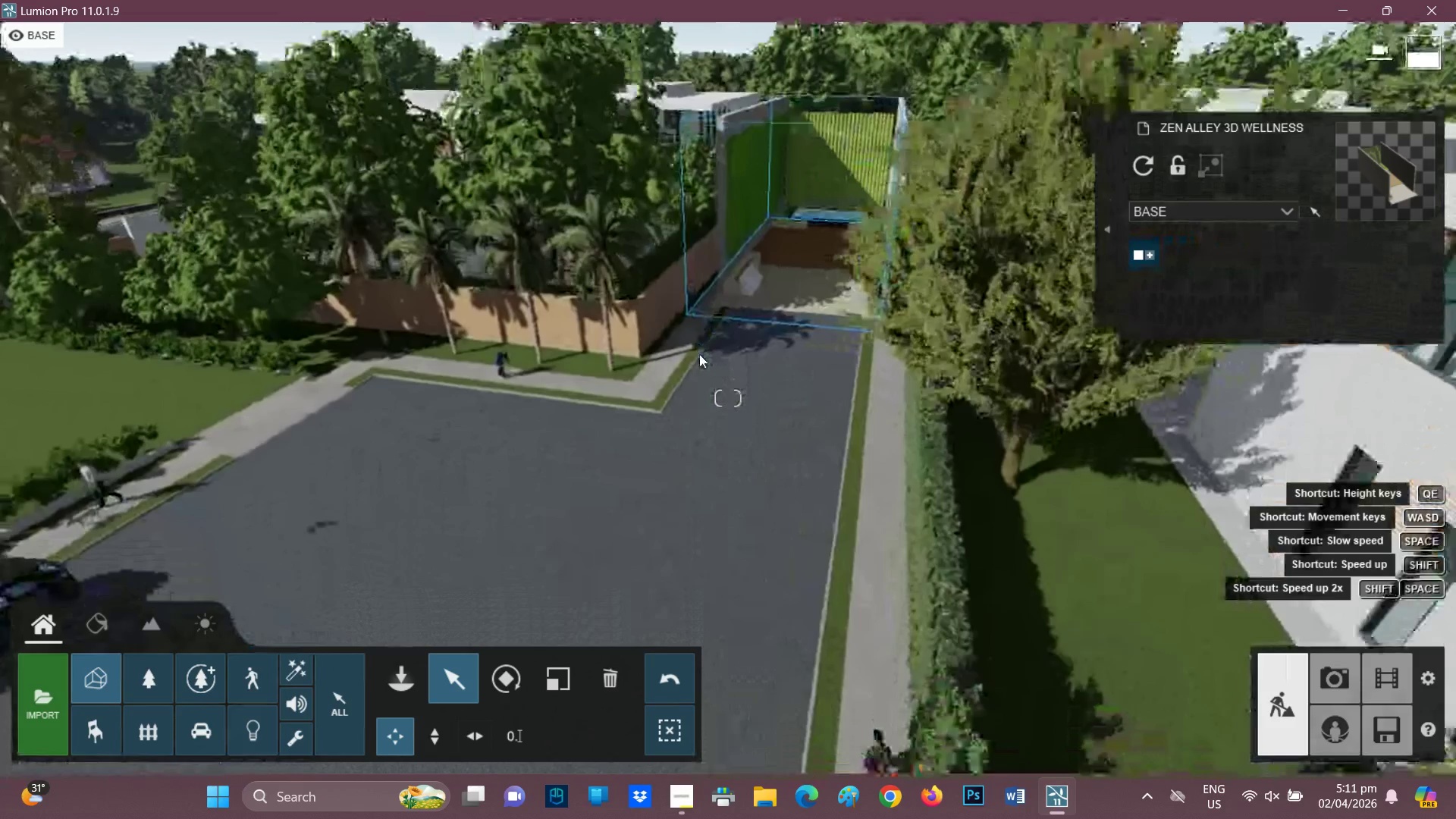 
hold_key(key=A, duration=0.61)
 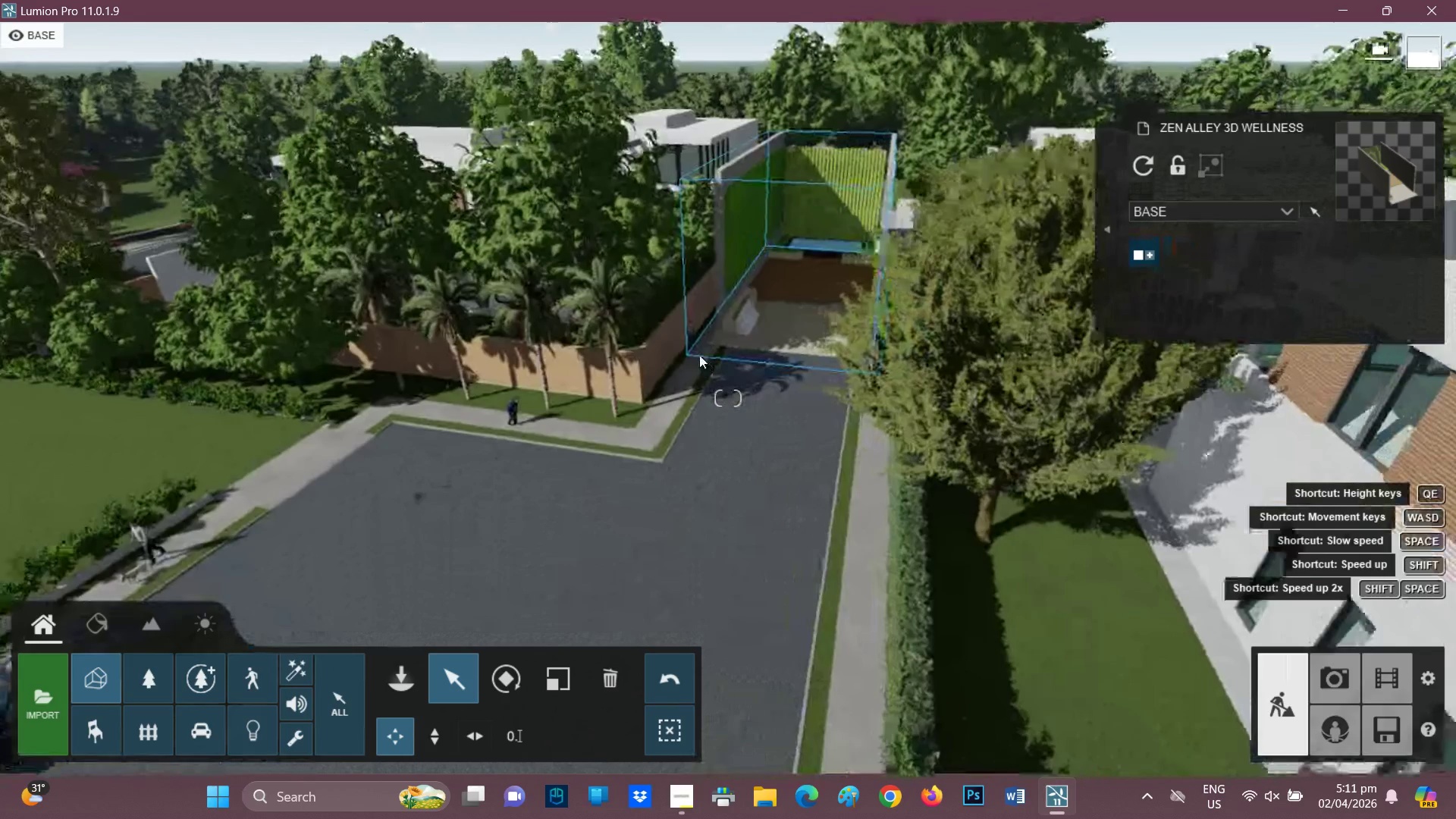 
hold_key(key=E, duration=0.81)
 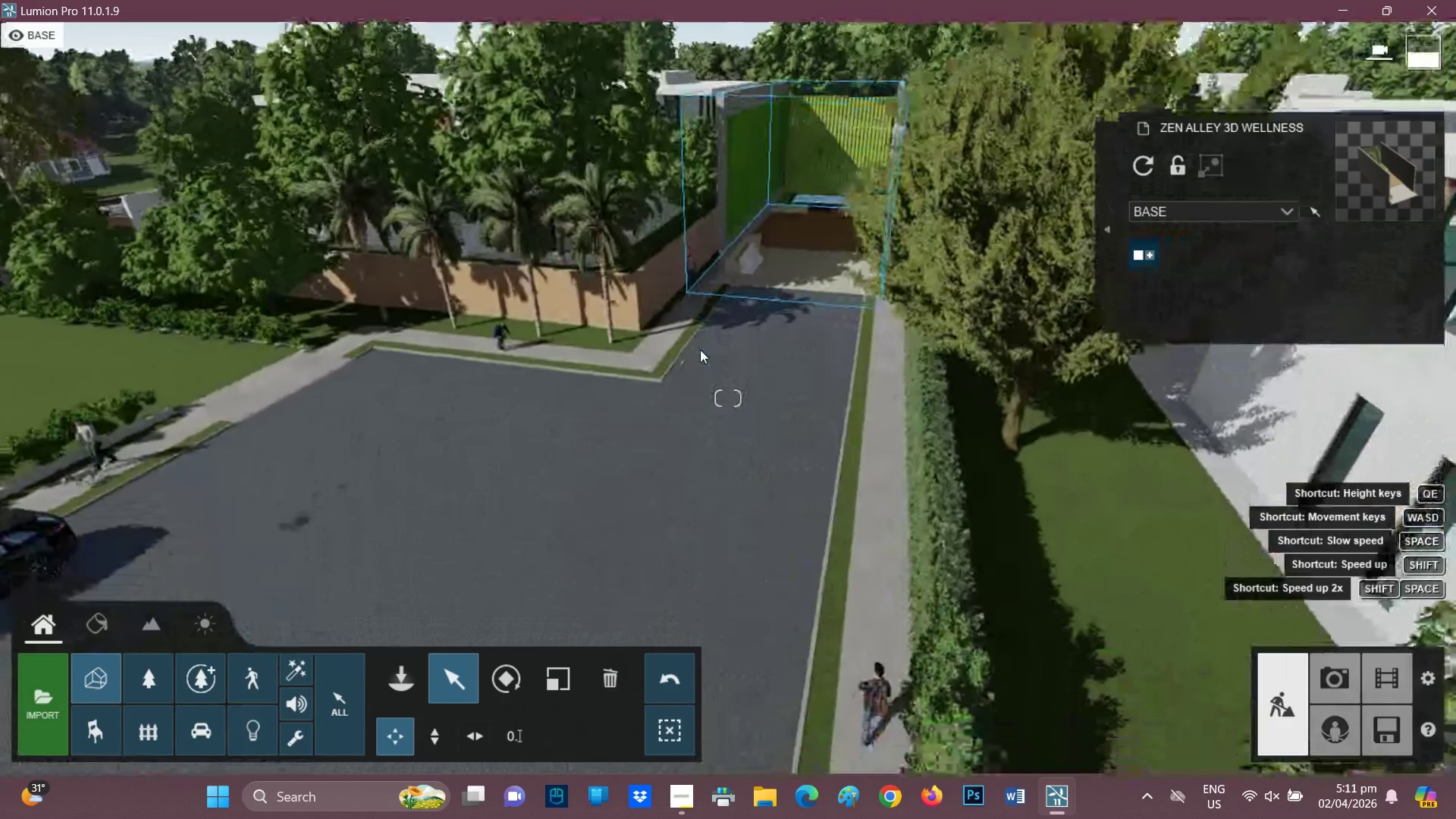 
hold_key(key=W, duration=1.5)
 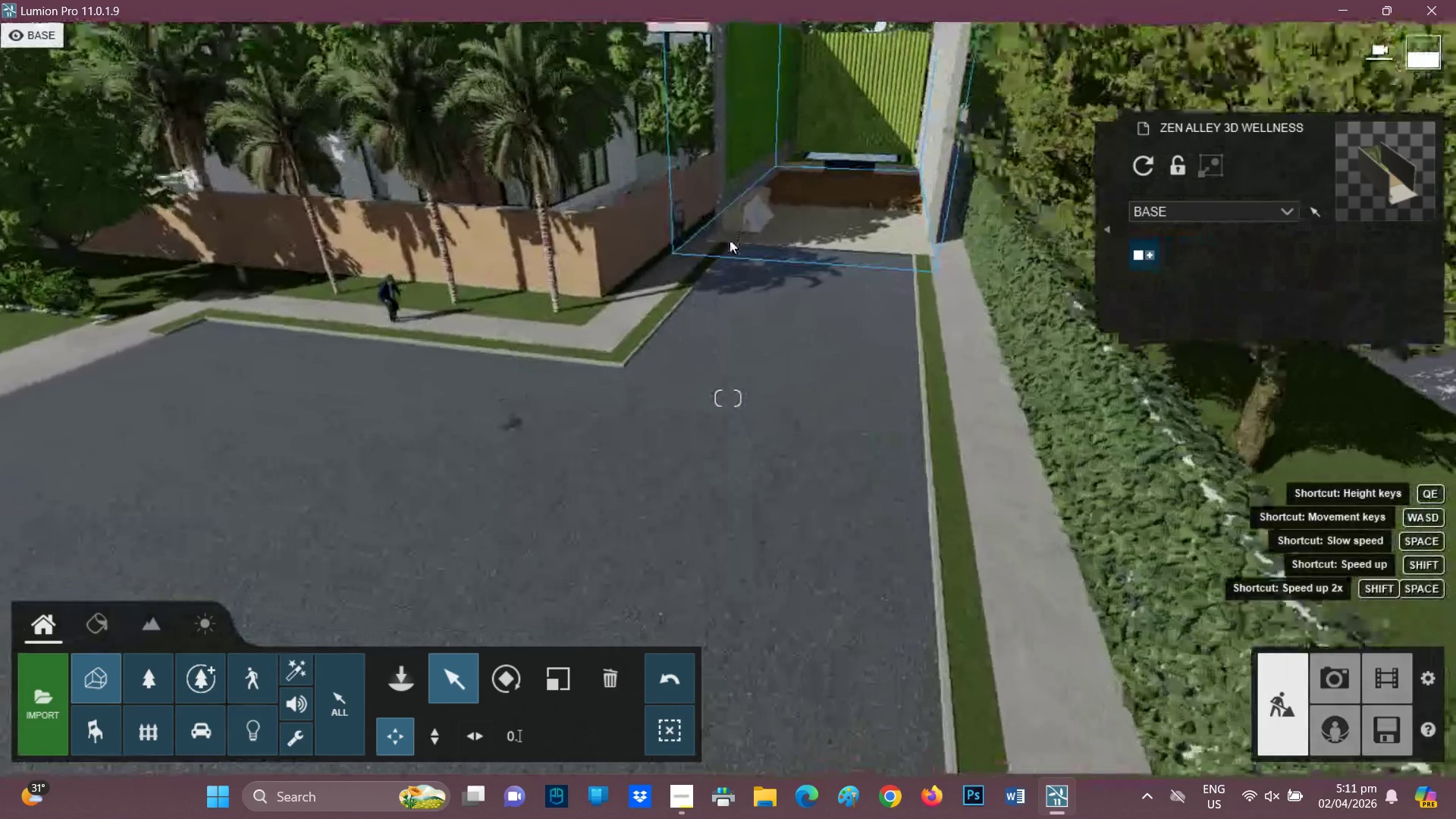 
hold_key(key=W, duration=0.81)
 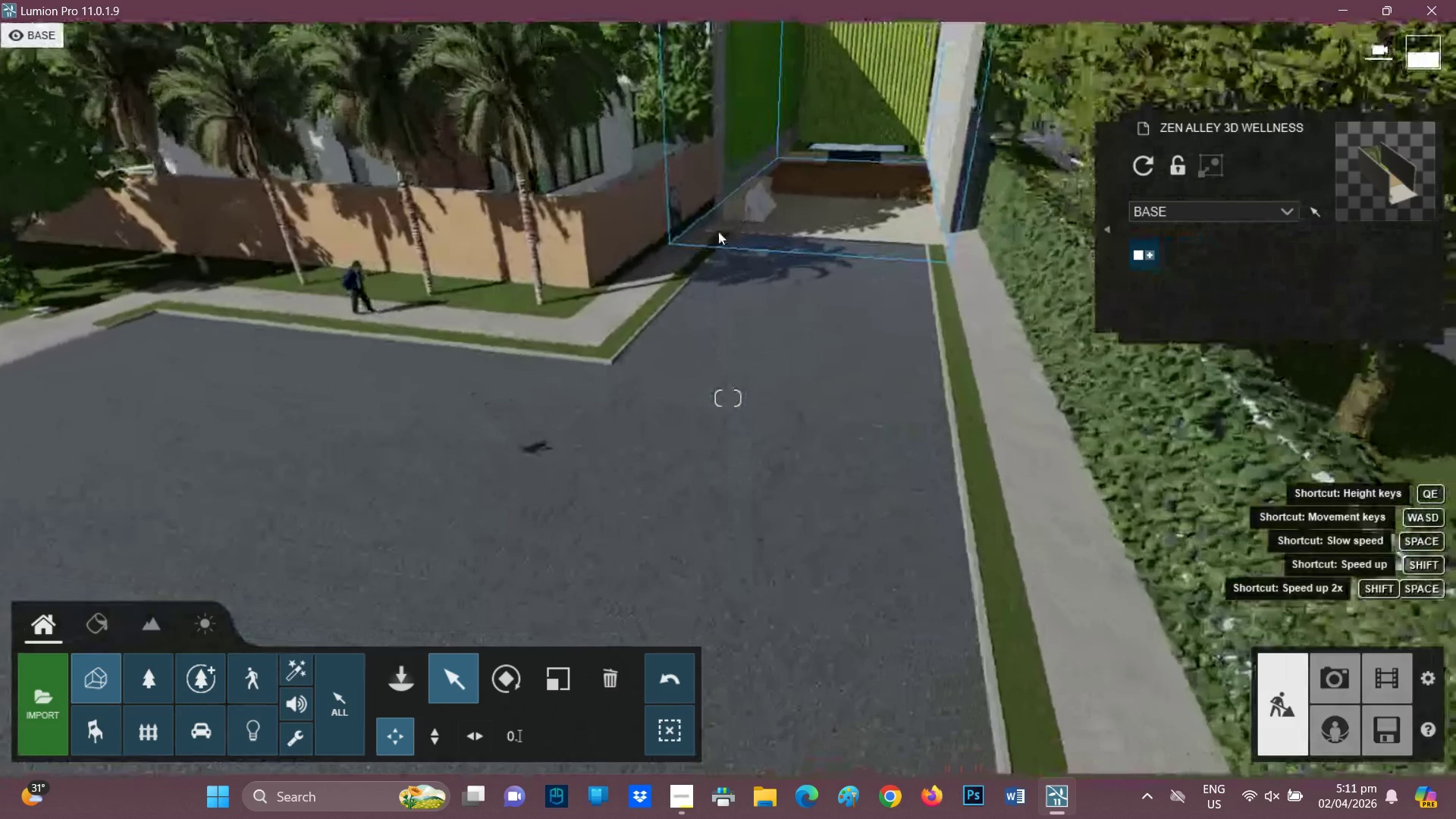 
key(W)
 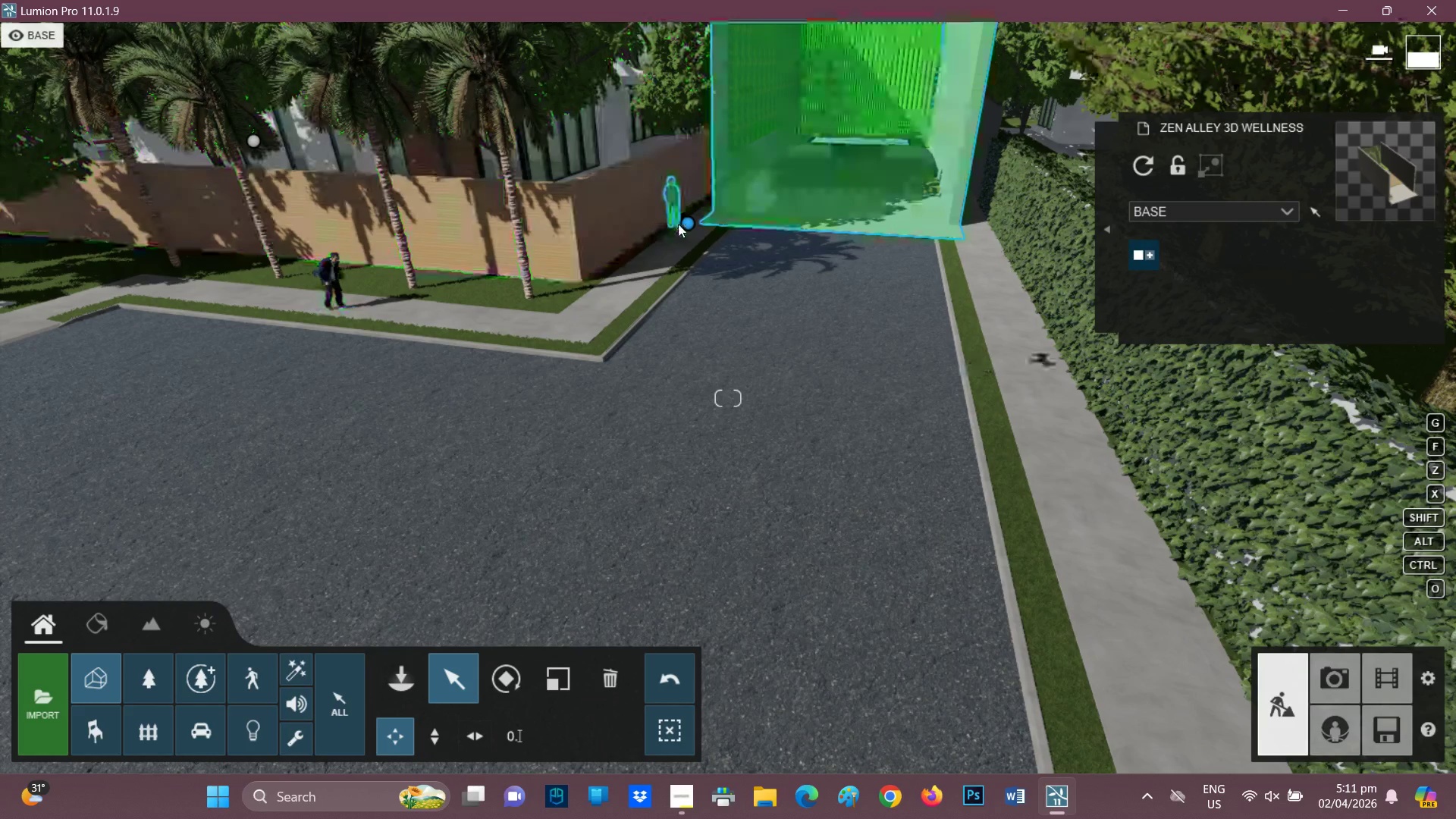 
left_click_drag(start_coordinate=[686, 219], to_coordinate=[633, 271])
 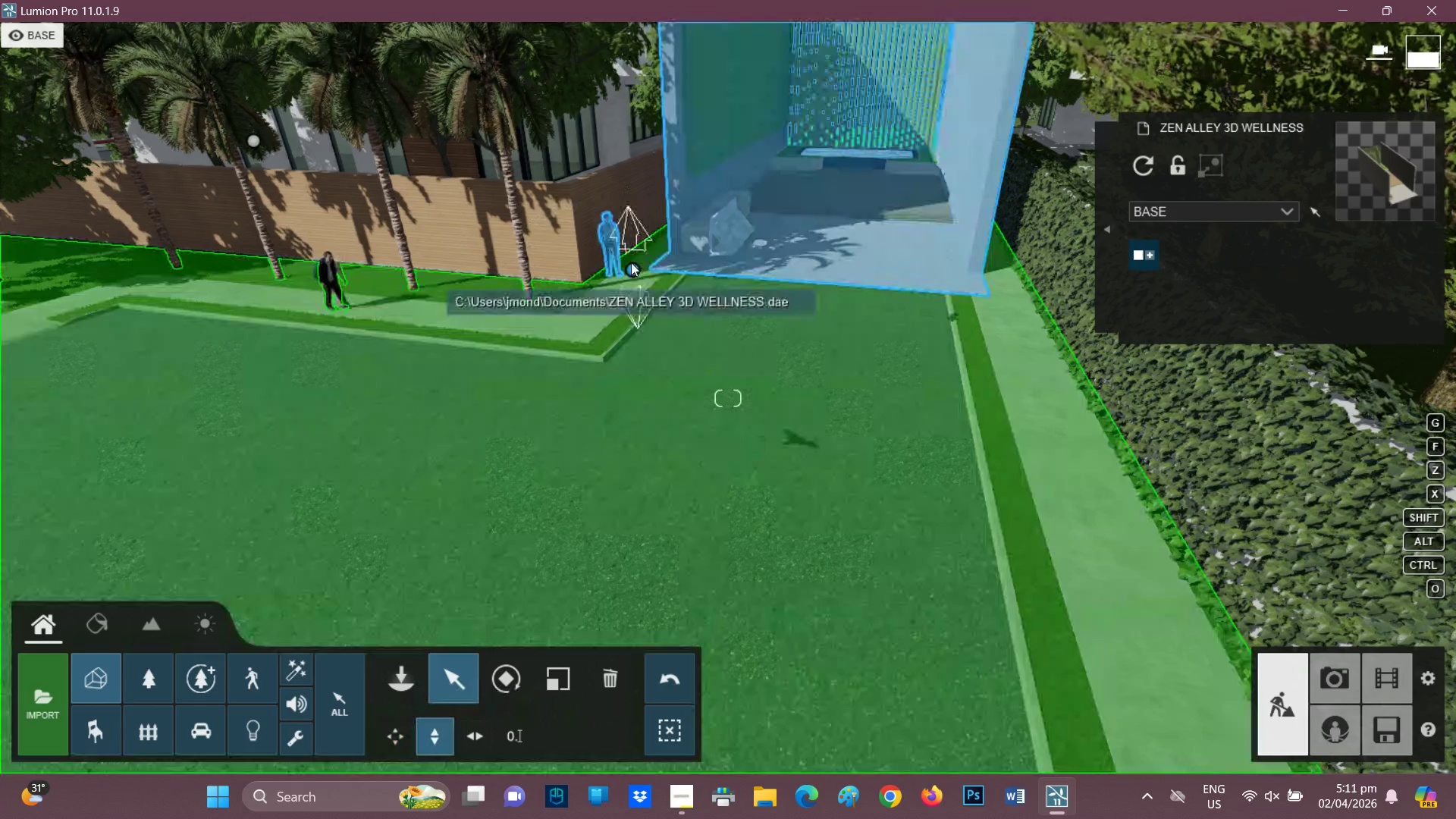 
left_click_drag(start_coordinate=[631, 262], to_coordinate=[632, 252])
 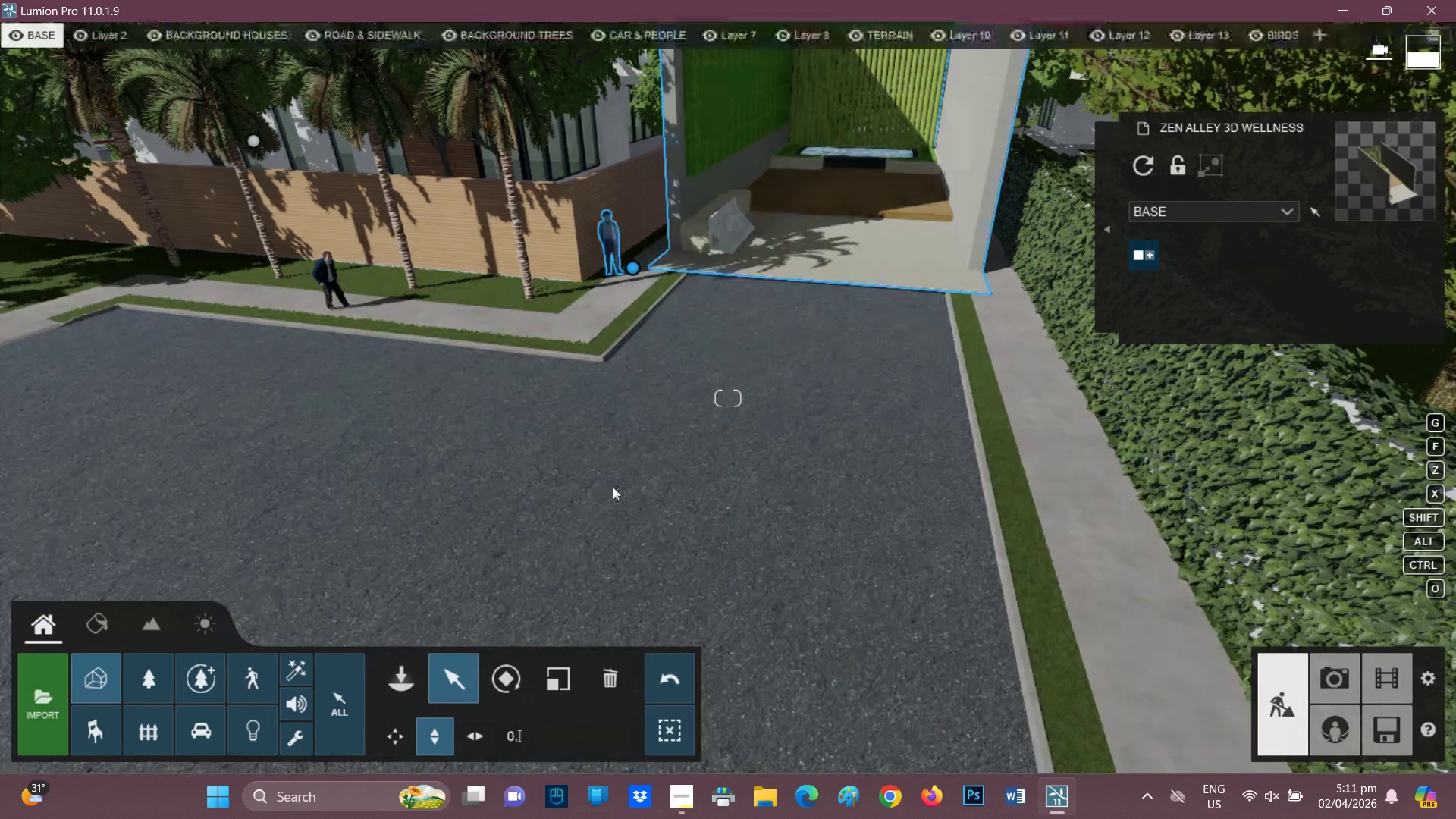 
key(Space)
 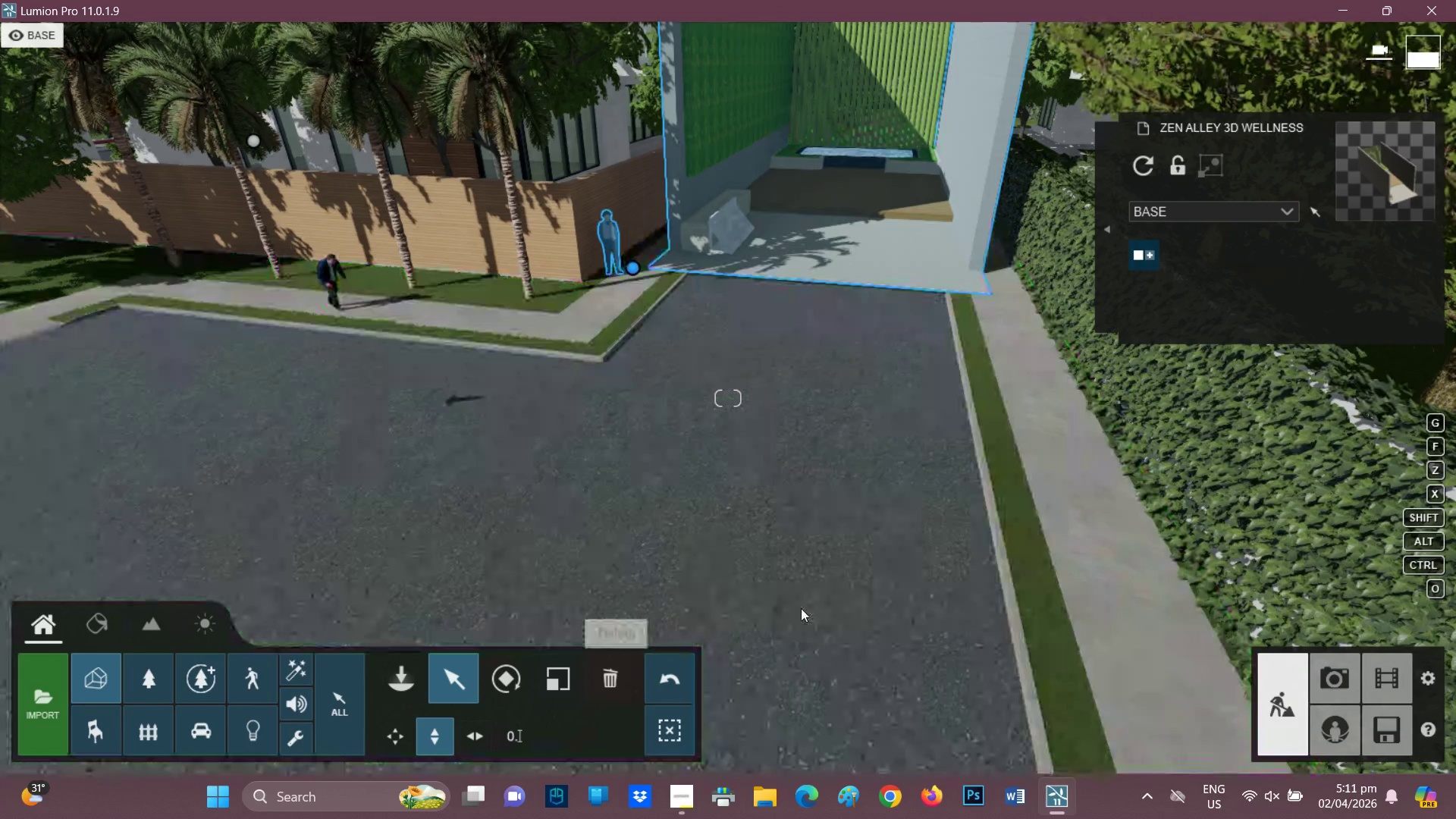 
scroll: coordinate [820, 303], scroll_direction: up, amount: 3.0
 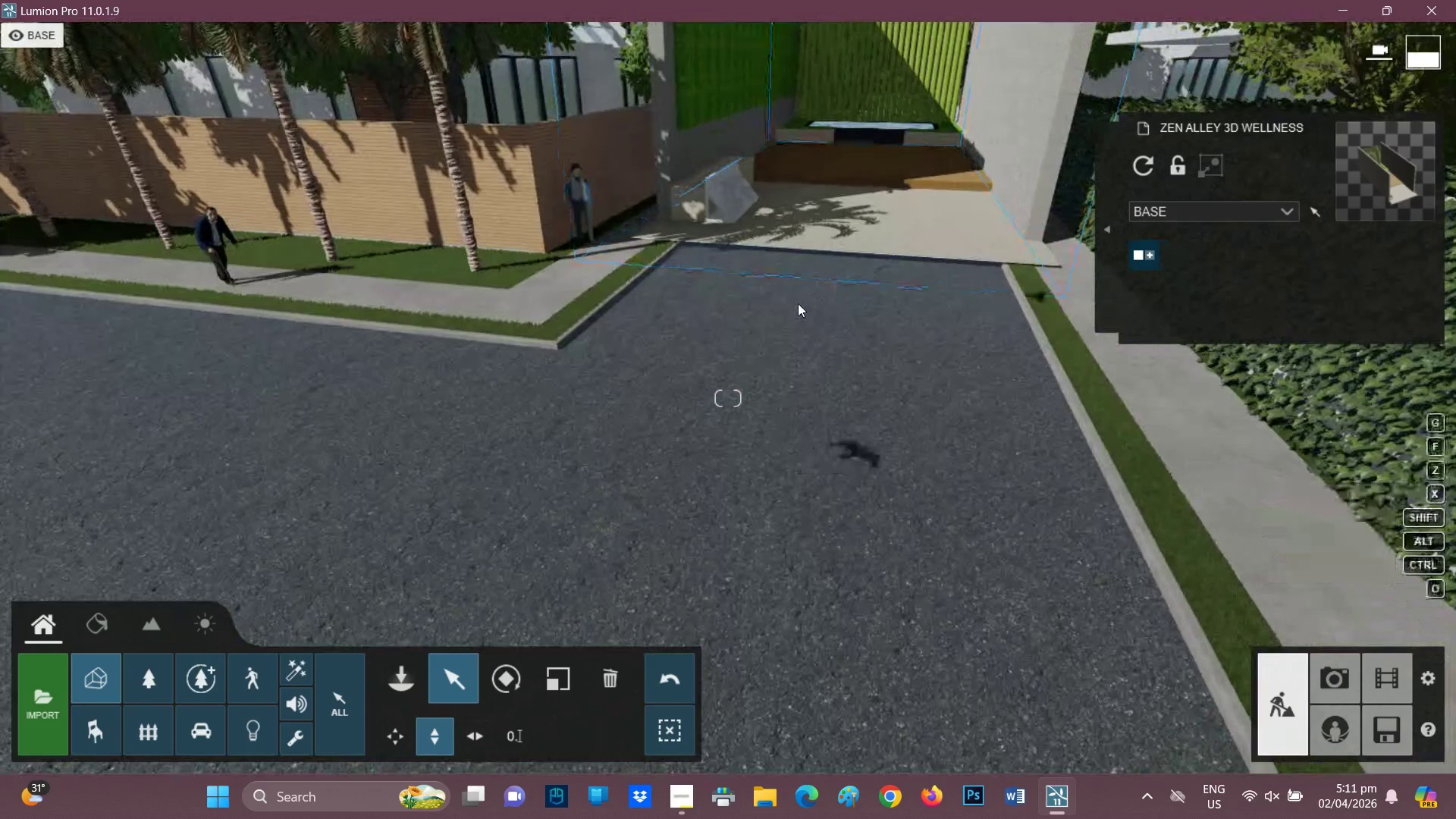 
type(qqqe)
 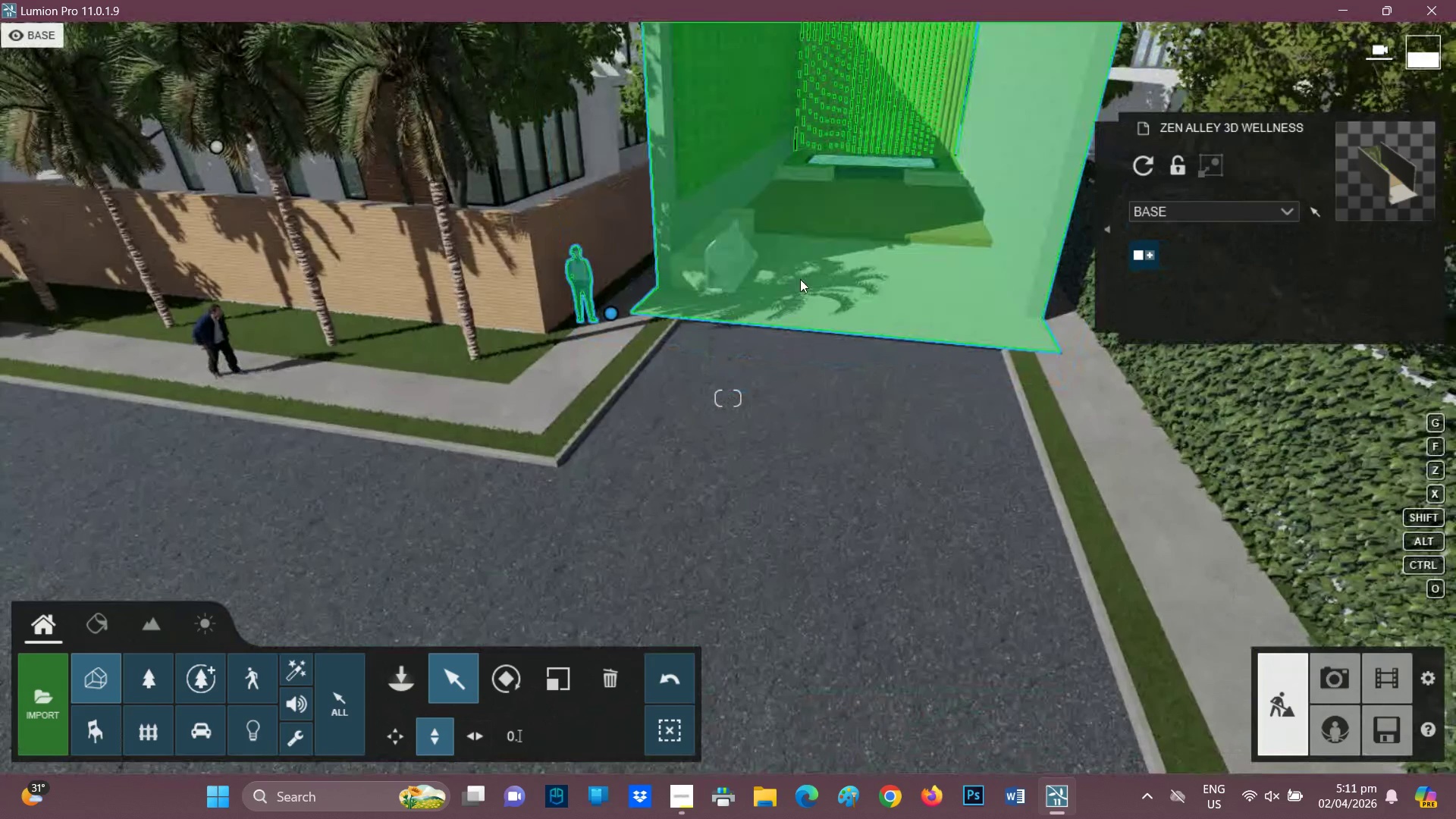 
hold_key(key=W, duration=0.59)
 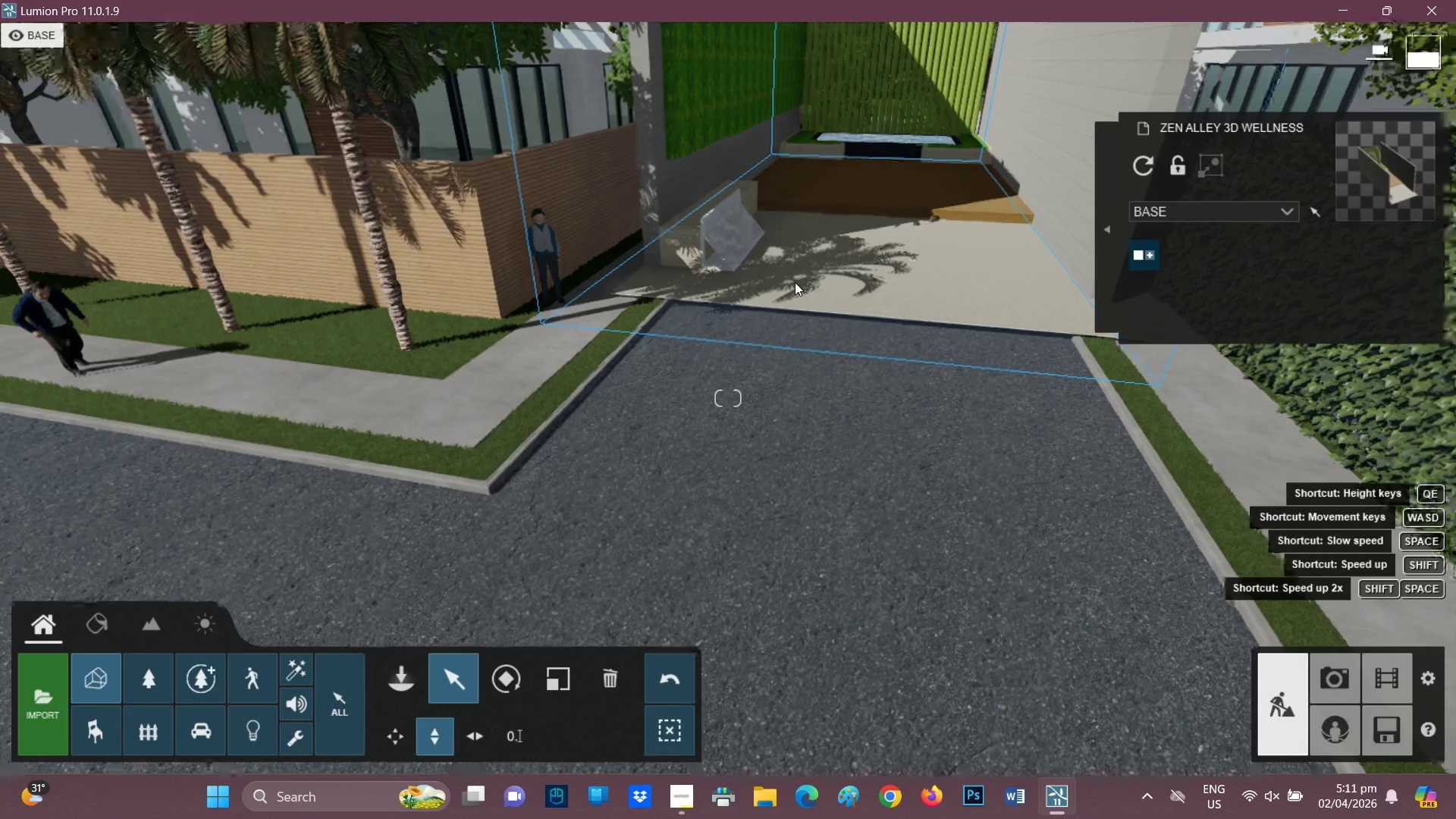 
hold_key(key=E, duration=0.45)
 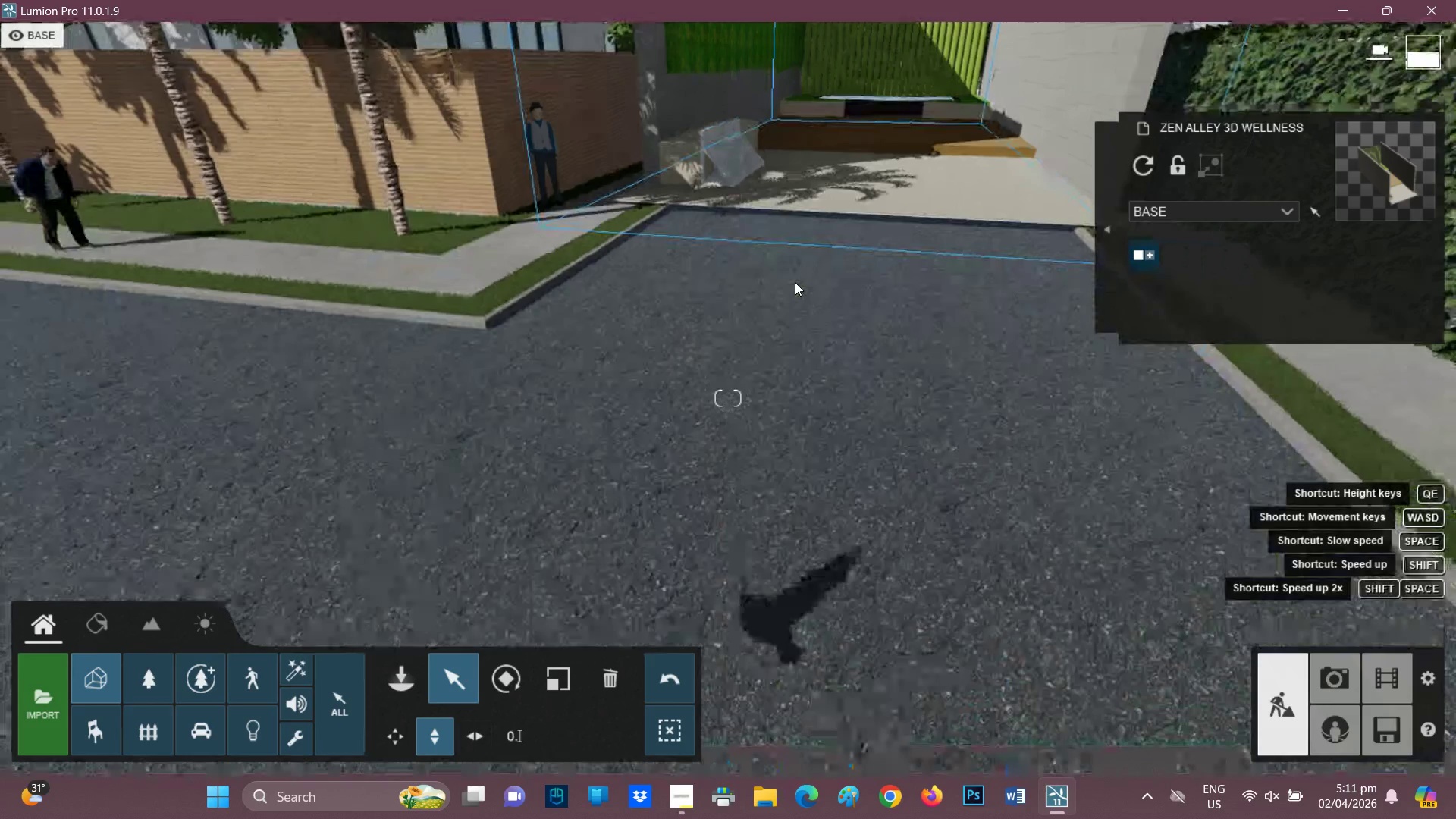 
type(qq)
 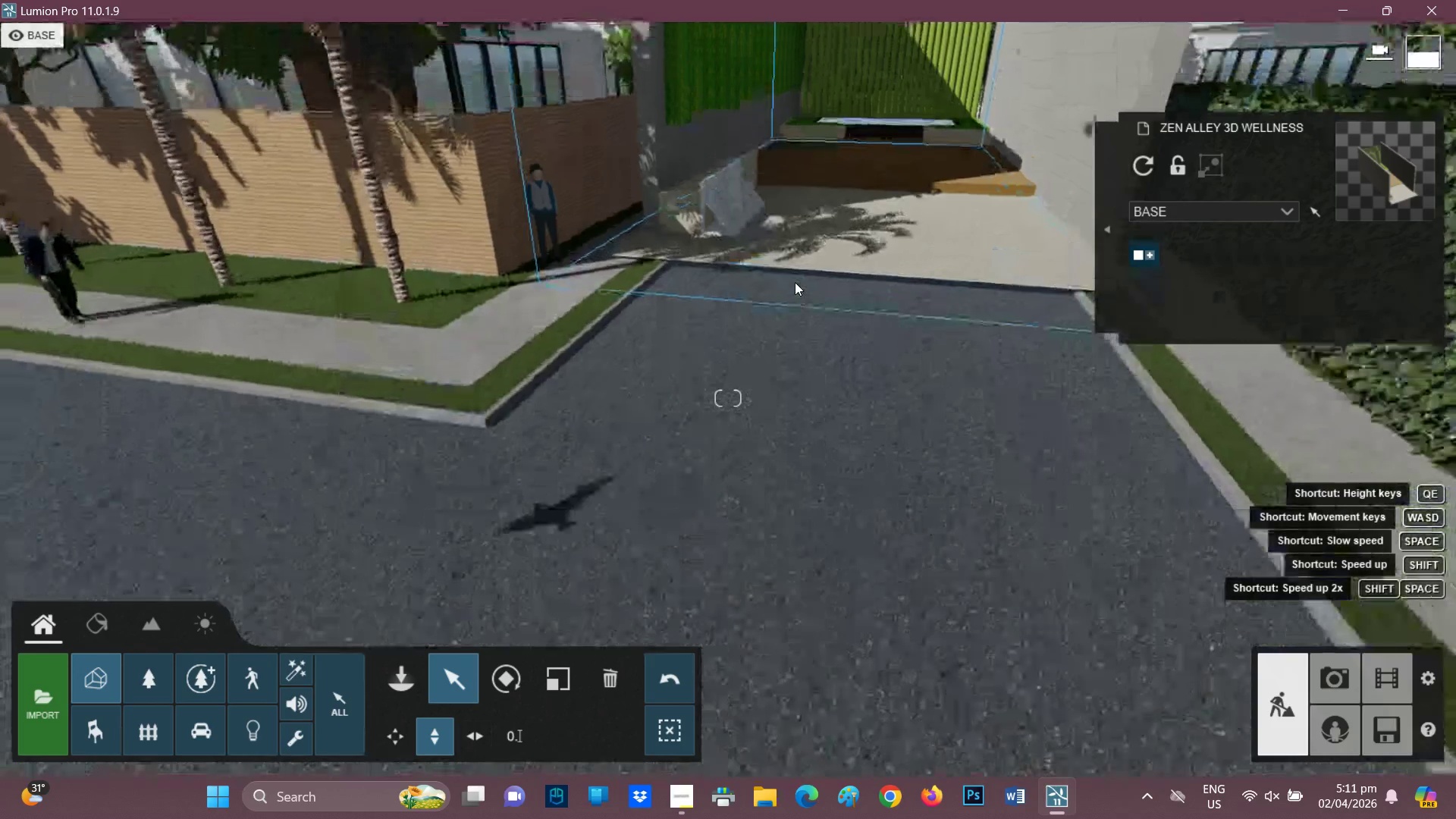 
hold_key(key=Q, duration=0.66)
 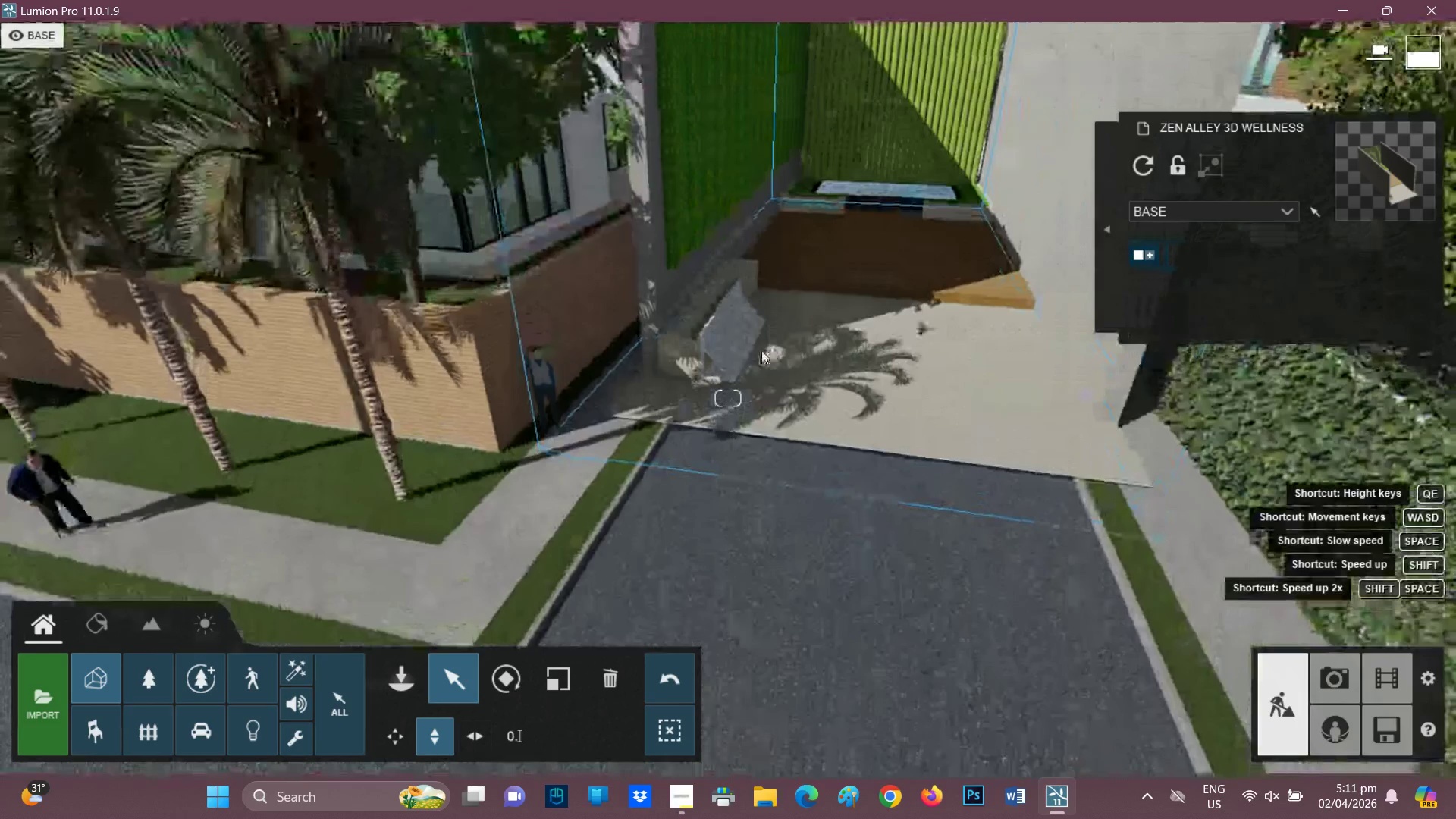 
hold_key(key=Q, duration=0.77)
 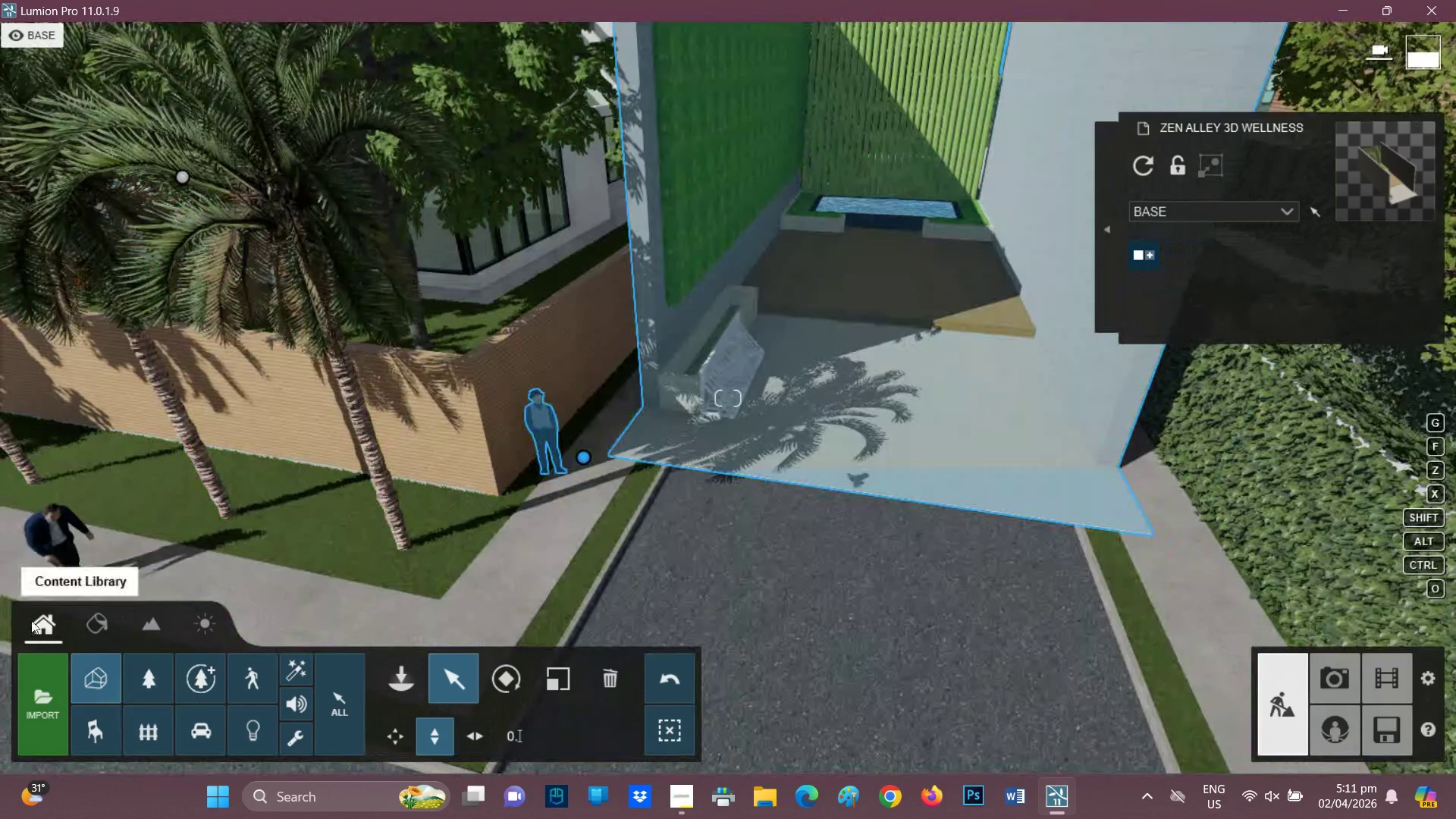 
wait(7.03)
 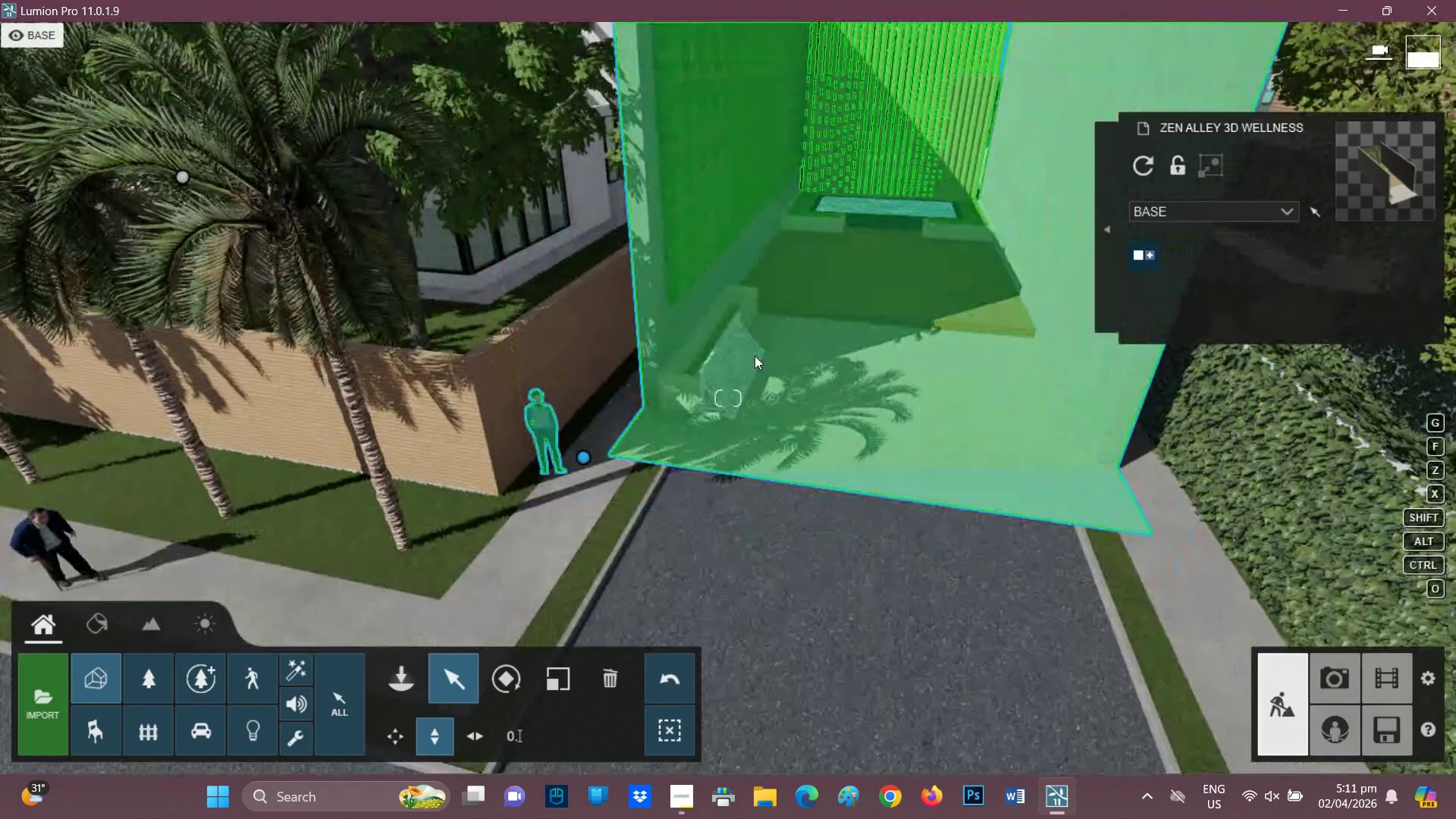 
left_click([159, 623])
 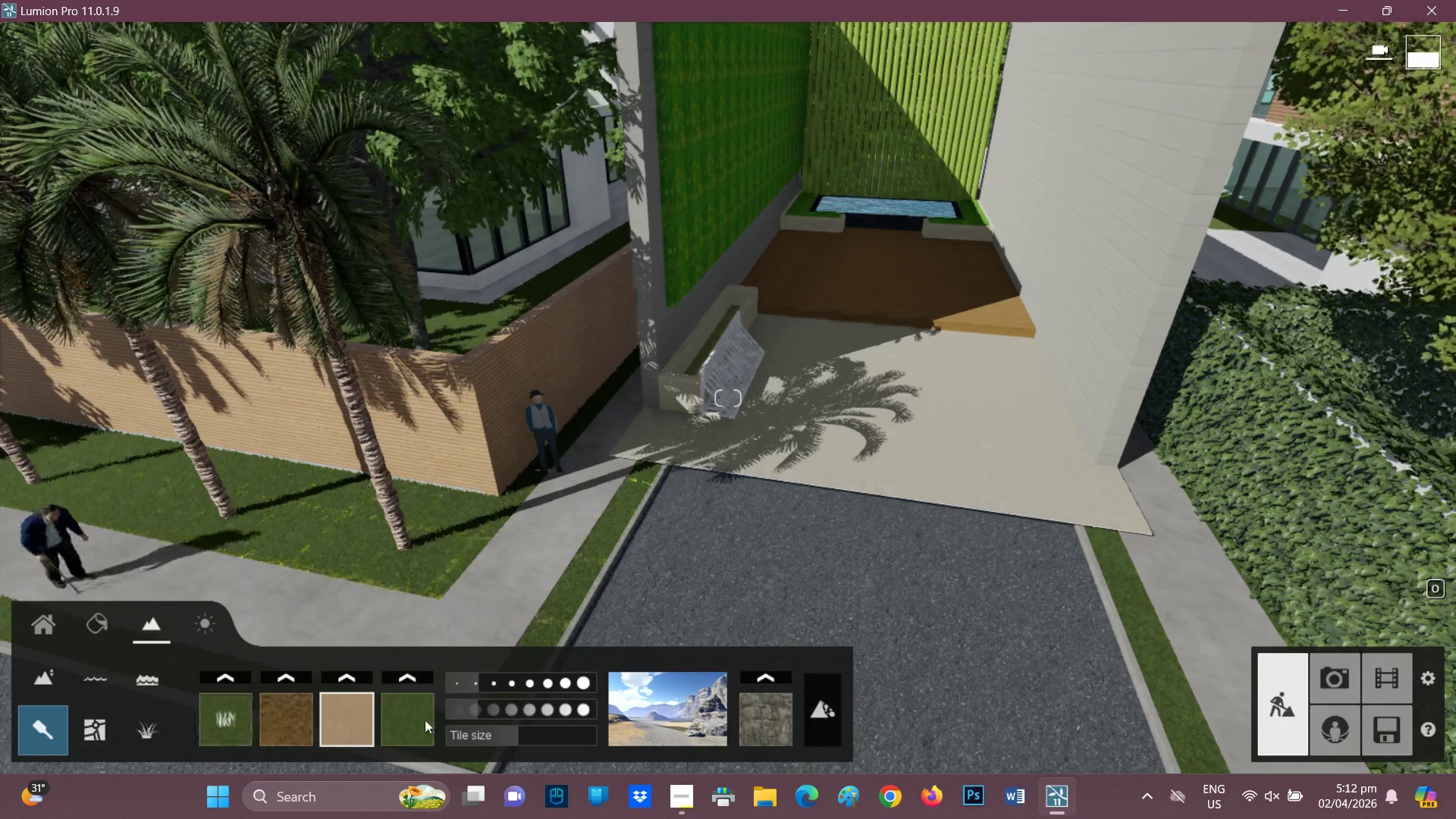 
left_click([419, 715])
 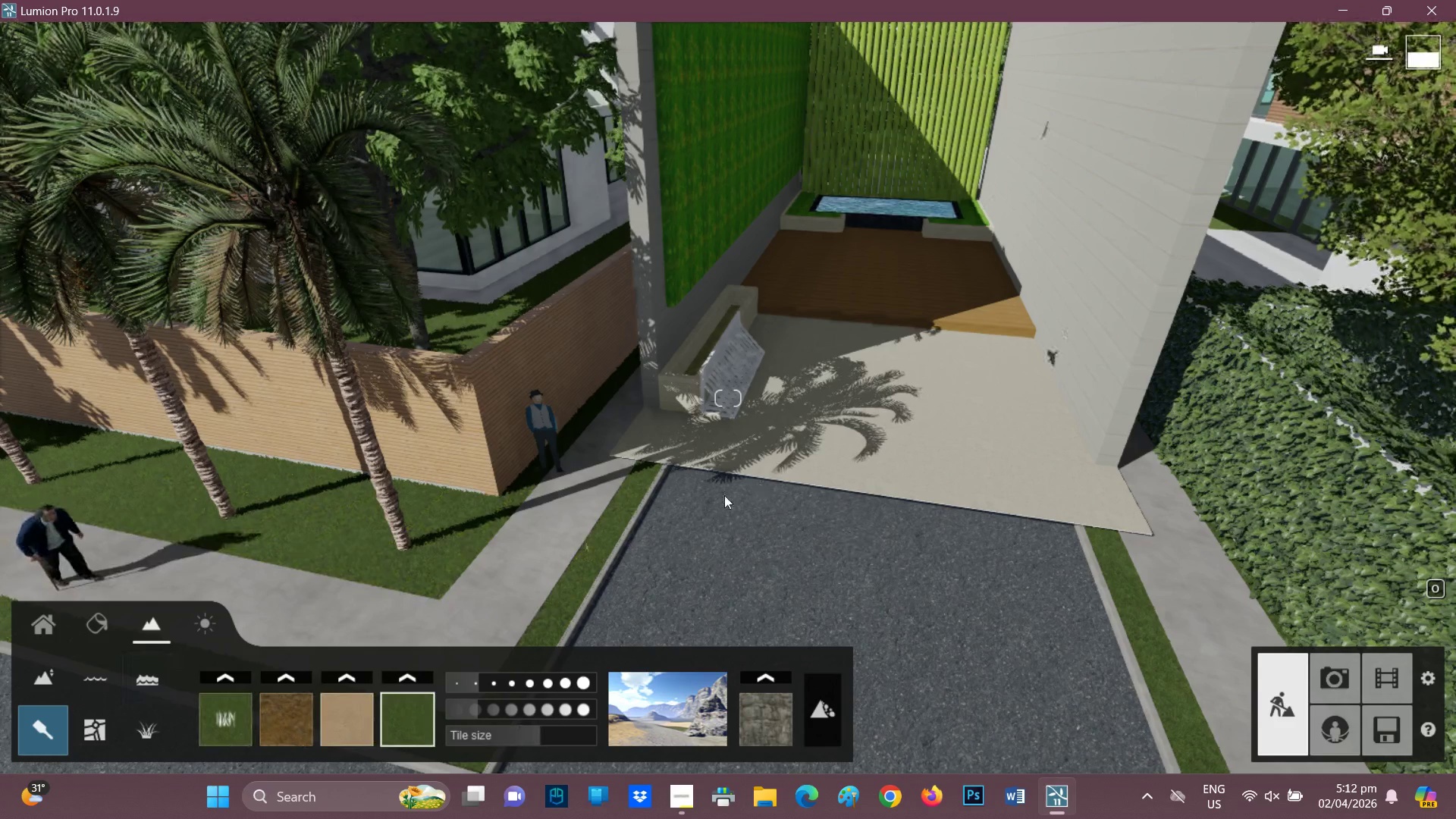 
left_click([336, 709])
 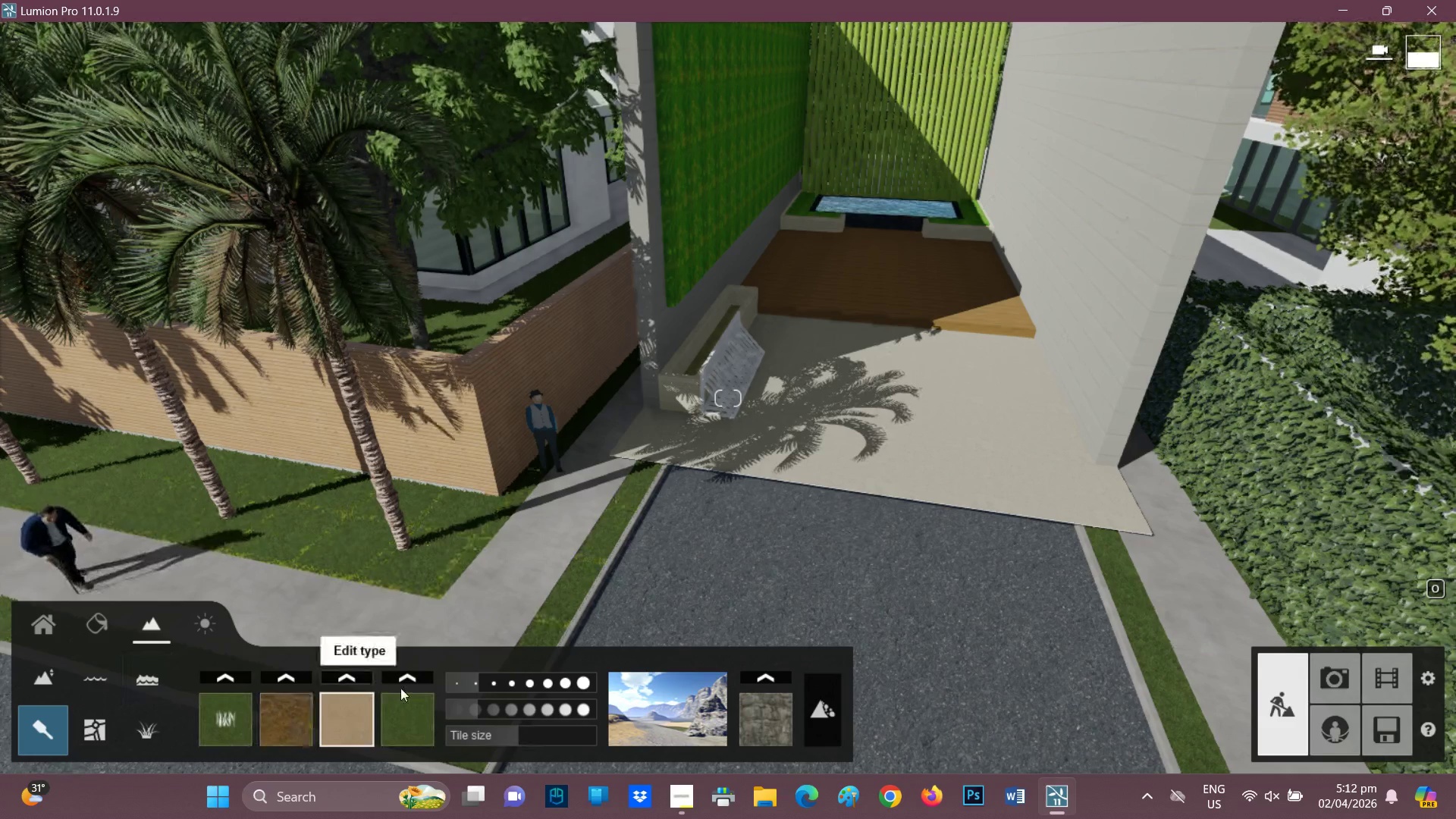 
left_click([406, 714])
 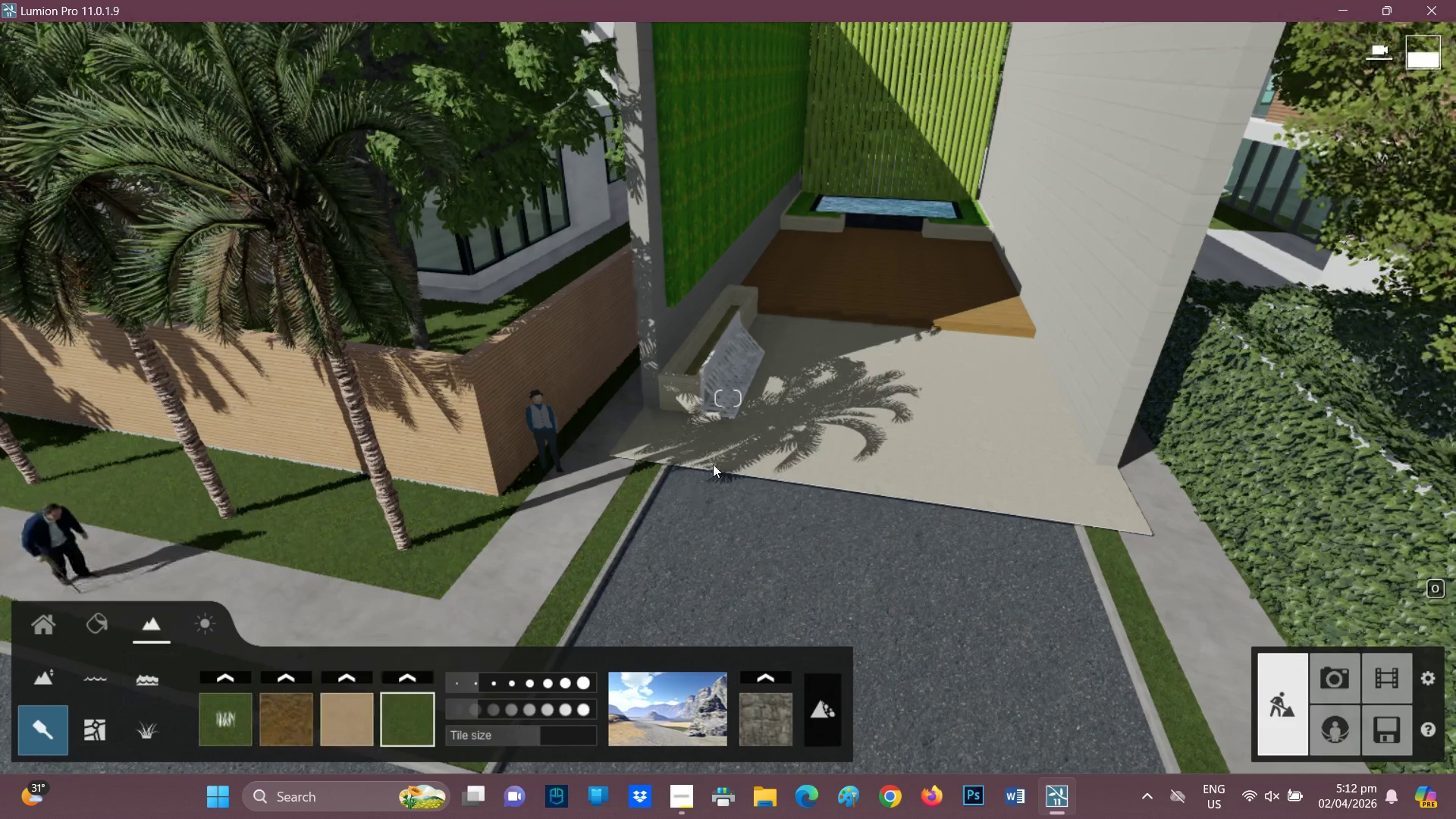 
left_click([715, 468])
 